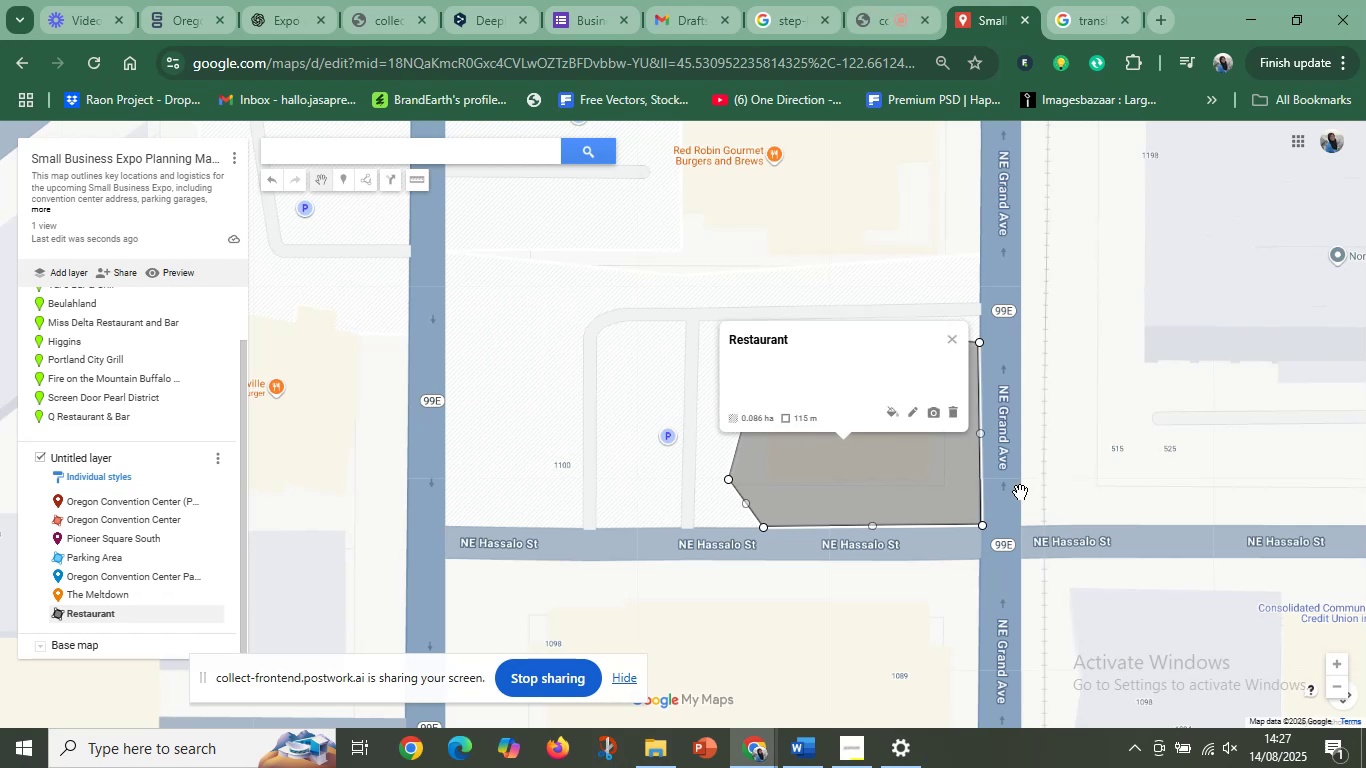 
left_click([1039, 494])
 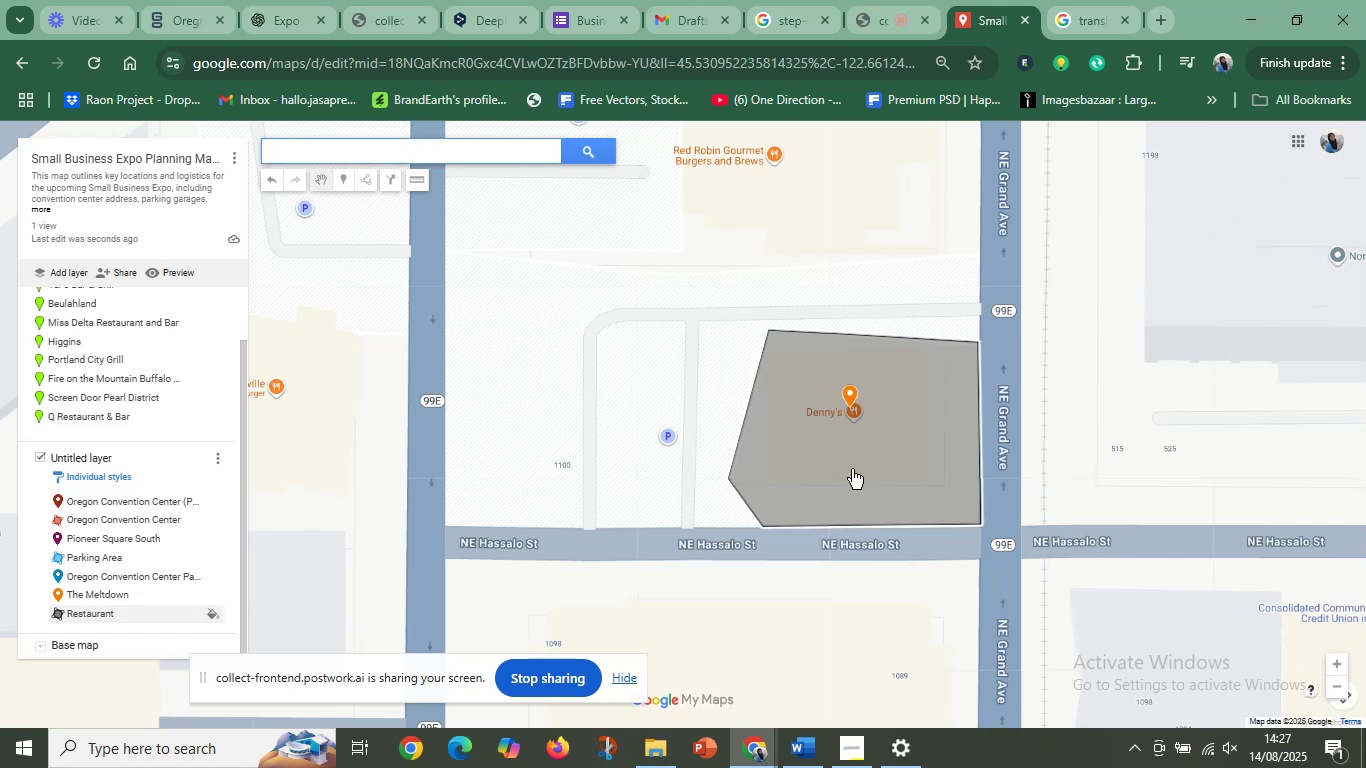 
left_click([851, 469])
 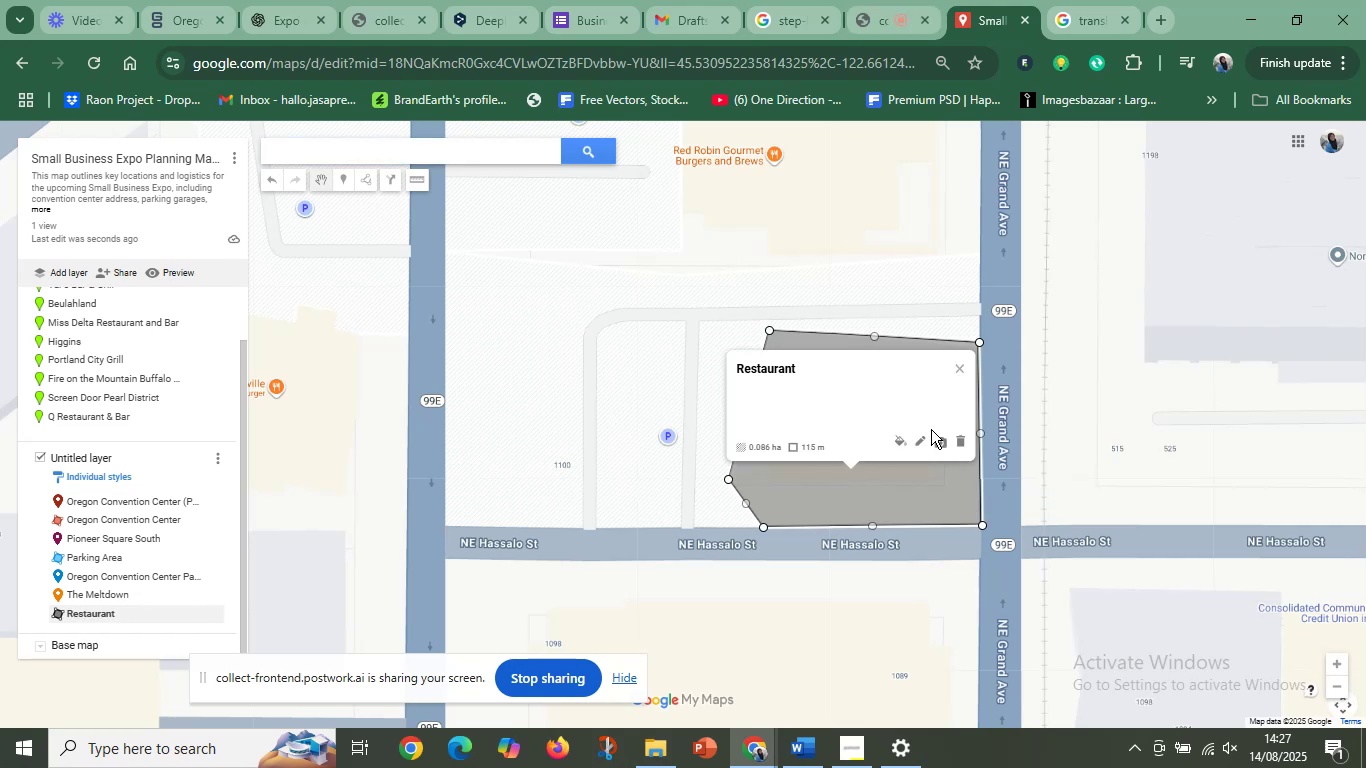 
left_click([894, 437])
 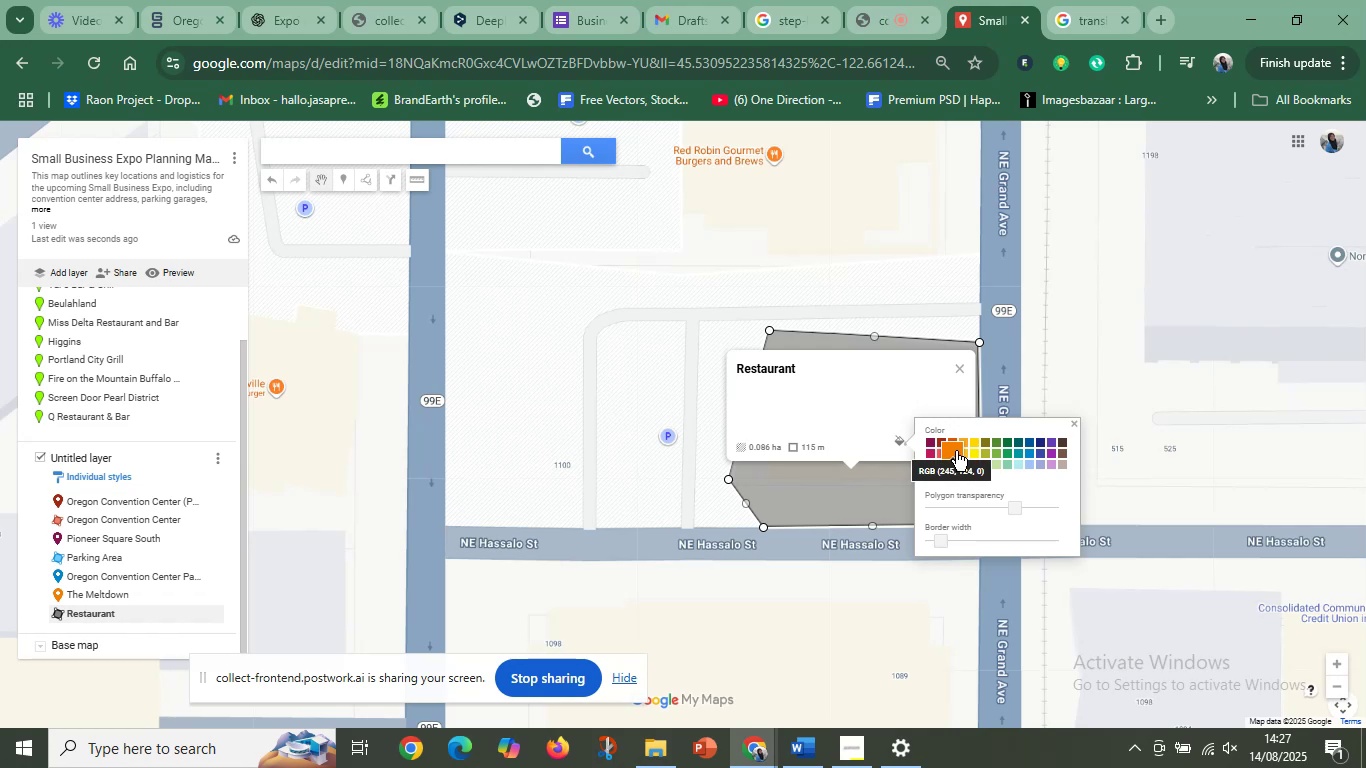 
left_click([956, 451])
 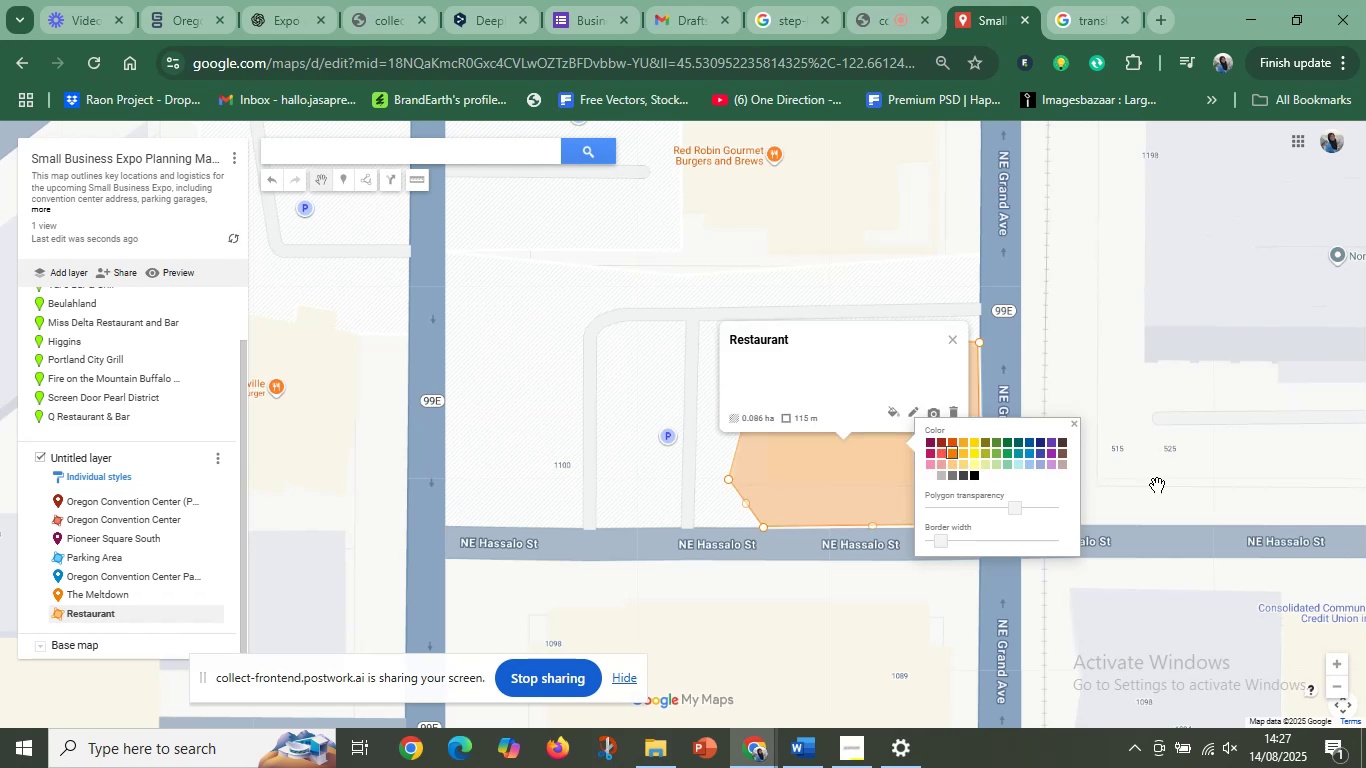 
left_click([1189, 490])
 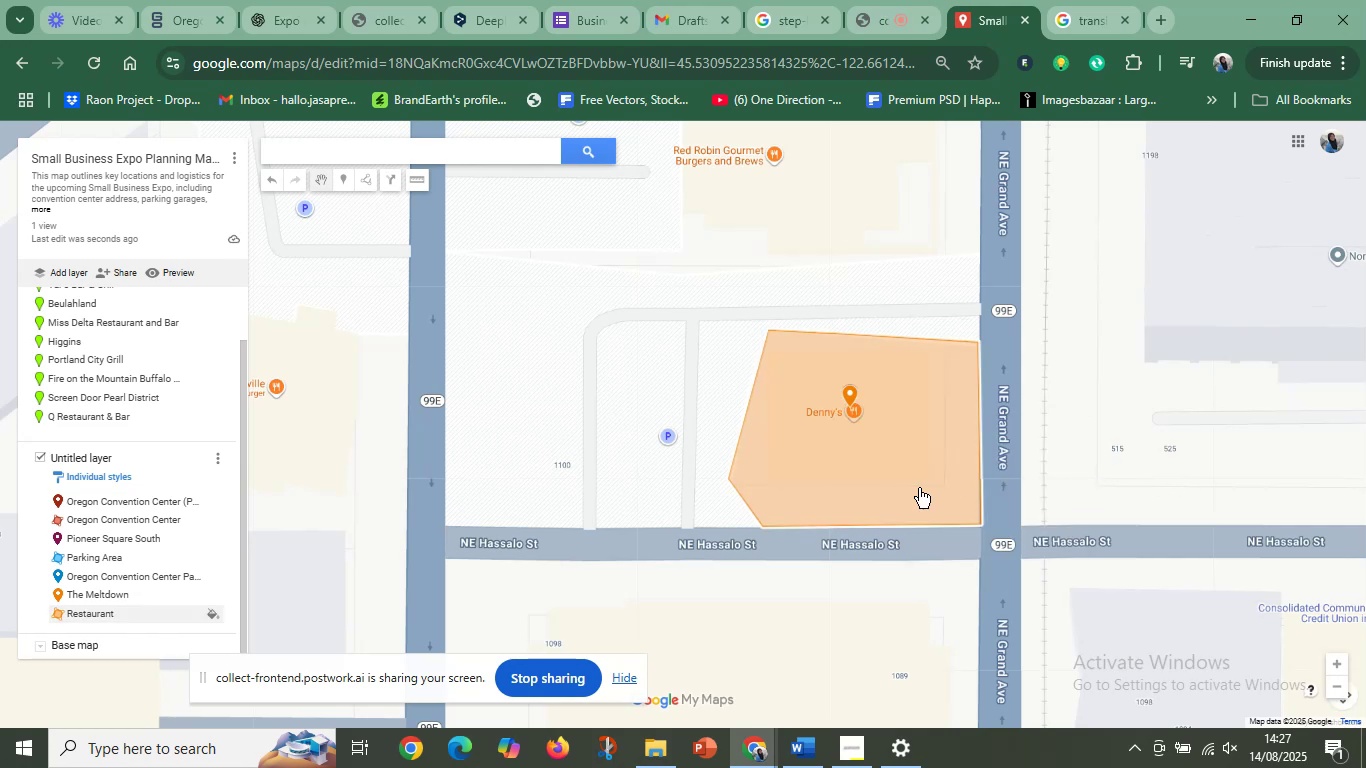 
scroll: coordinate [920, 513], scroll_direction: down, amount: 17.0
 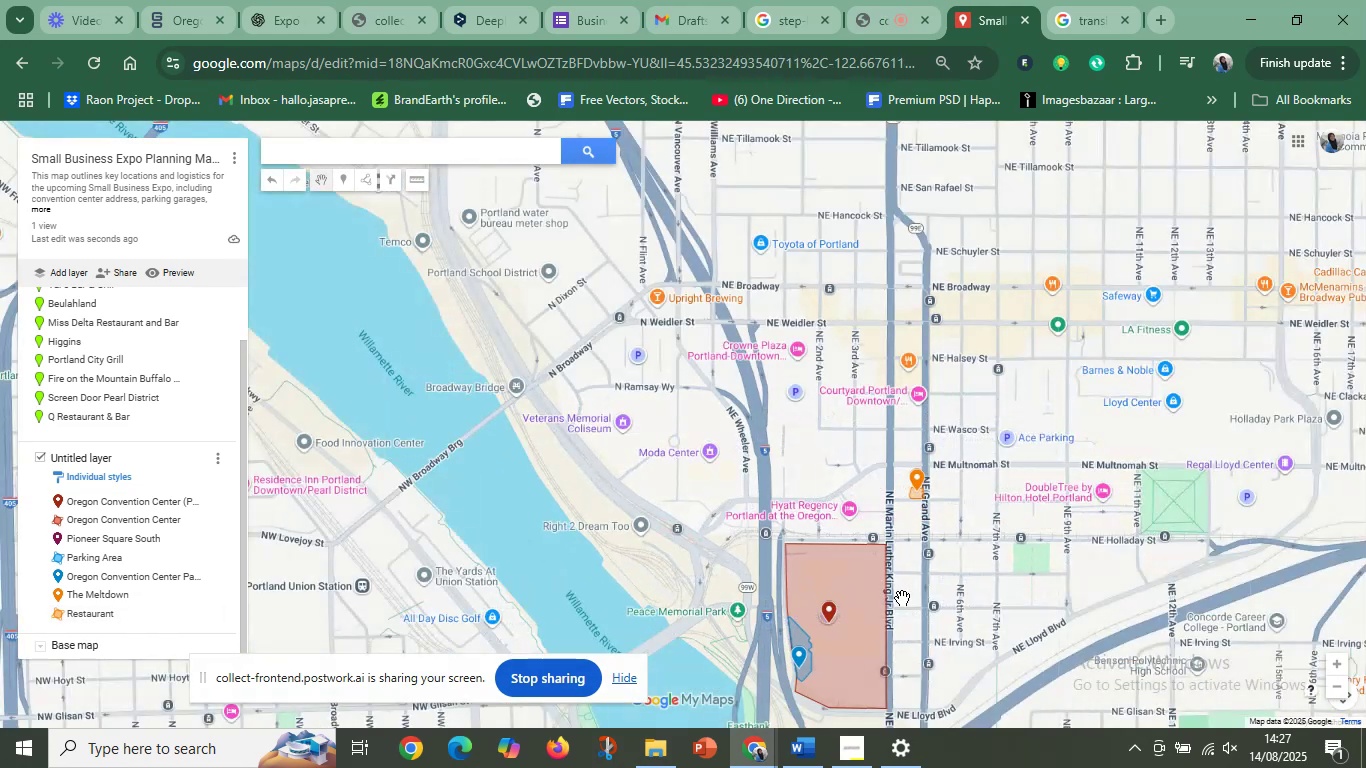 
left_click_drag(start_coordinate=[911, 601], to_coordinate=[817, 414])
 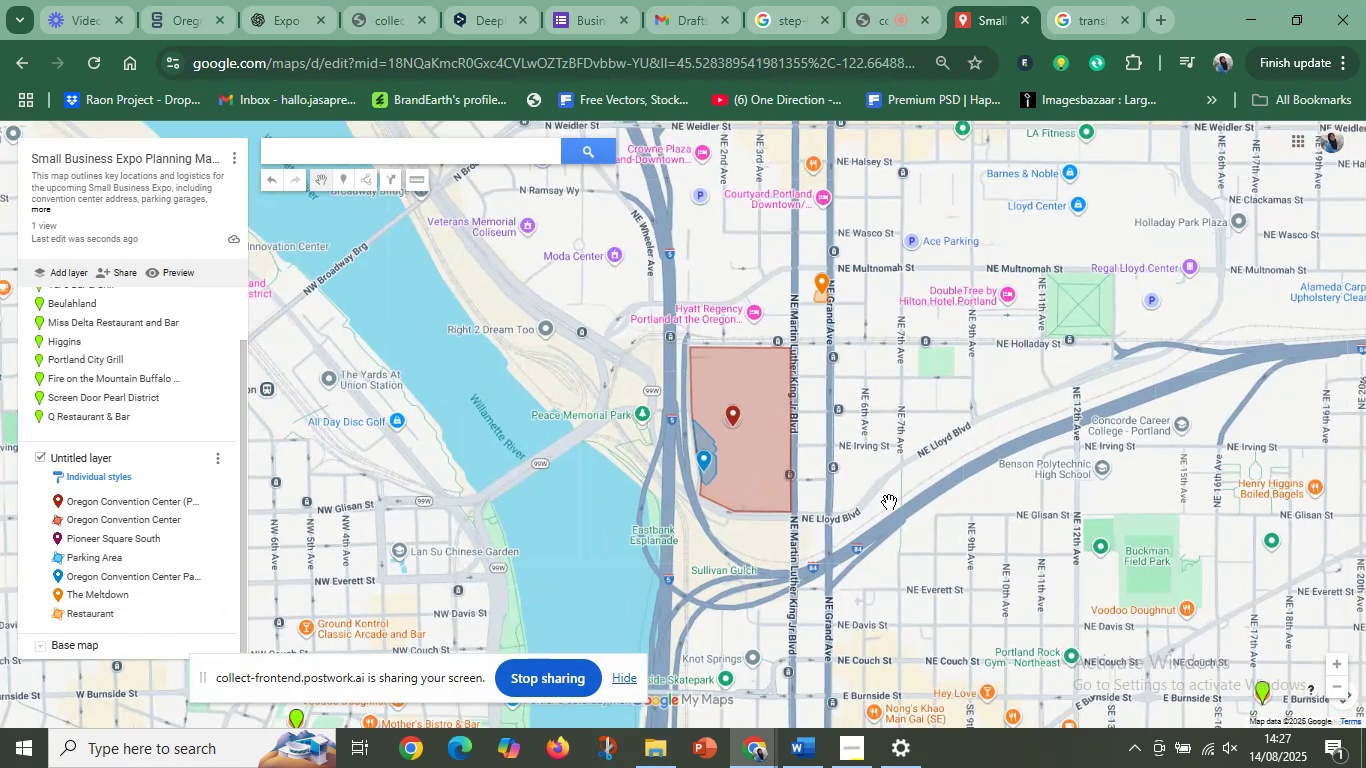 
scroll: coordinate [851, 497], scroll_direction: down, amount: 3.0
 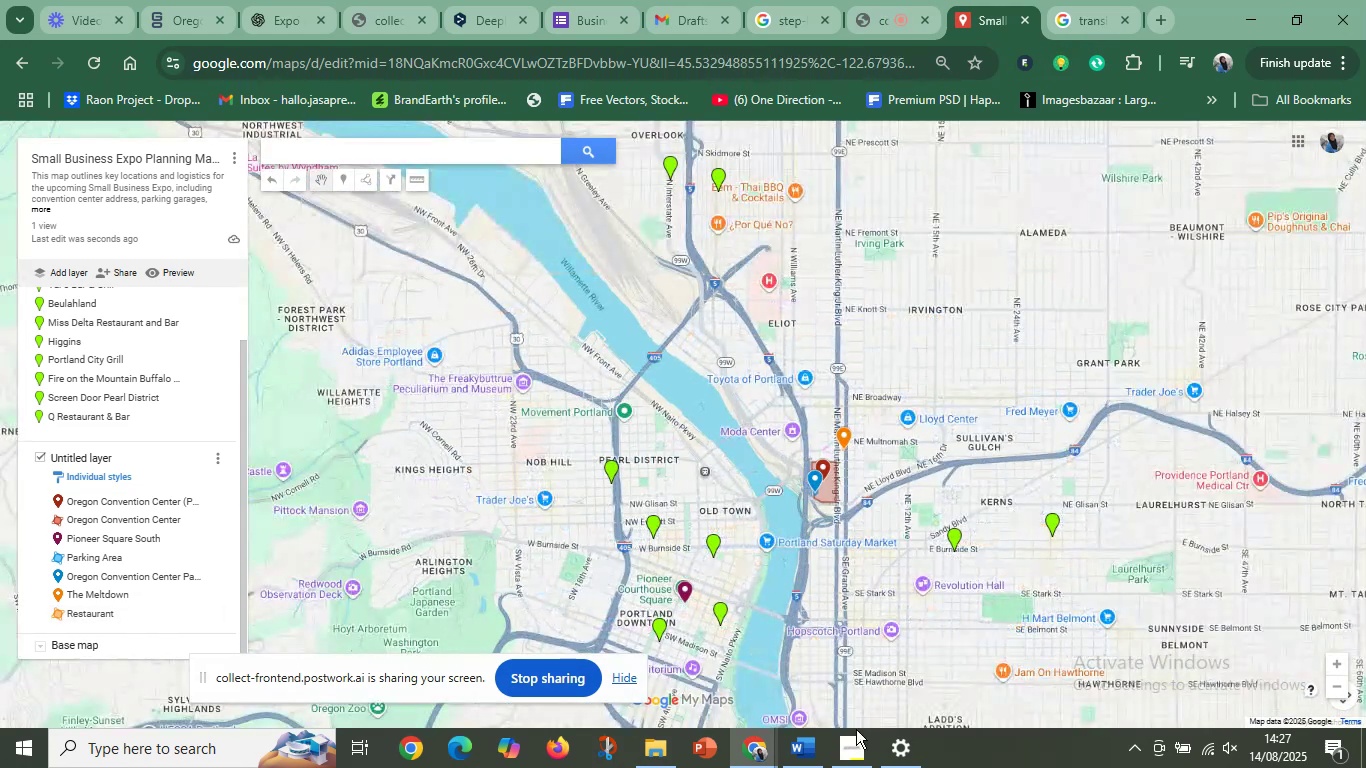 
left_click([812, 758])
 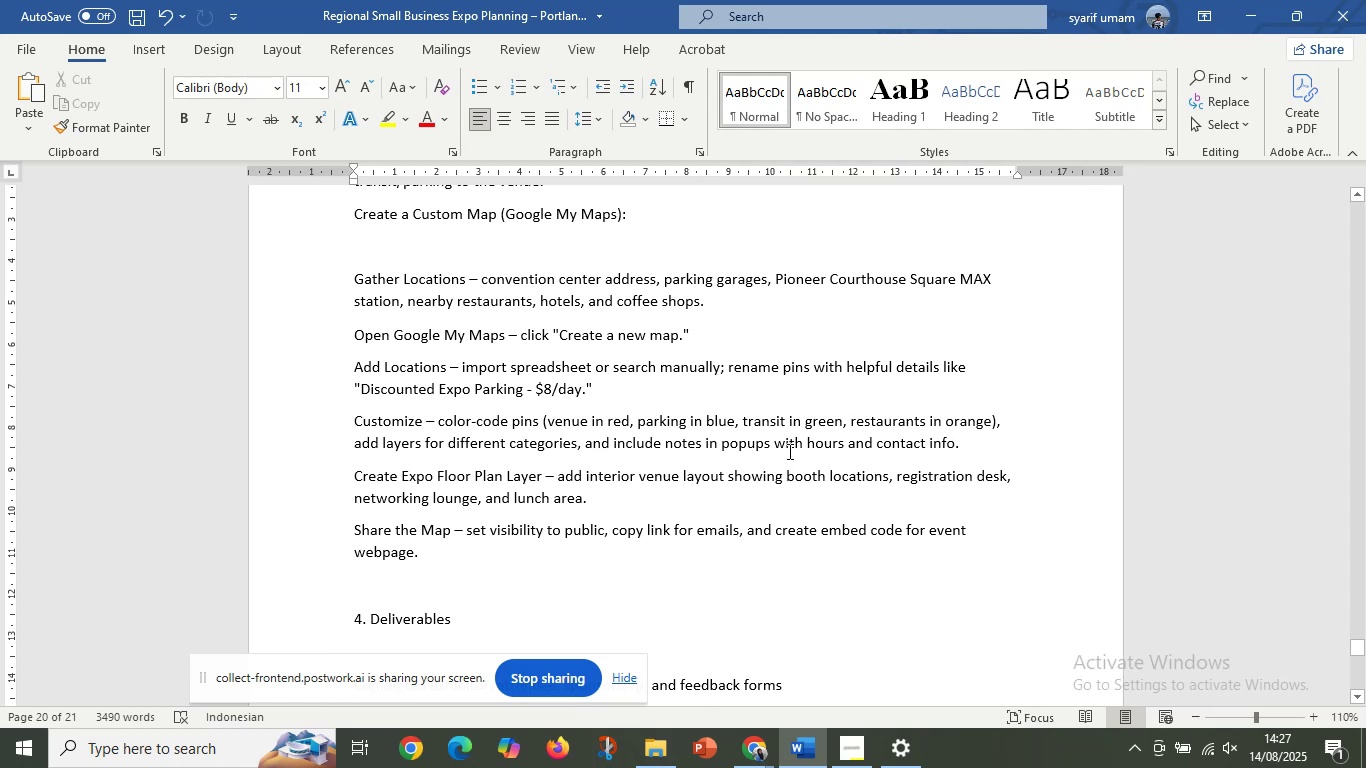 
wait(5.9)
 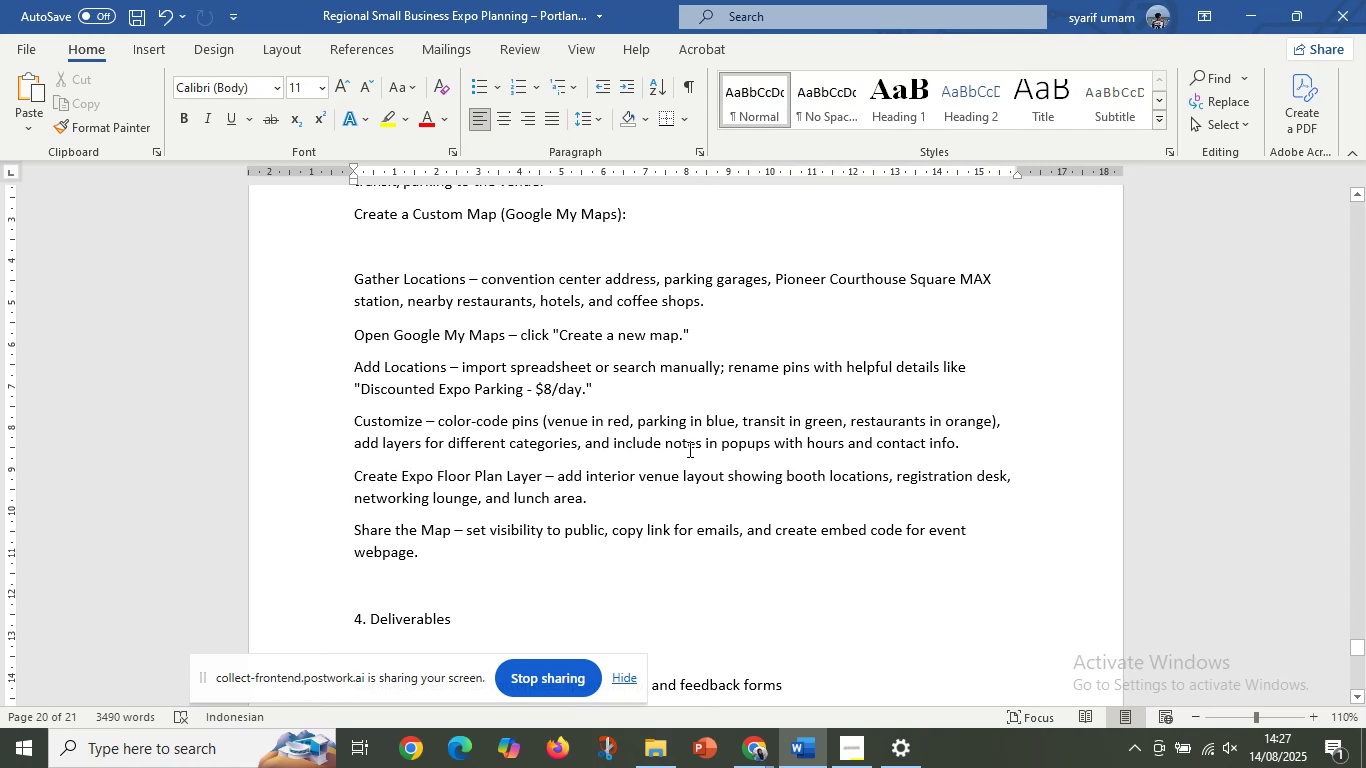 
left_click([750, 767])
 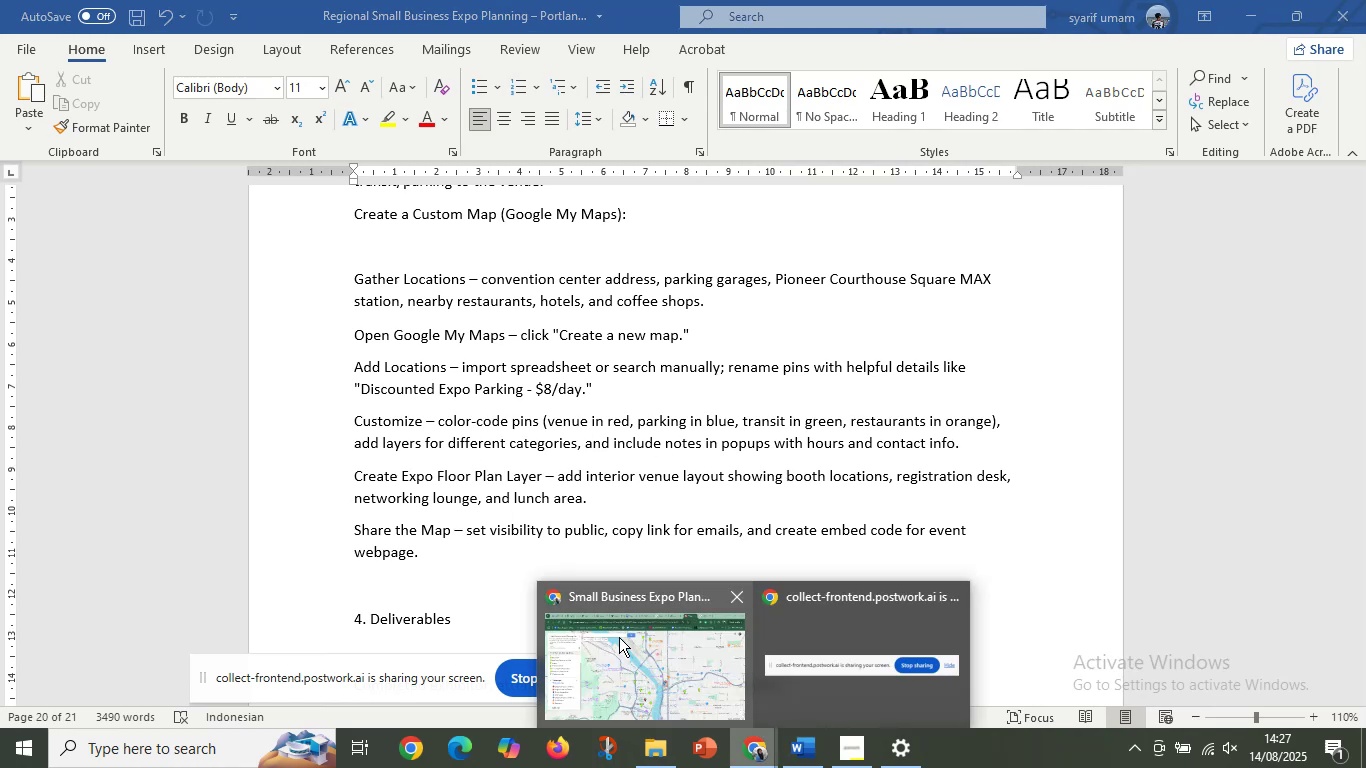 
left_click([636, 673])
 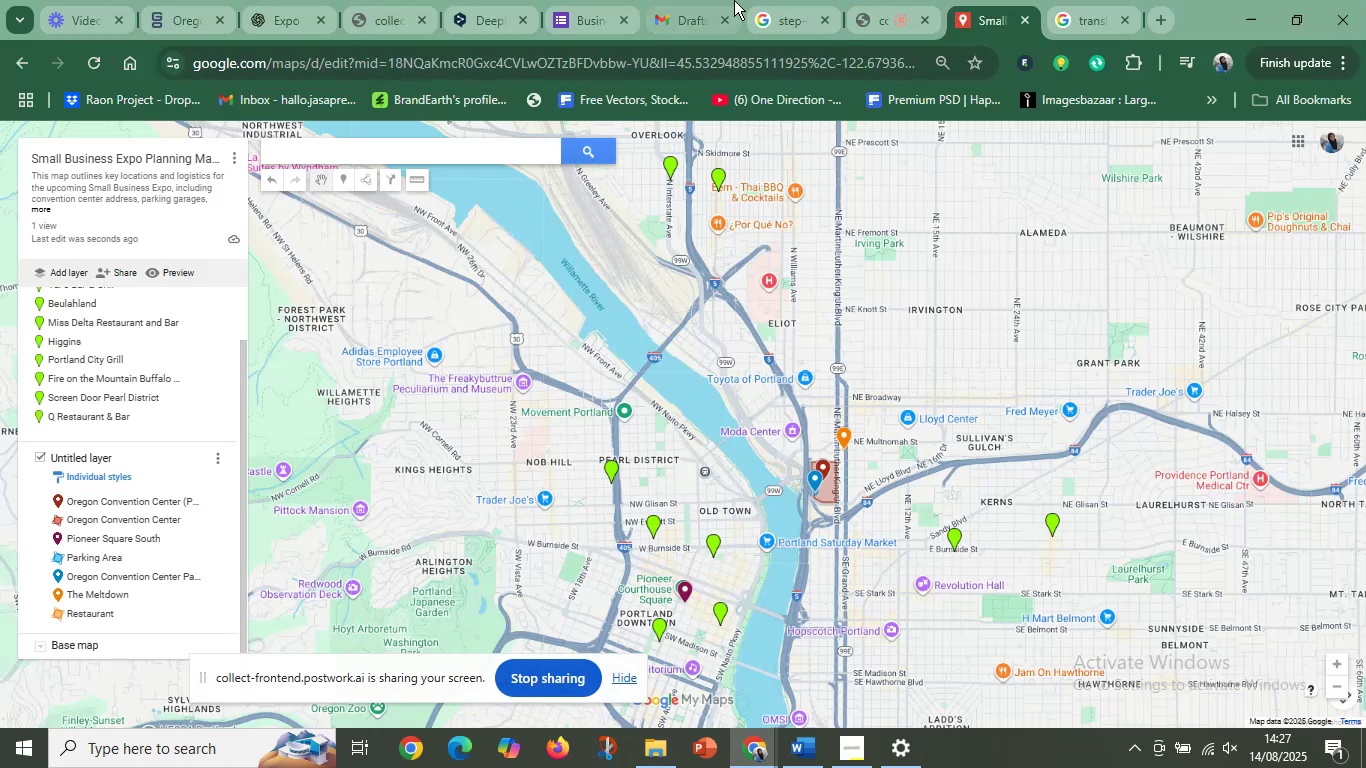 
left_click([774, 0])
 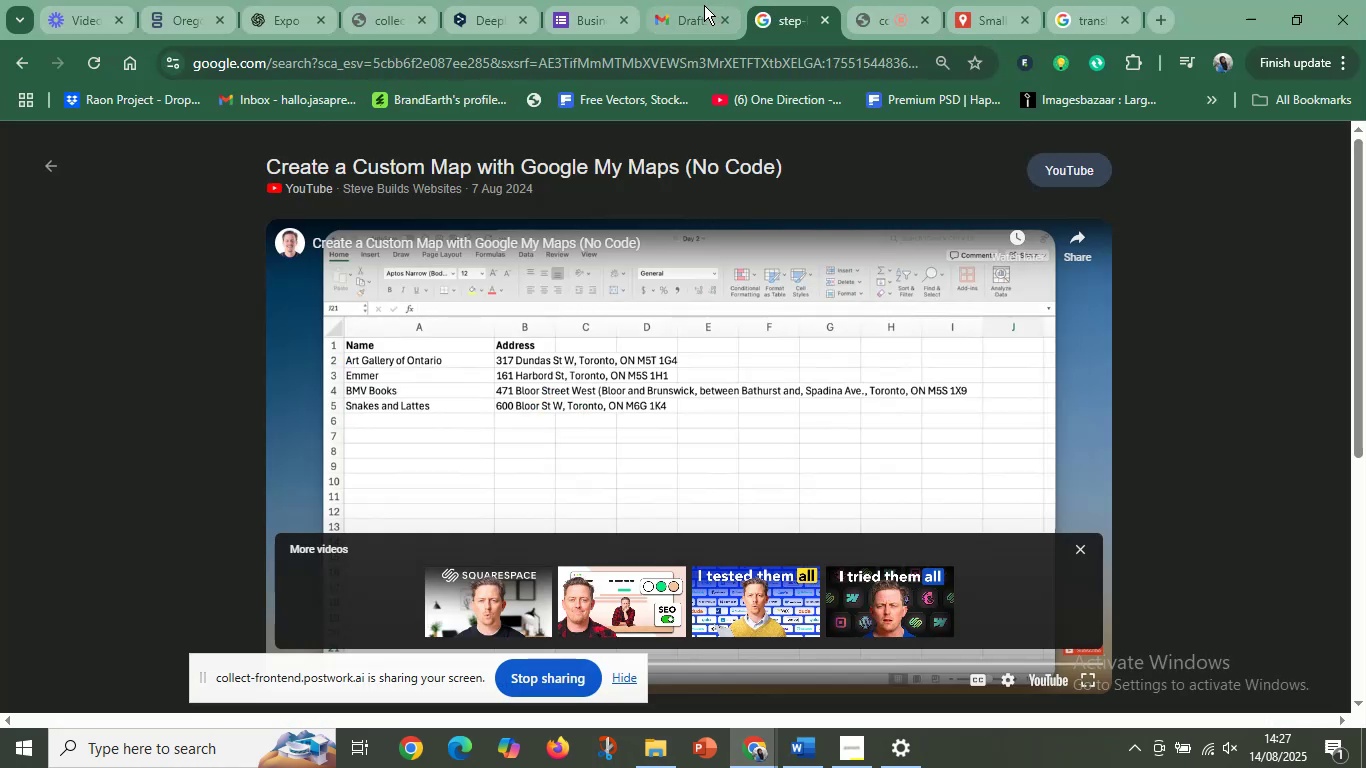 
left_click([701, 6])
 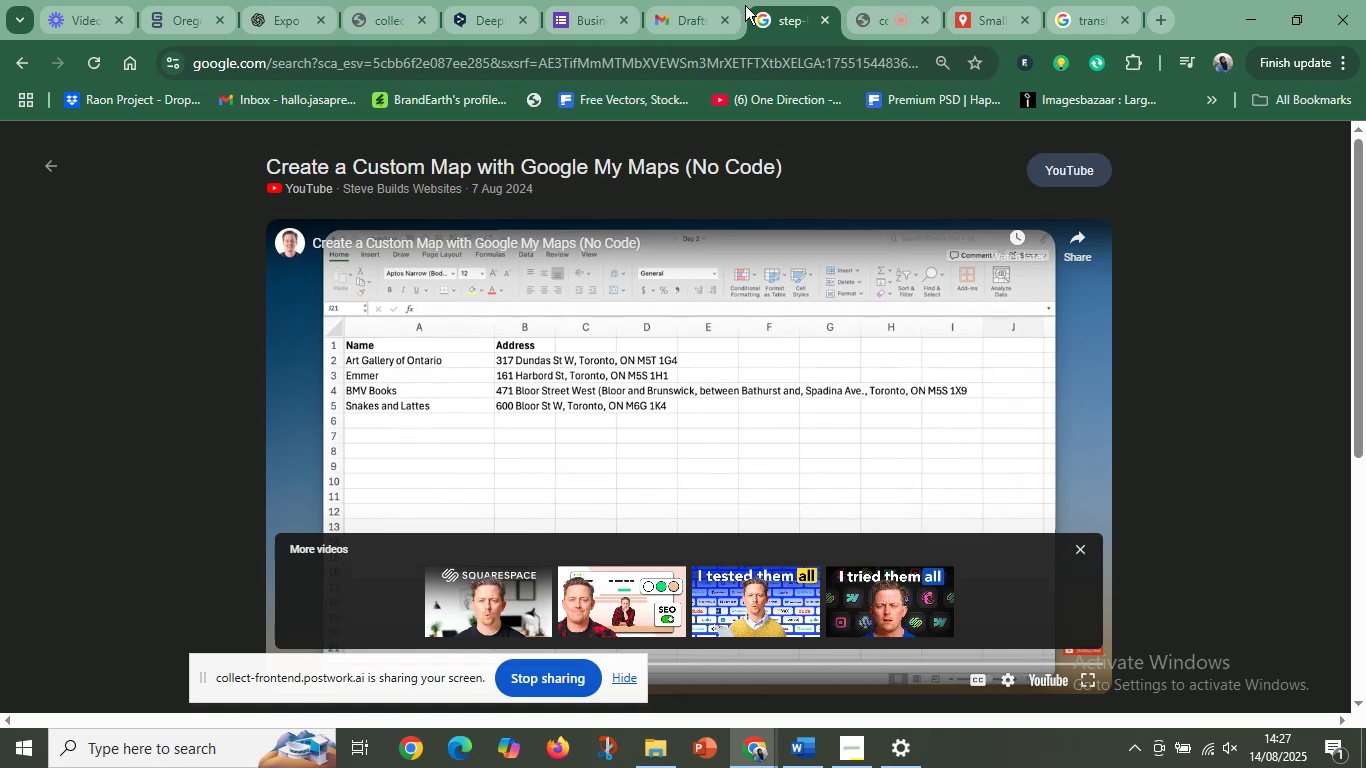 
left_click([460, 0])
 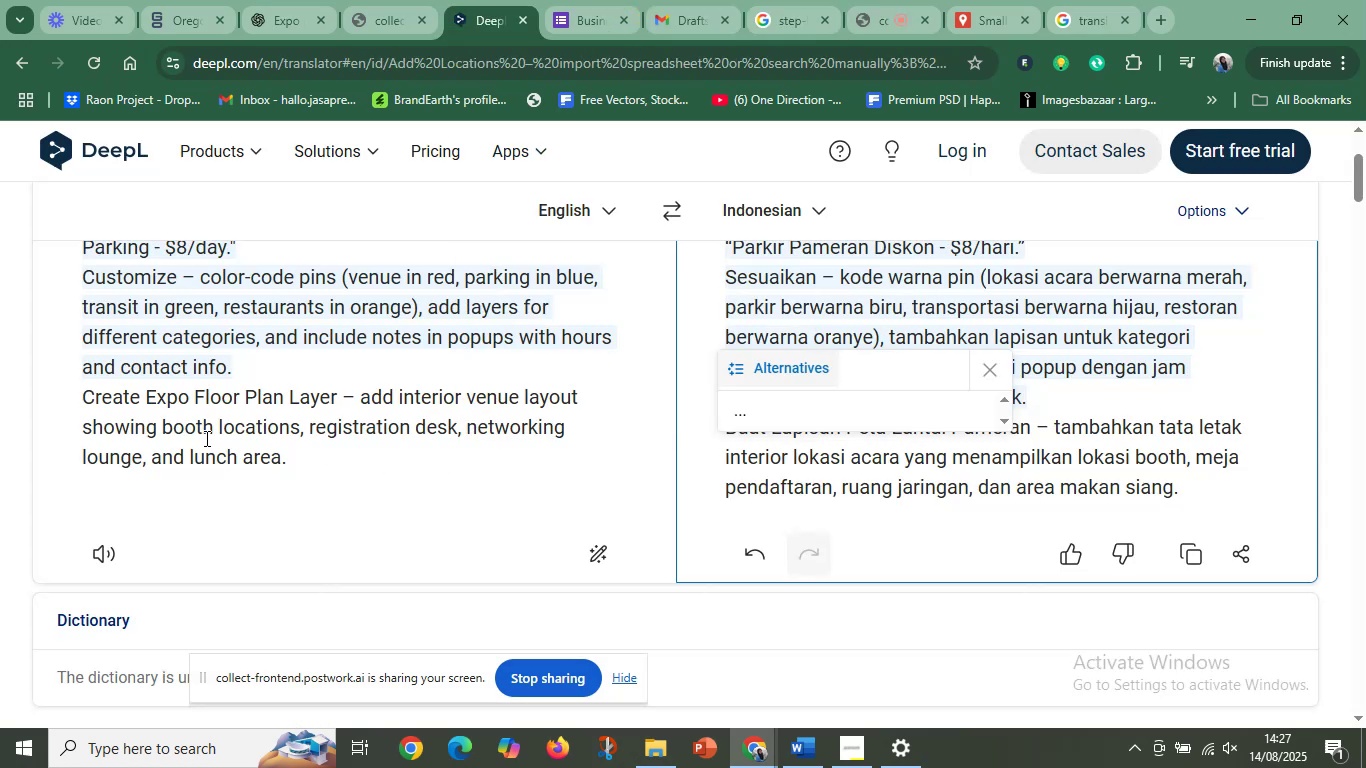 
left_click([175, 383])
 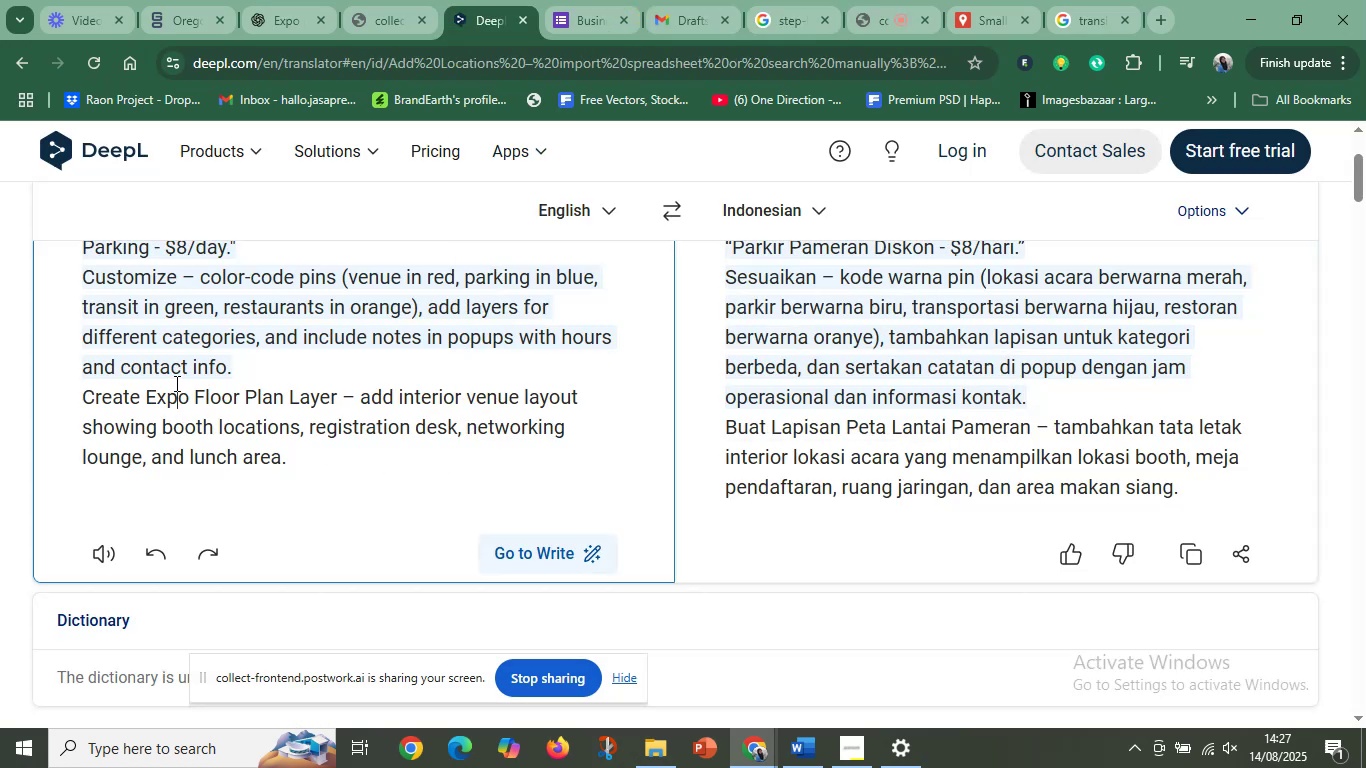 
scroll: coordinate [175, 383], scroll_direction: up, amount: 3.0
 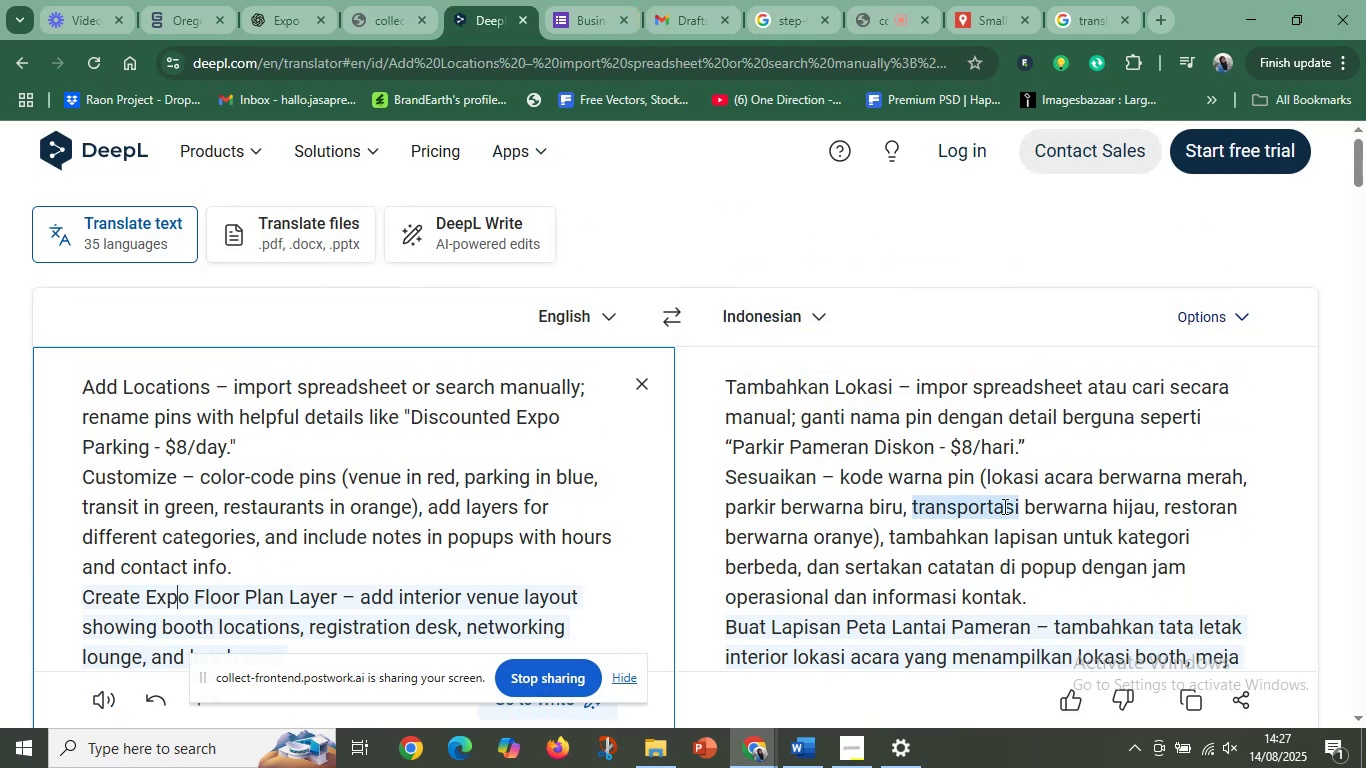 
wait(9.11)
 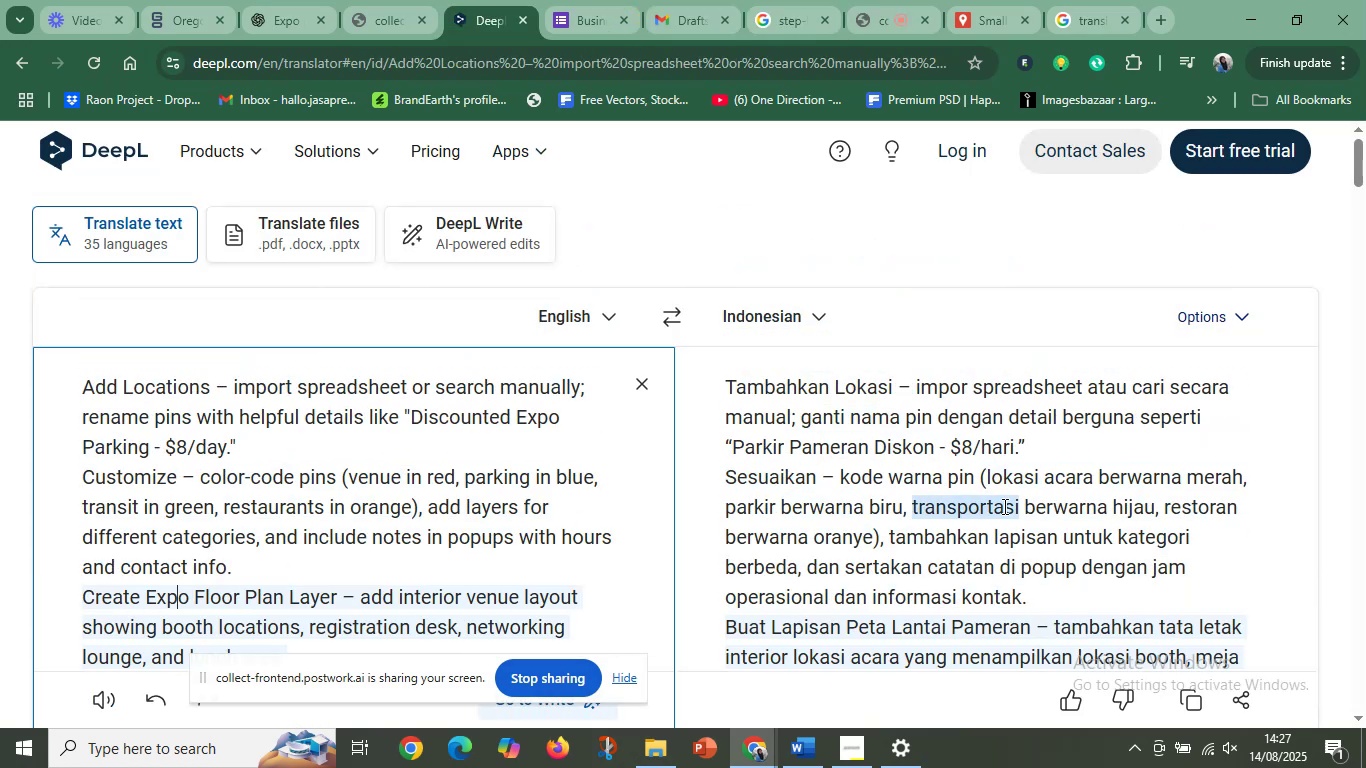 
scroll: coordinate [928, 624], scroll_direction: down, amount: 1.0
 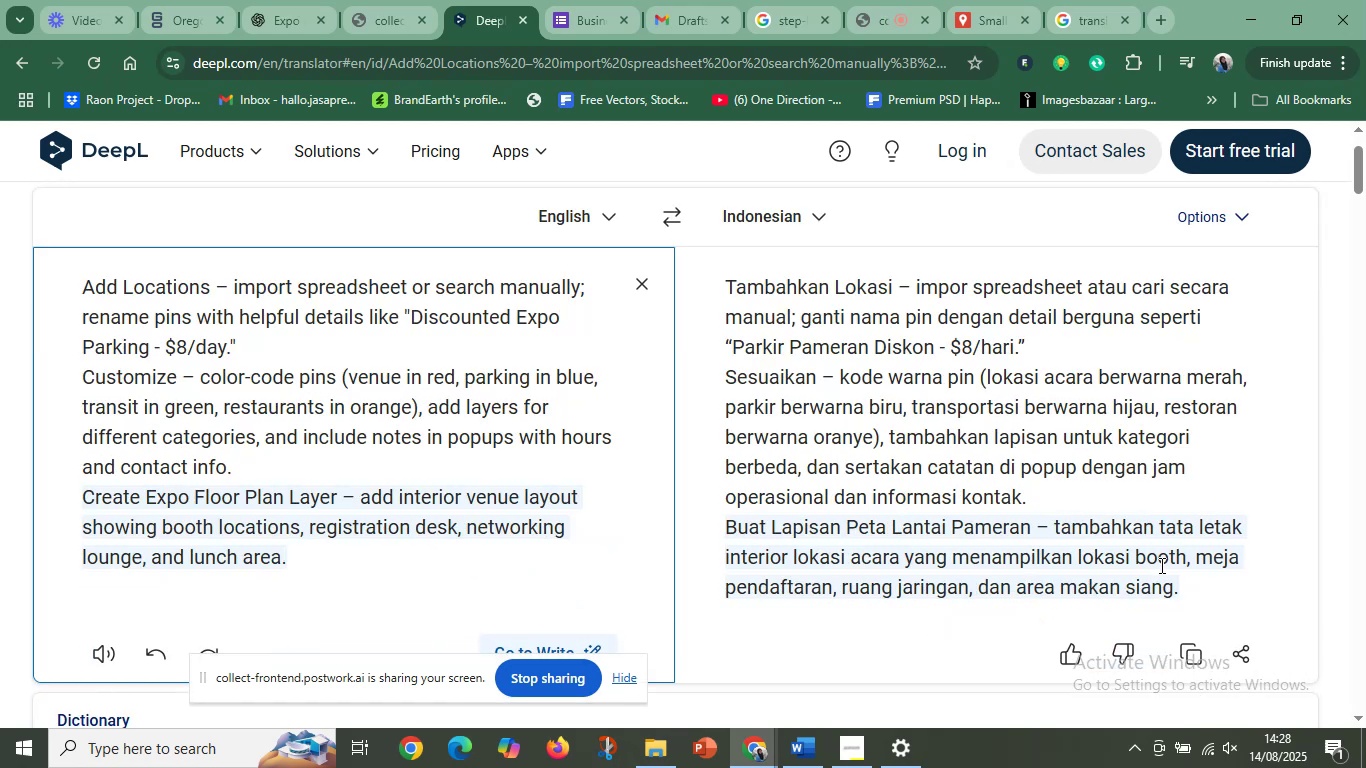 
wait(5.58)
 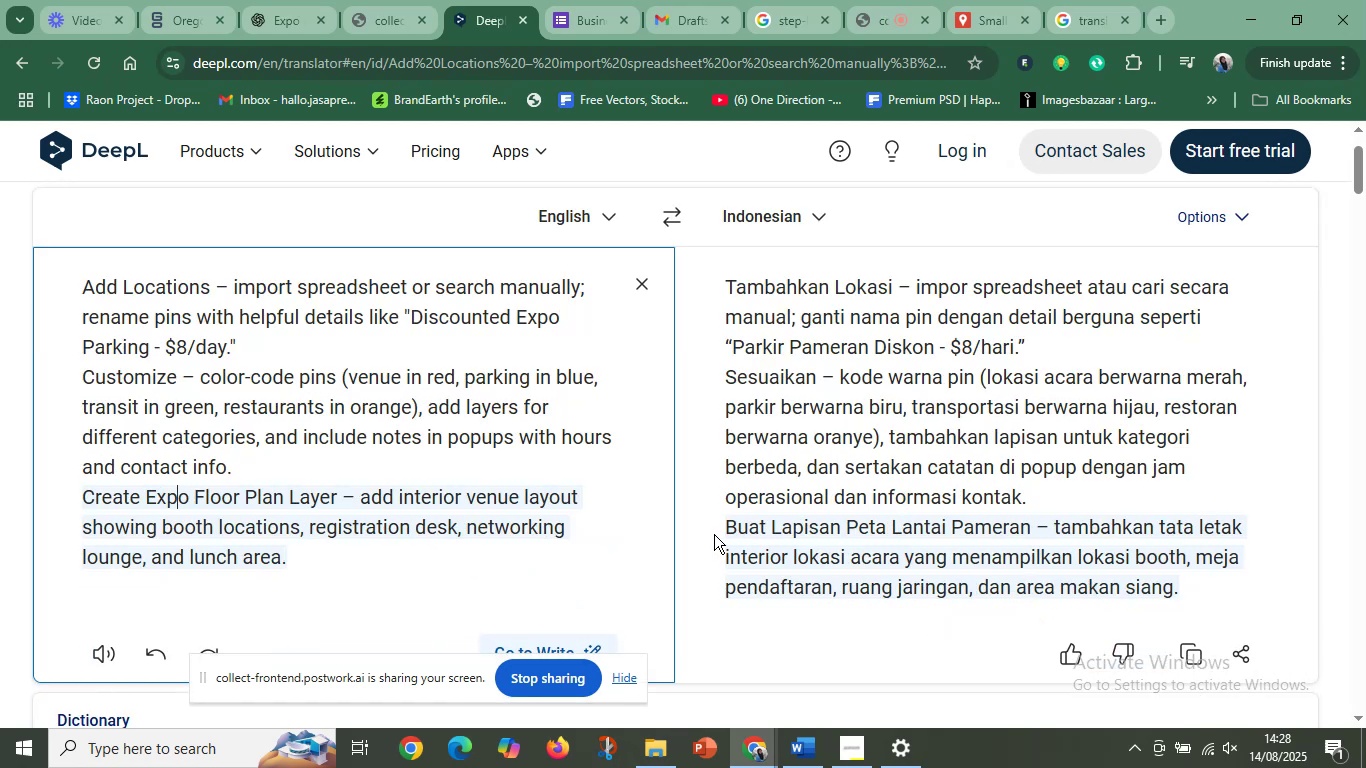 
scroll: coordinate [943, 562], scroll_direction: up, amount: 1.0
 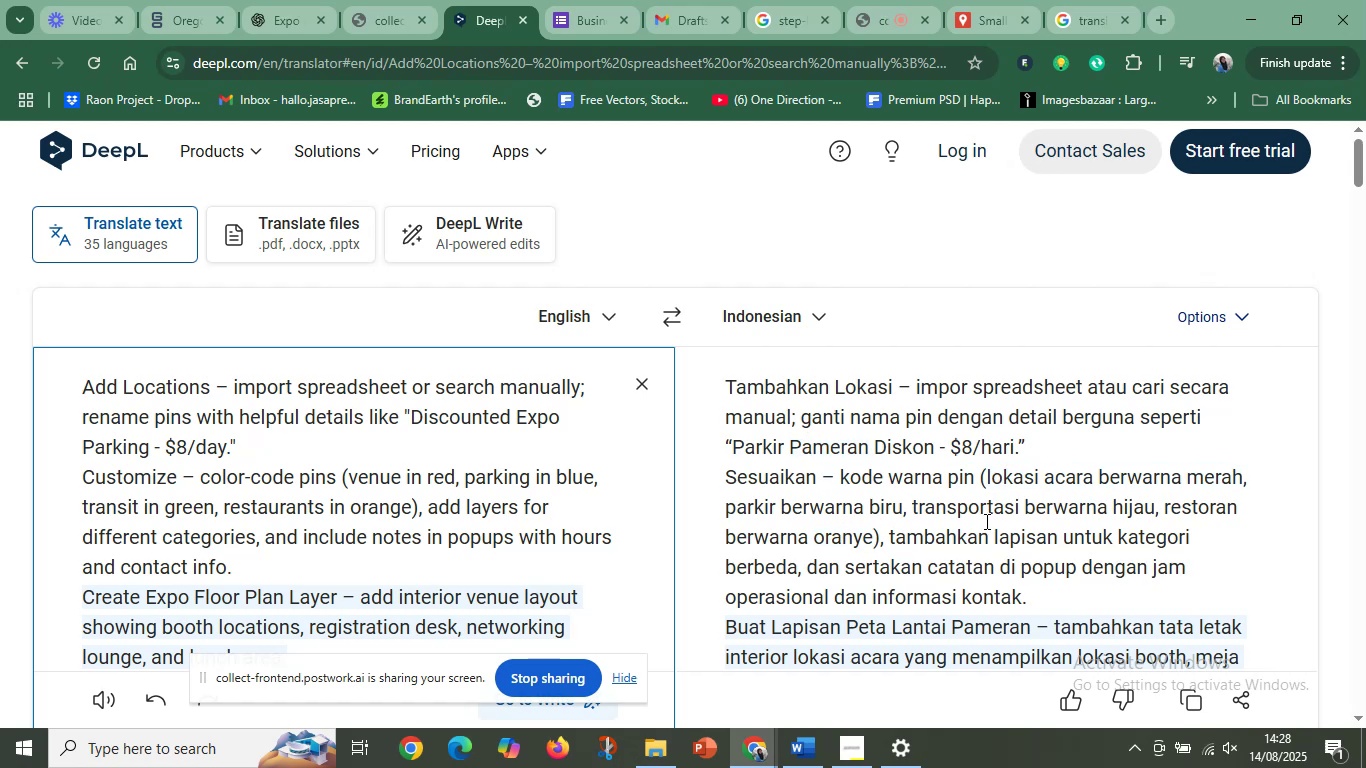 
wait(22.56)
 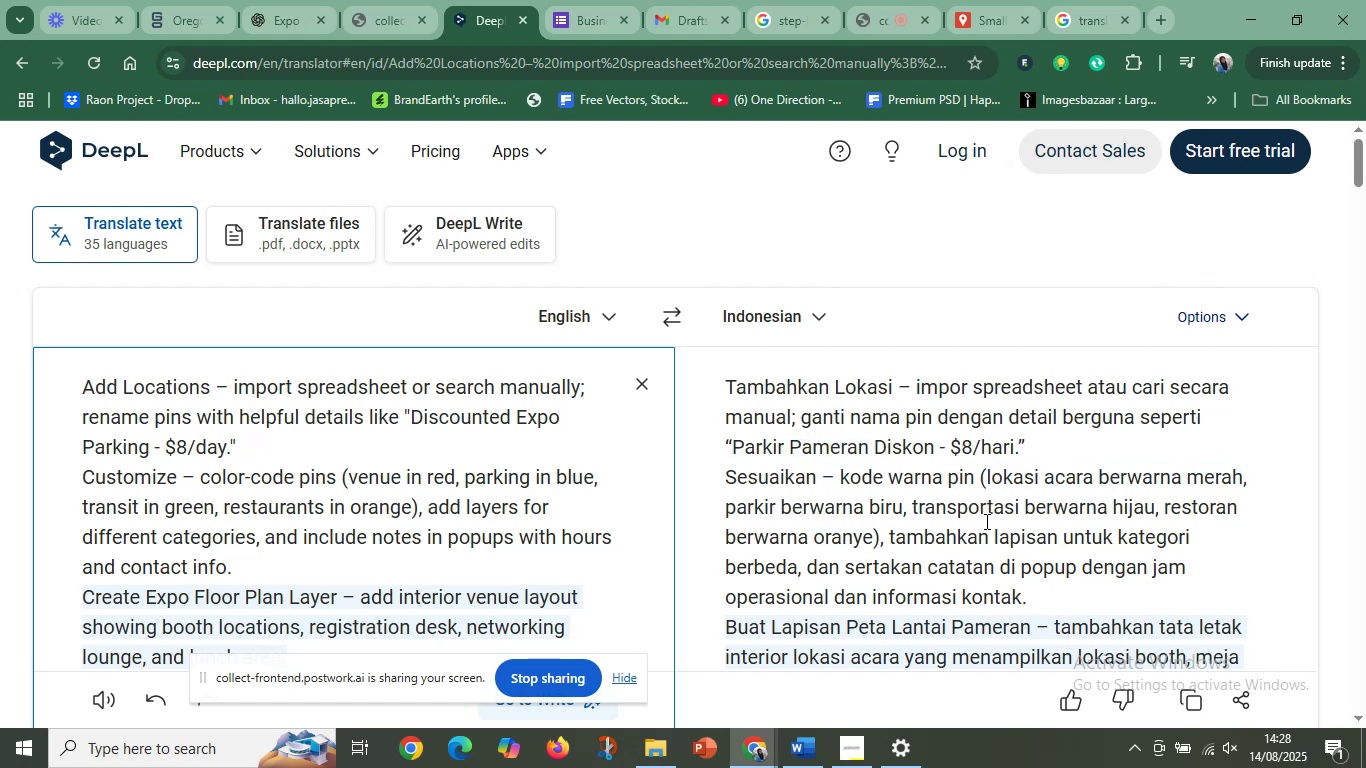 
left_click_drag(start_coordinate=[1041, 581], to_coordinate=[1038, 518])
 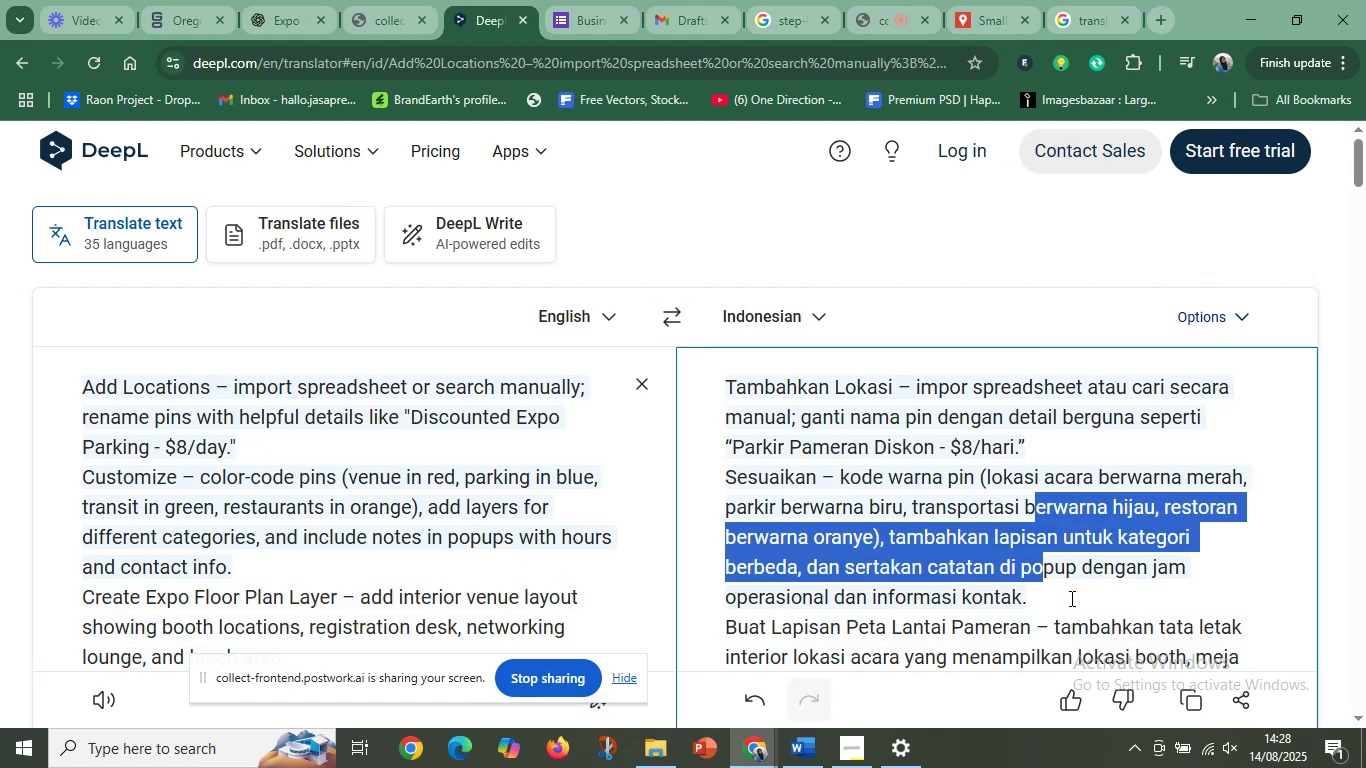 
left_click([1069, 598])
 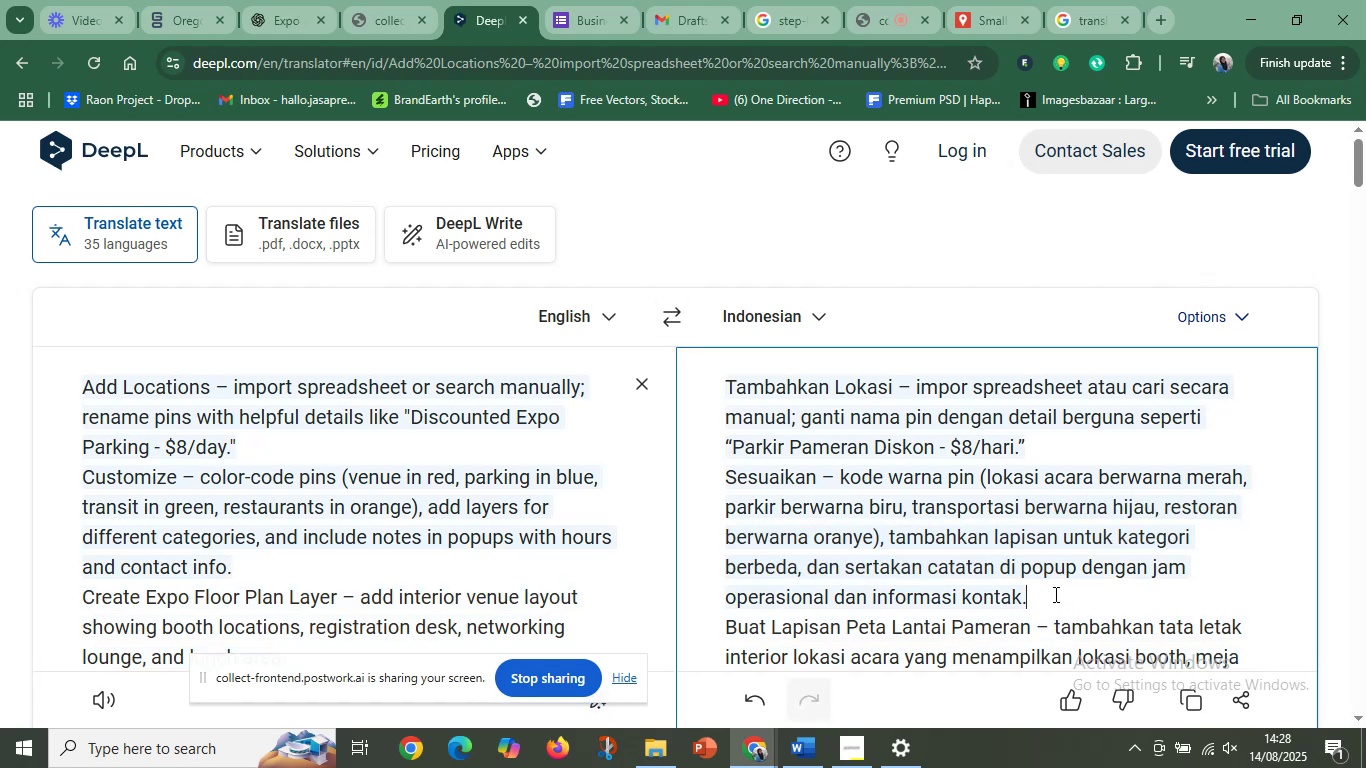 
scroll: coordinate [1054, 595], scroll_direction: down, amount: 1.0
 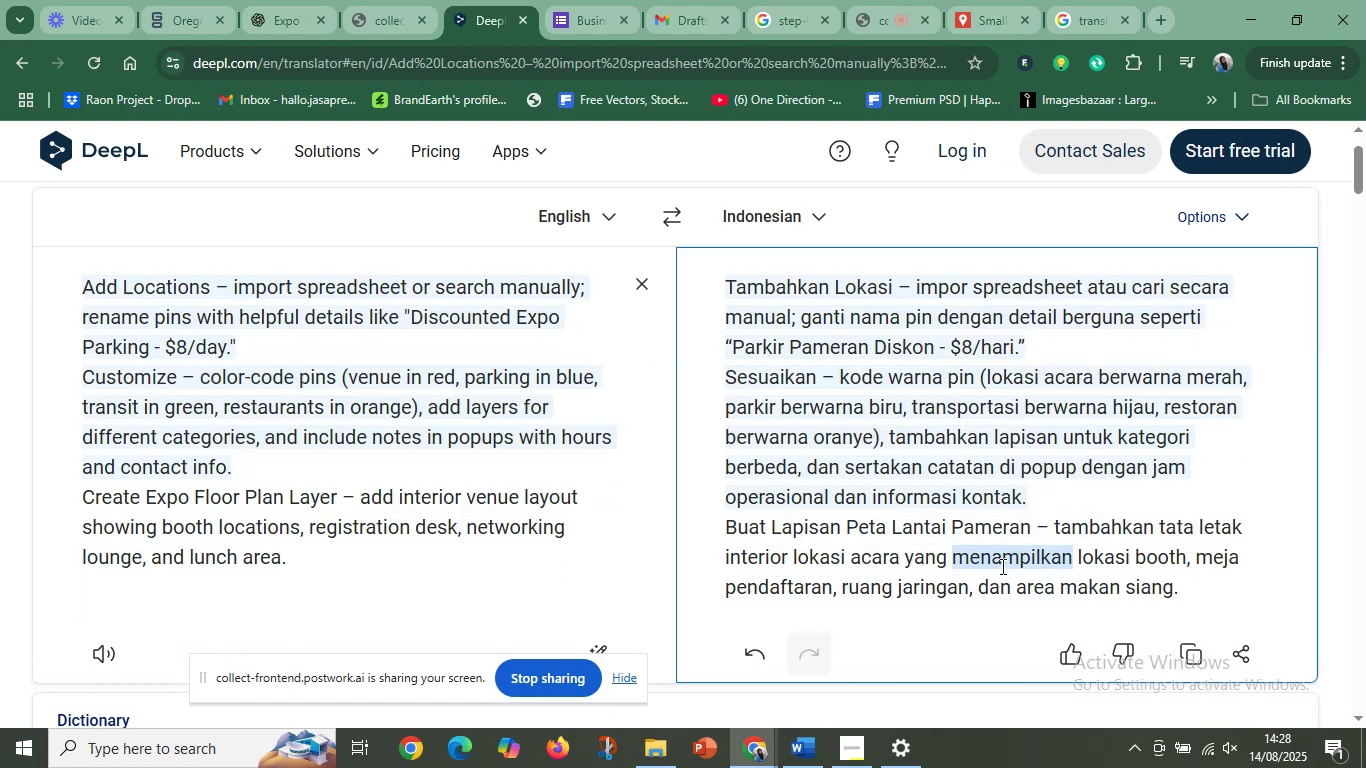 
wait(8.32)
 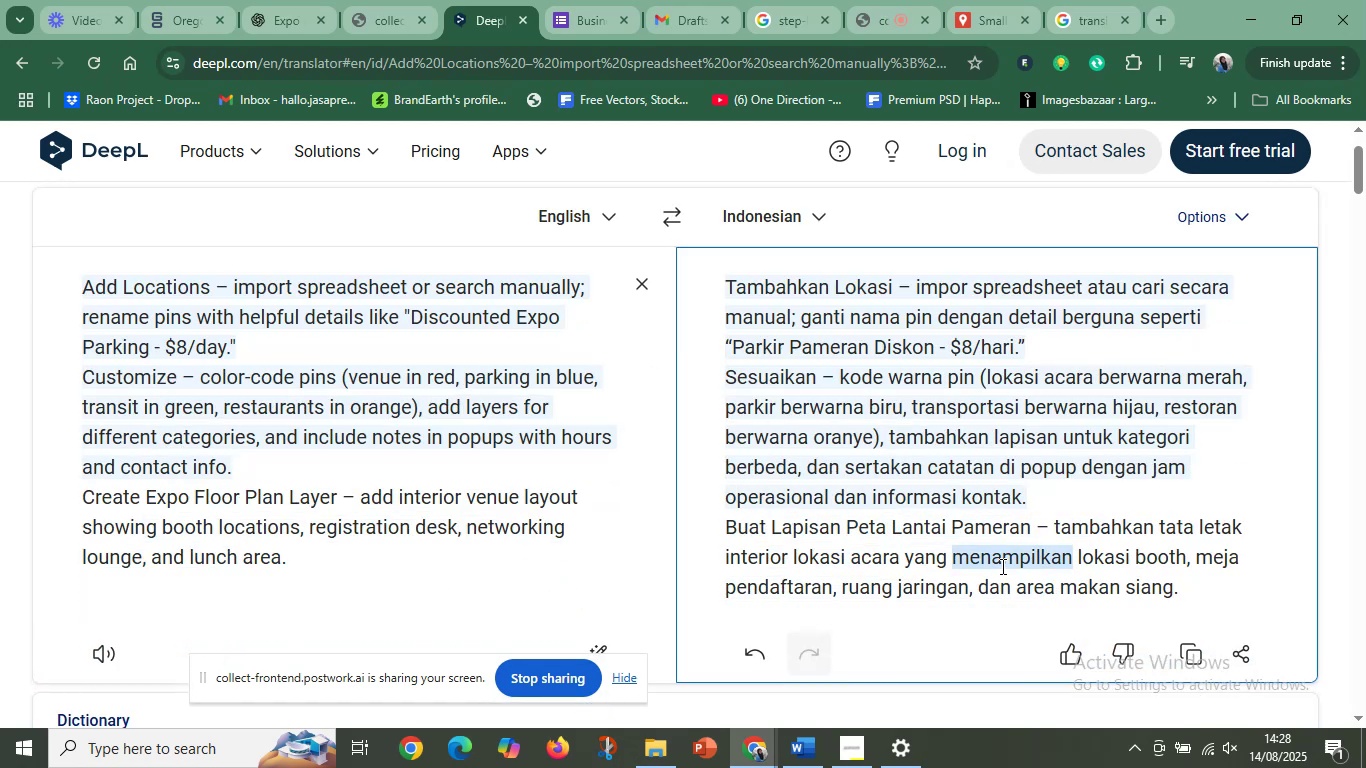 
left_click([1261, 12])
 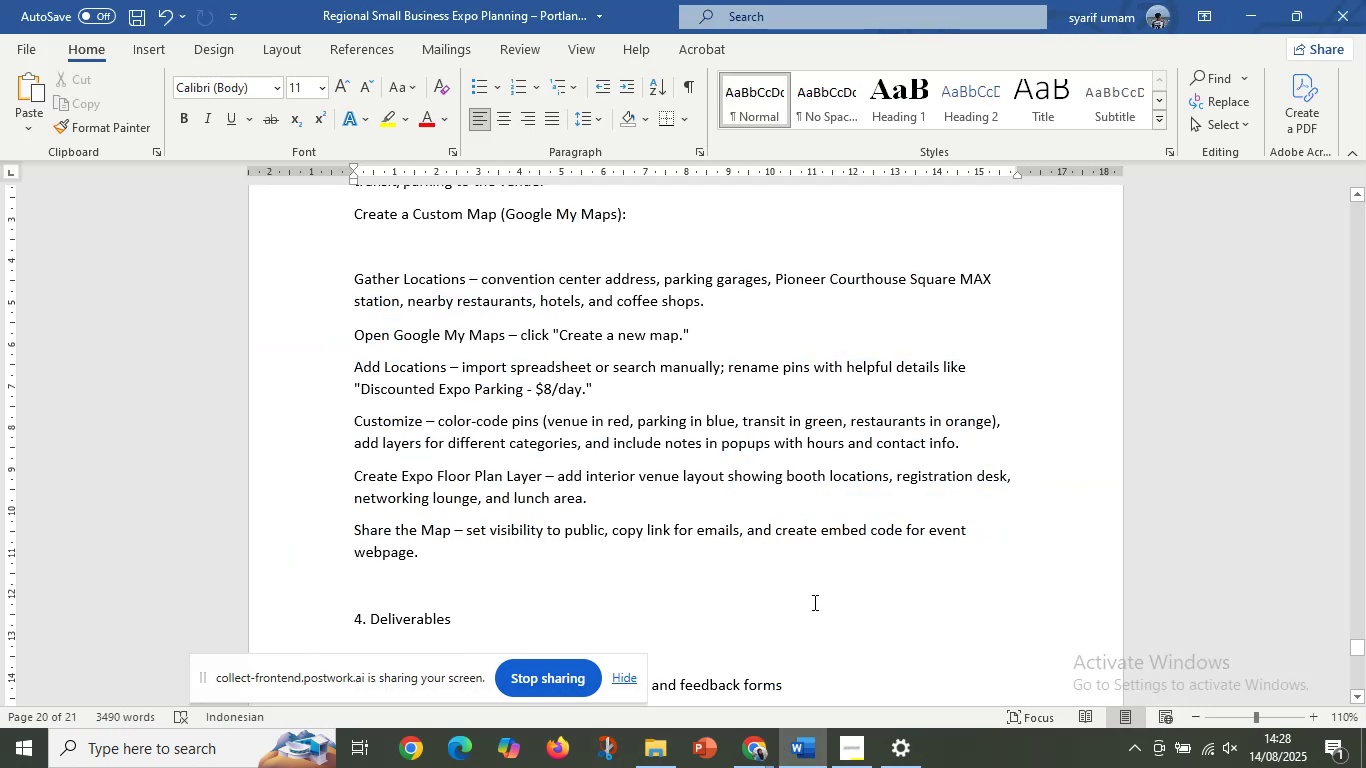 
left_click([671, 502])
 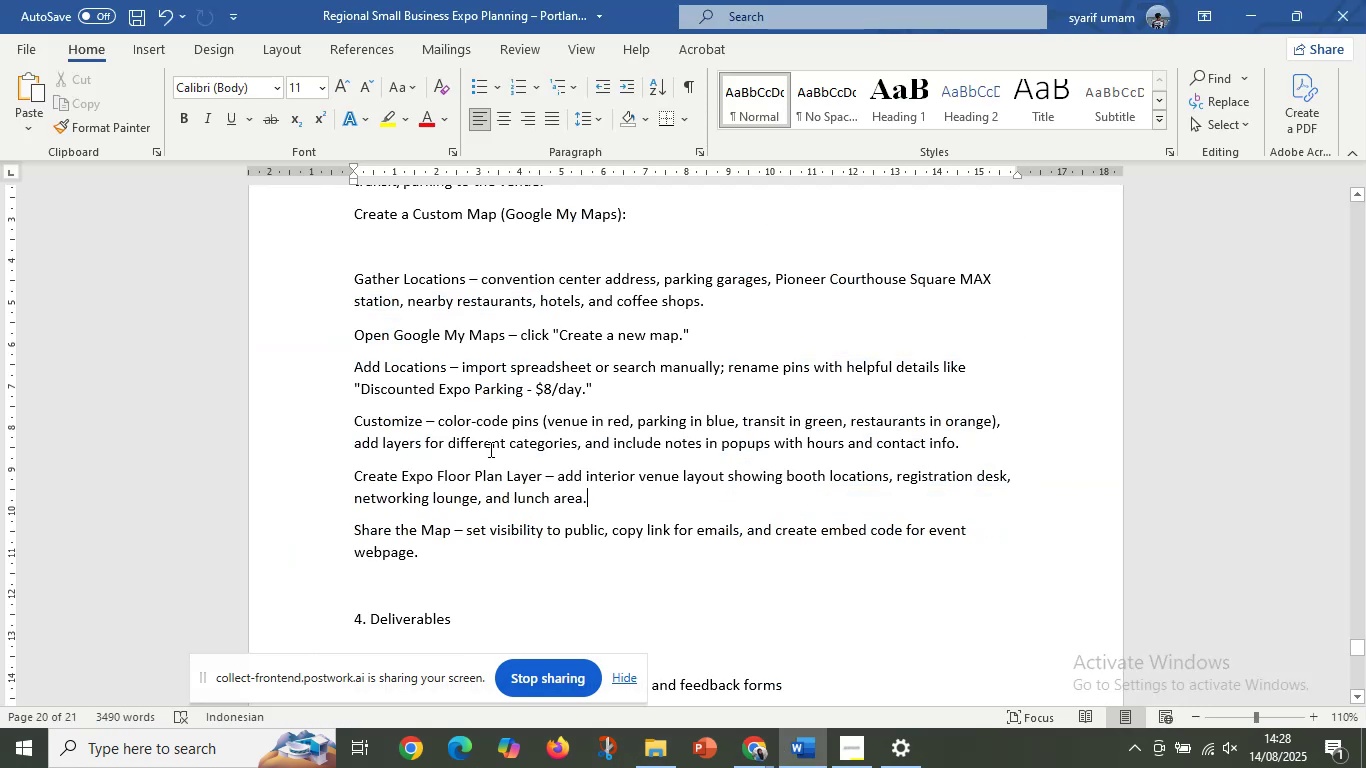 
scroll: coordinate [488, 448], scroll_direction: up, amount: 2.0
 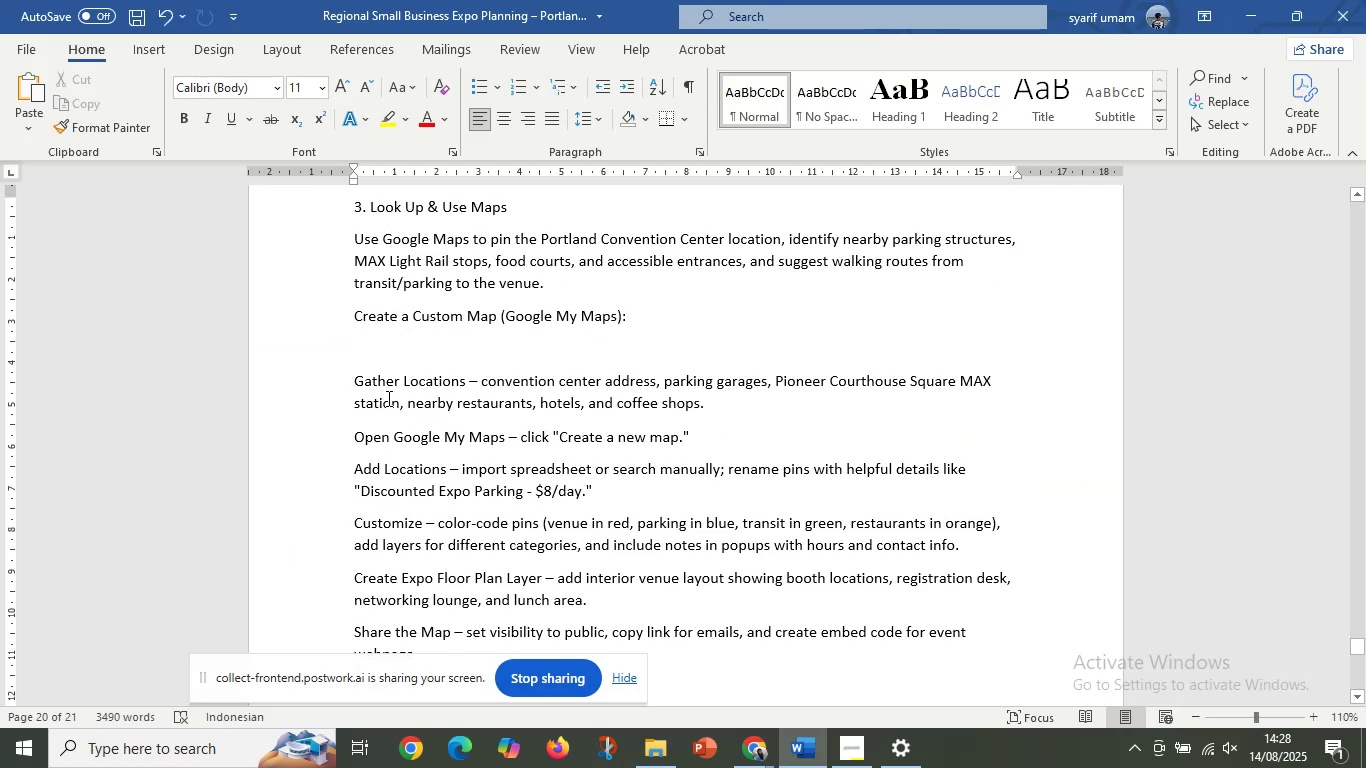 
left_click_drag(start_coordinate=[352, 380], to_coordinate=[717, 395])
 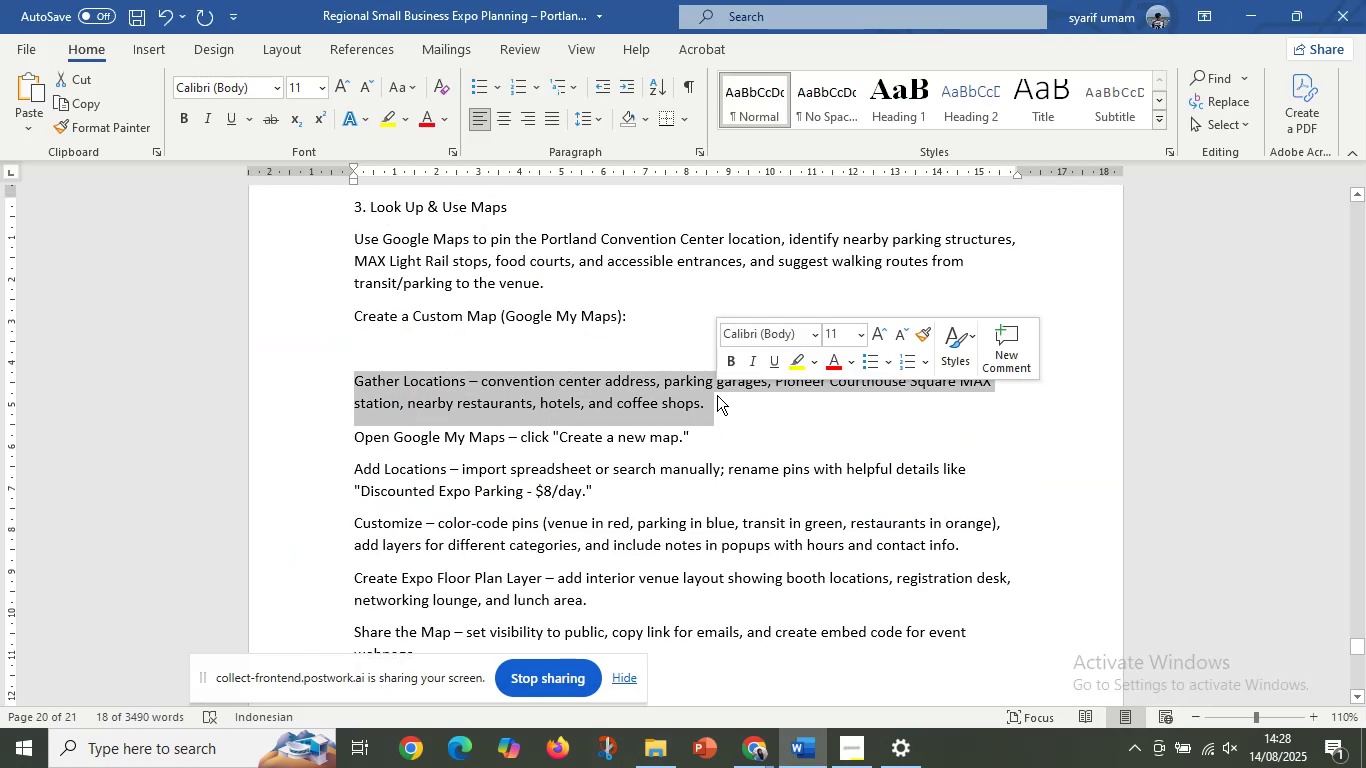 
key(Control+C)
 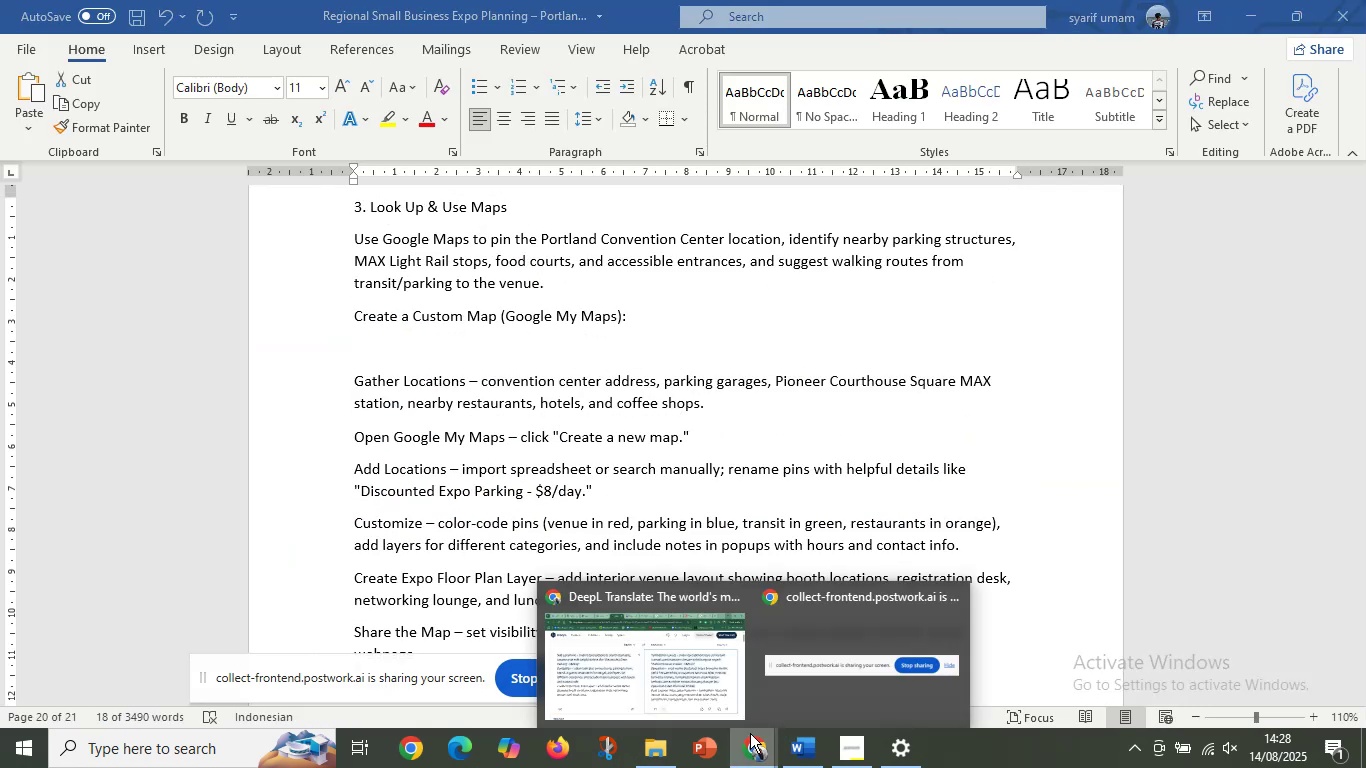 
left_click([629, 666])
 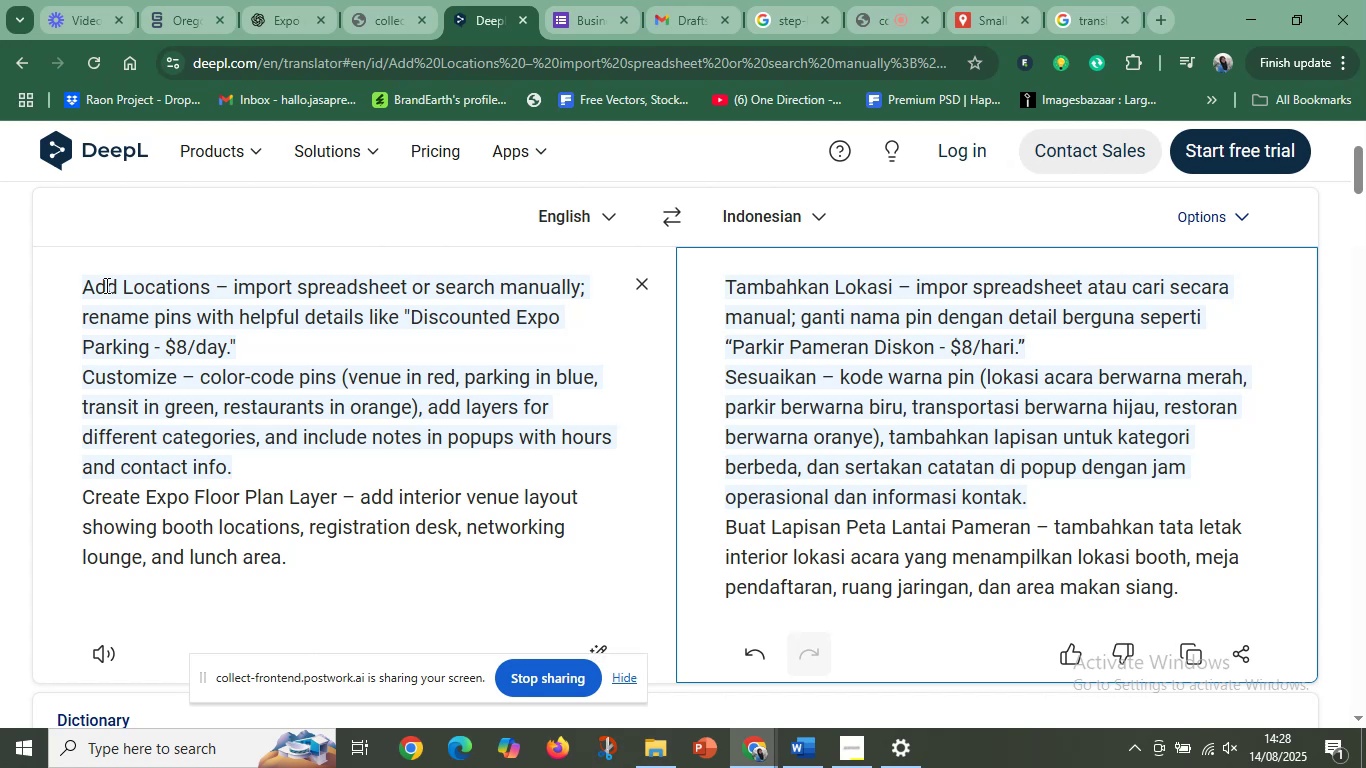 
left_click([80, 290])
 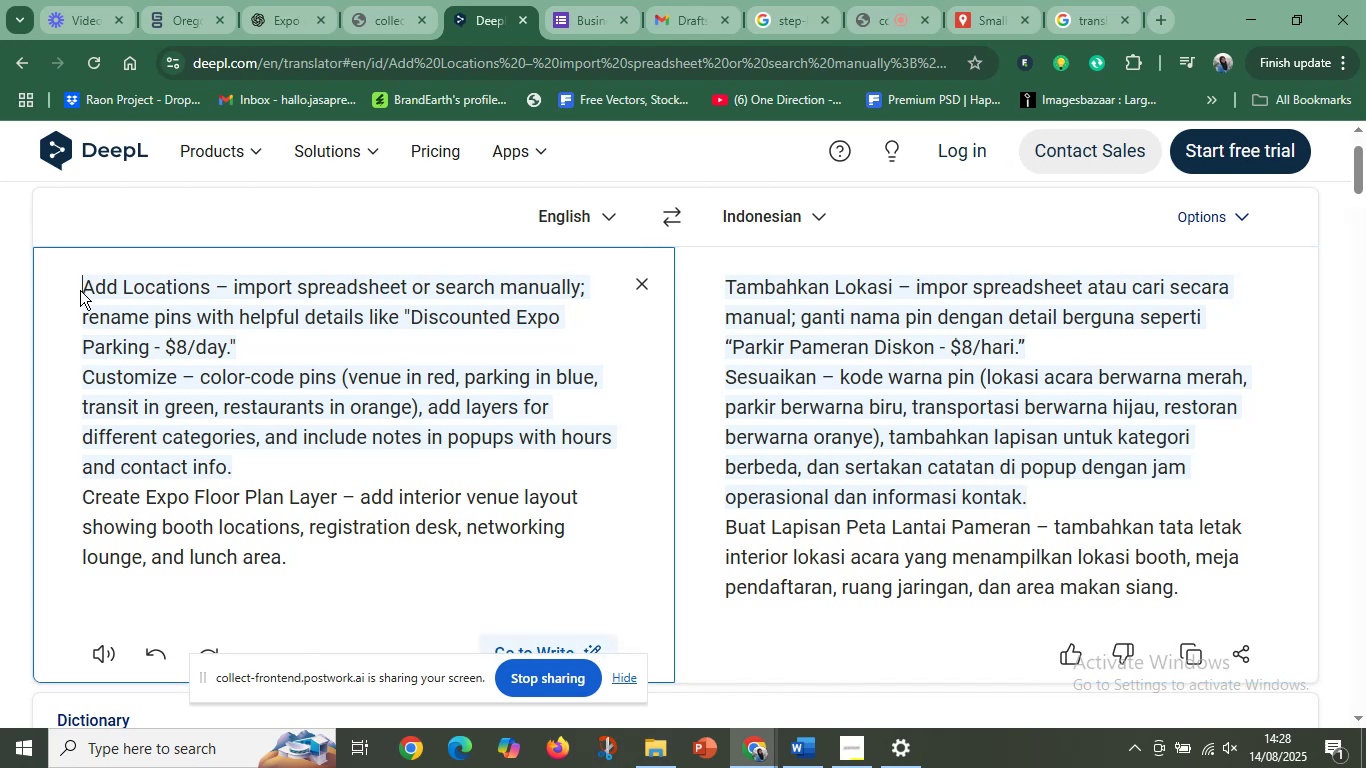 
key(Control+V)
 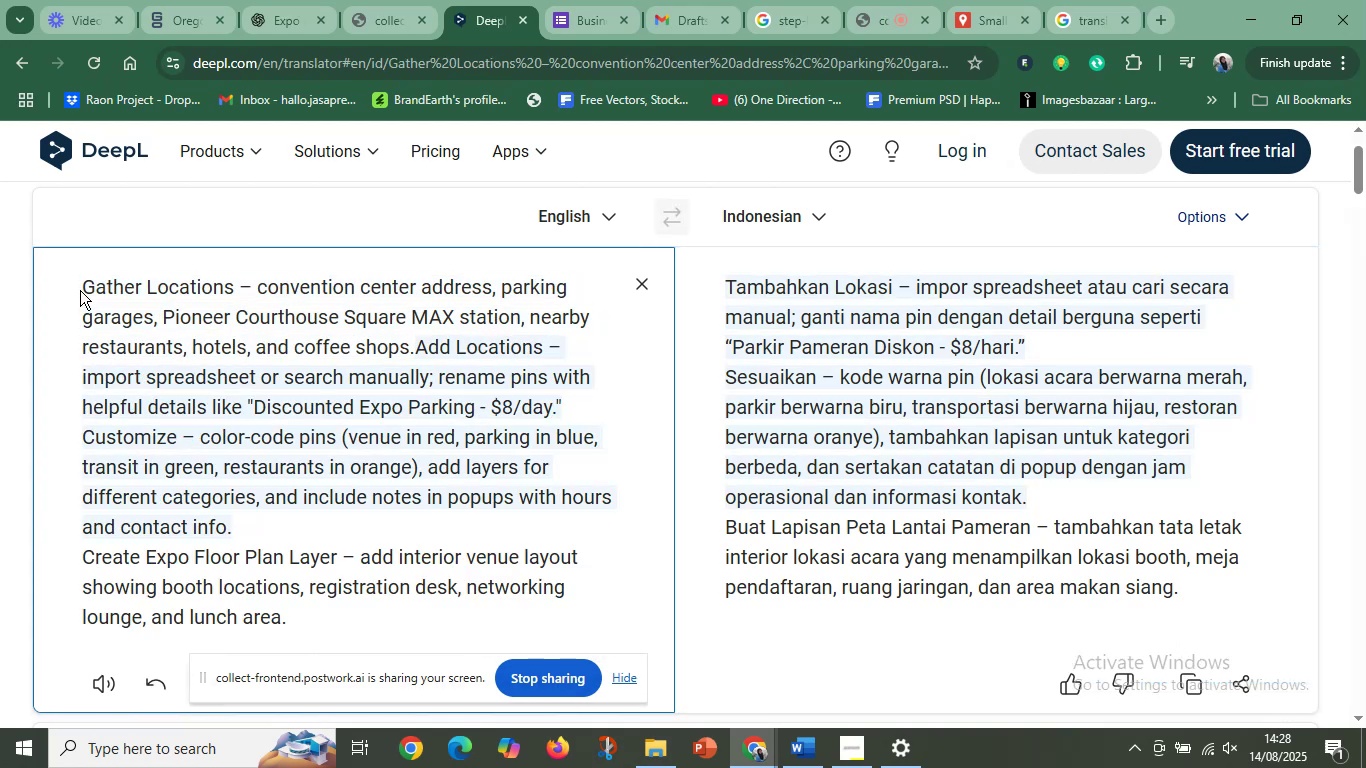 
key(Enter)
 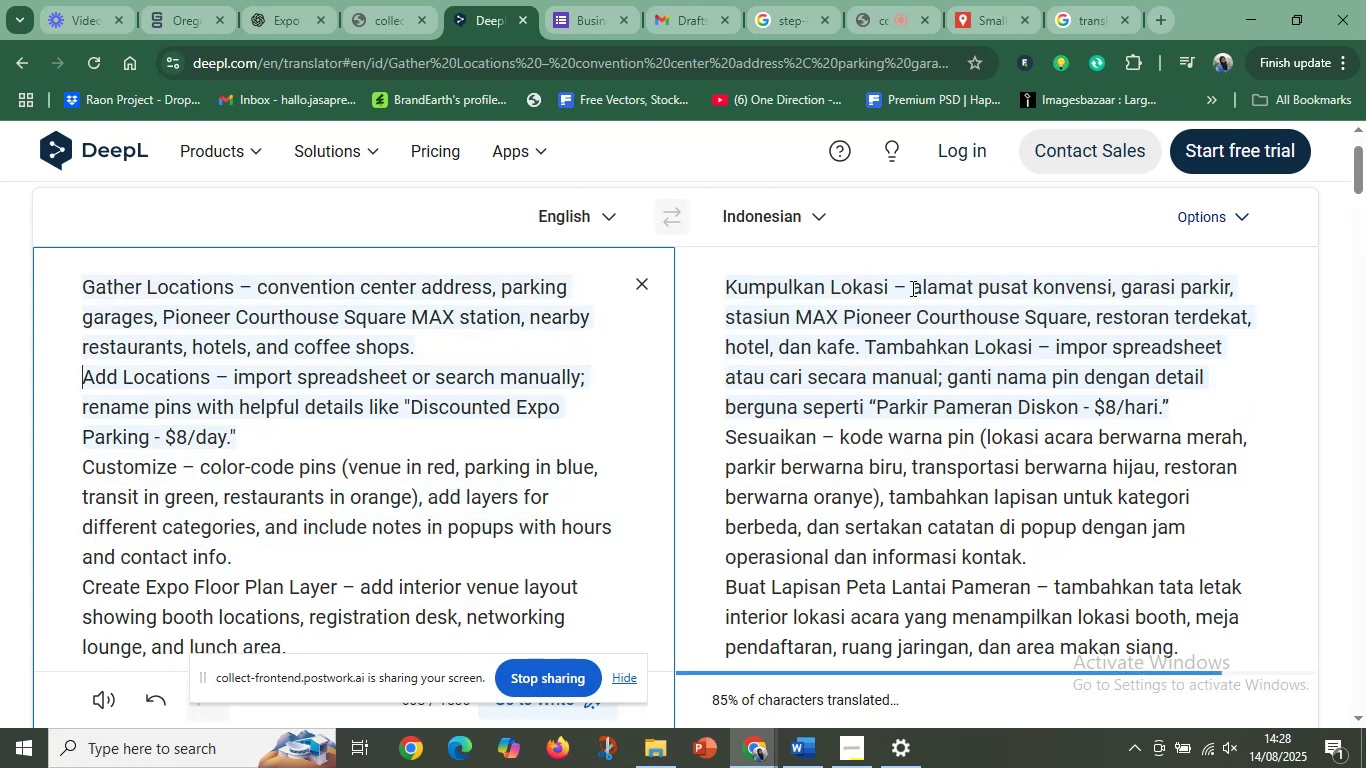 
left_click_drag(start_coordinate=[919, 290], to_coordinate=[1110, 291])
 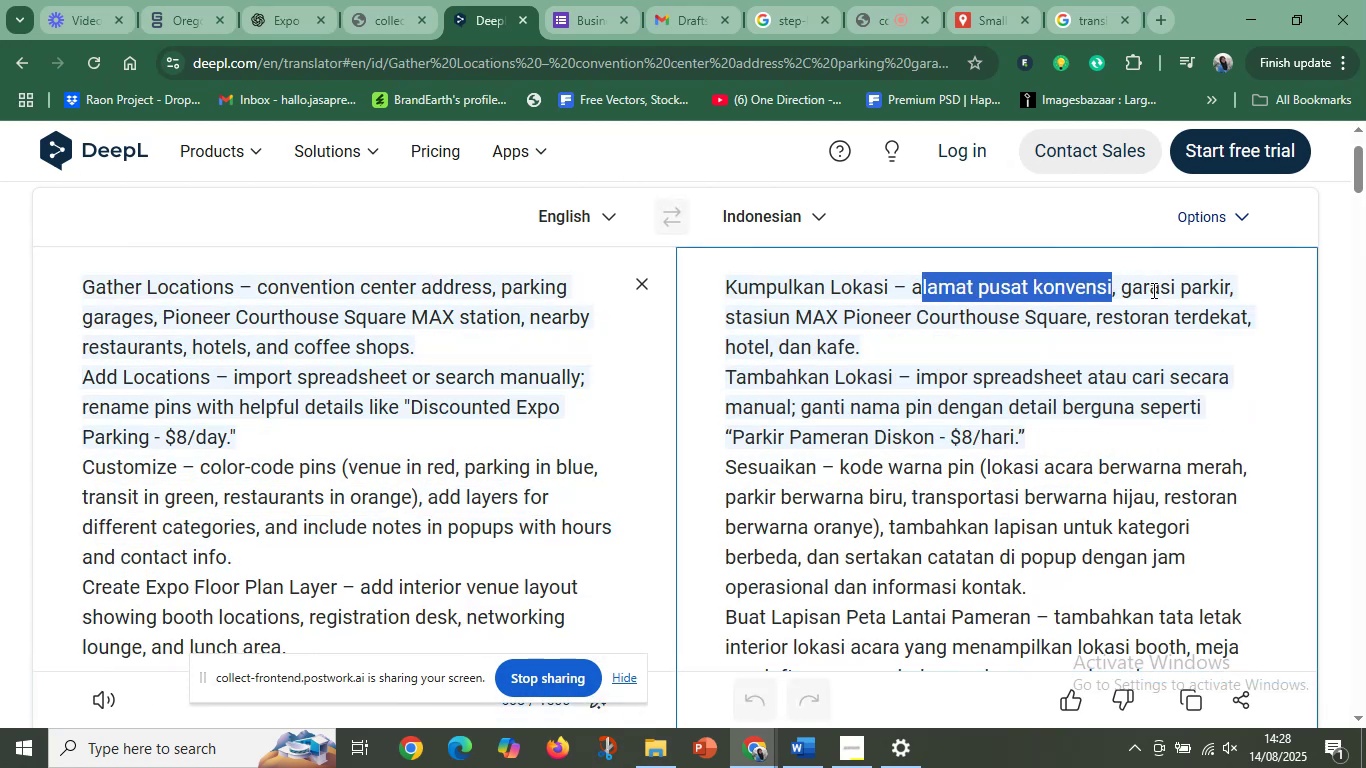 
left_click([1152, 290])
 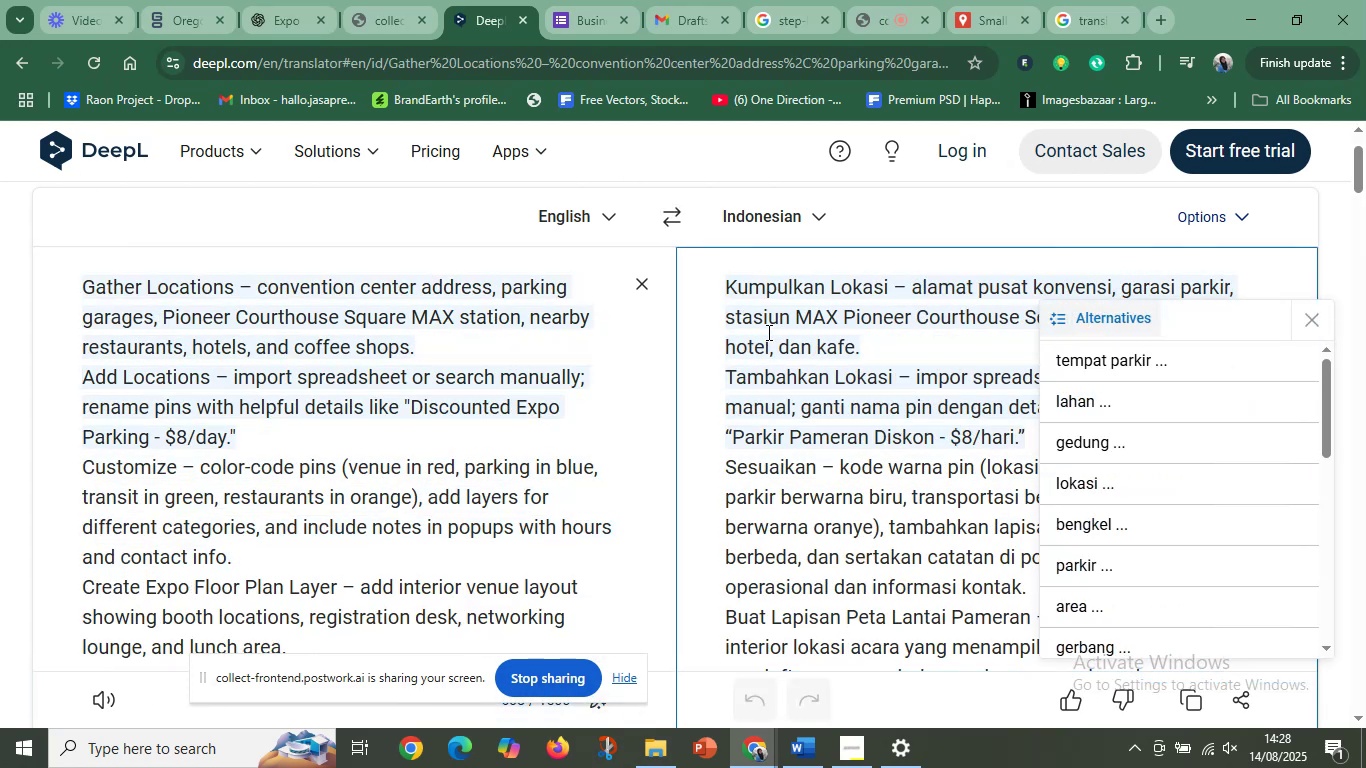 
left_click([751, 325])
 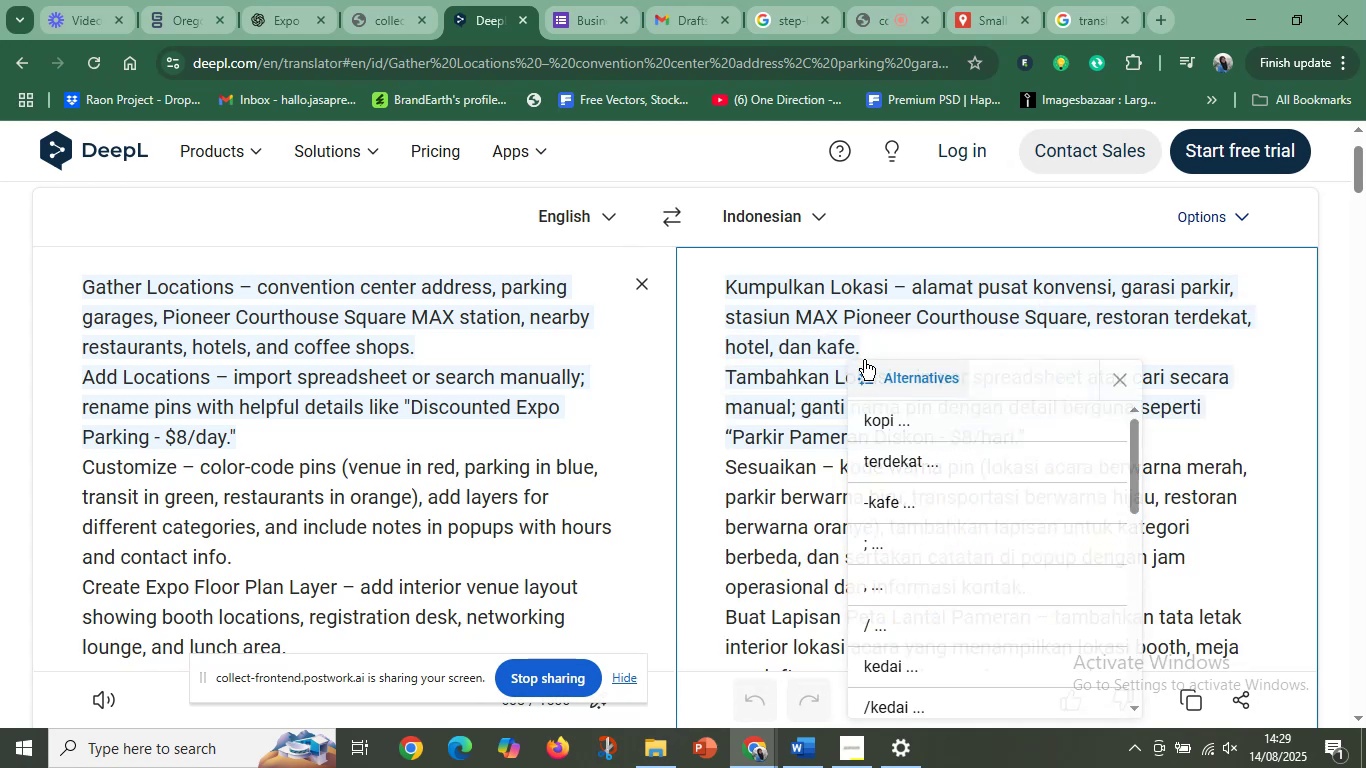 
left_click([777, 348])
 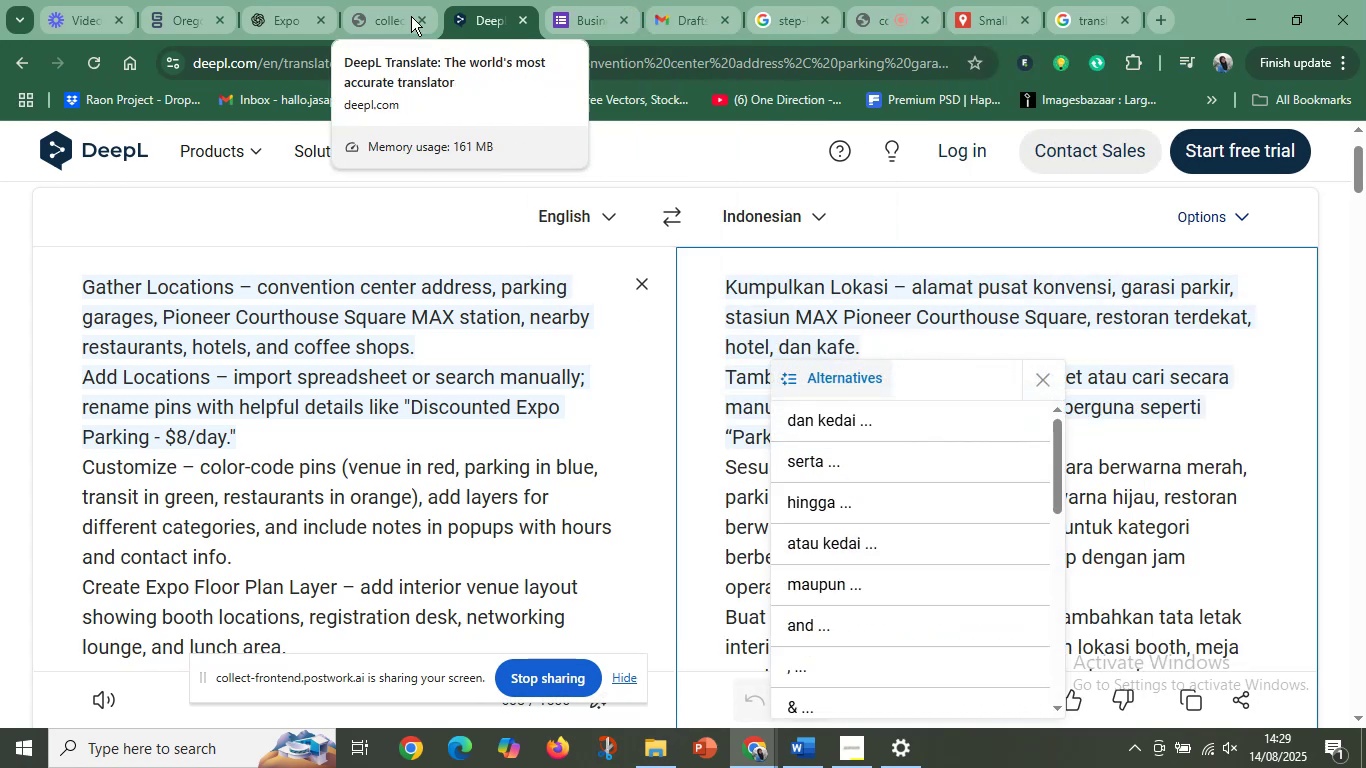 
left_click([190, 9])
 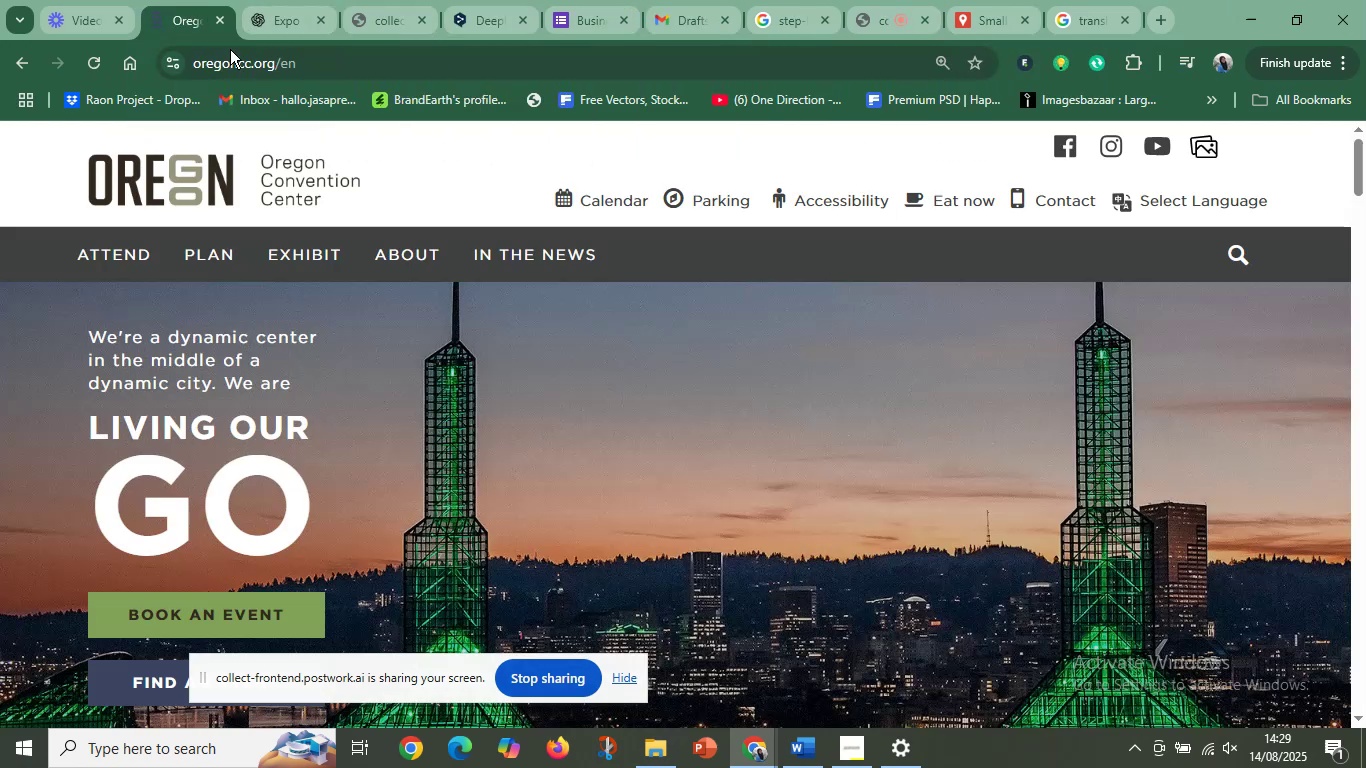 
scroll: coordinate [580, 479], scroll_direction: down, amount: 15.0
 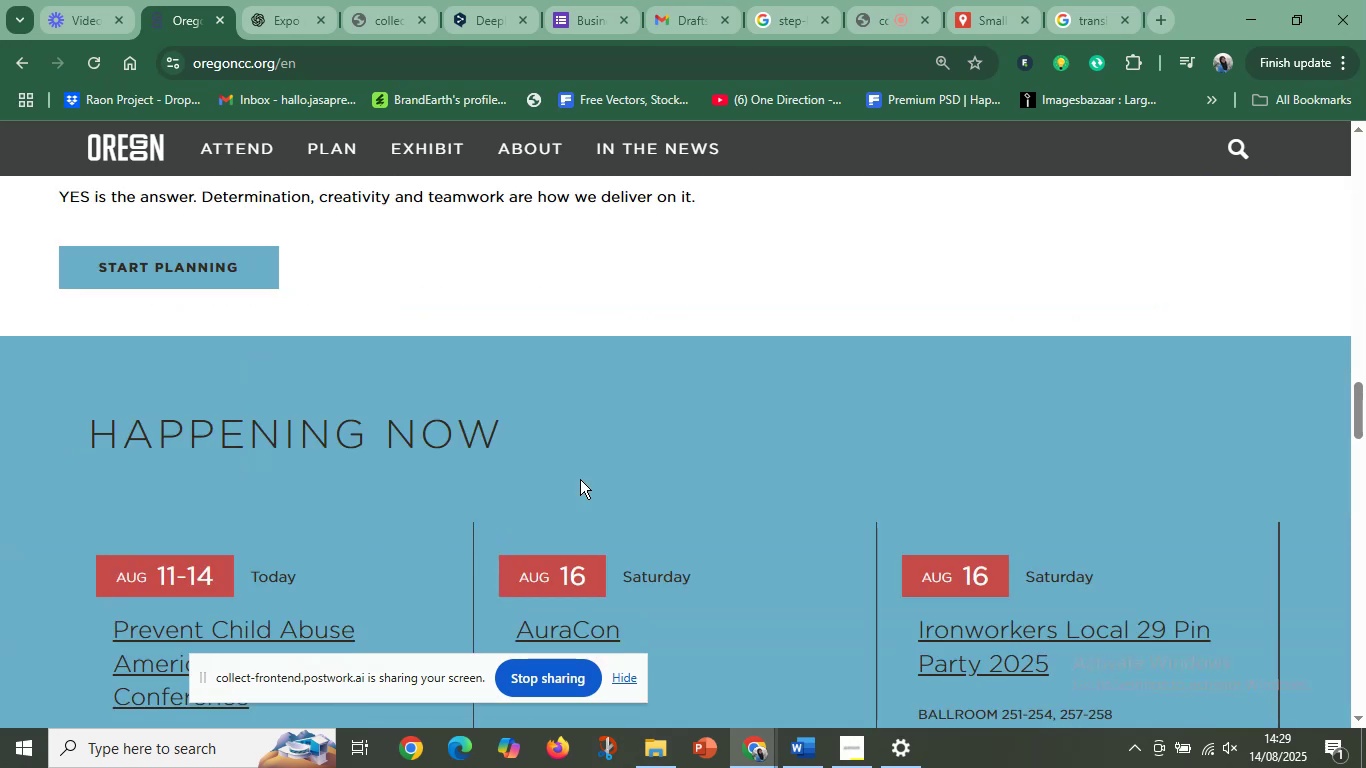 
scroll: coordinate [580, 479], scroll_direction: up, amount: 1.0
 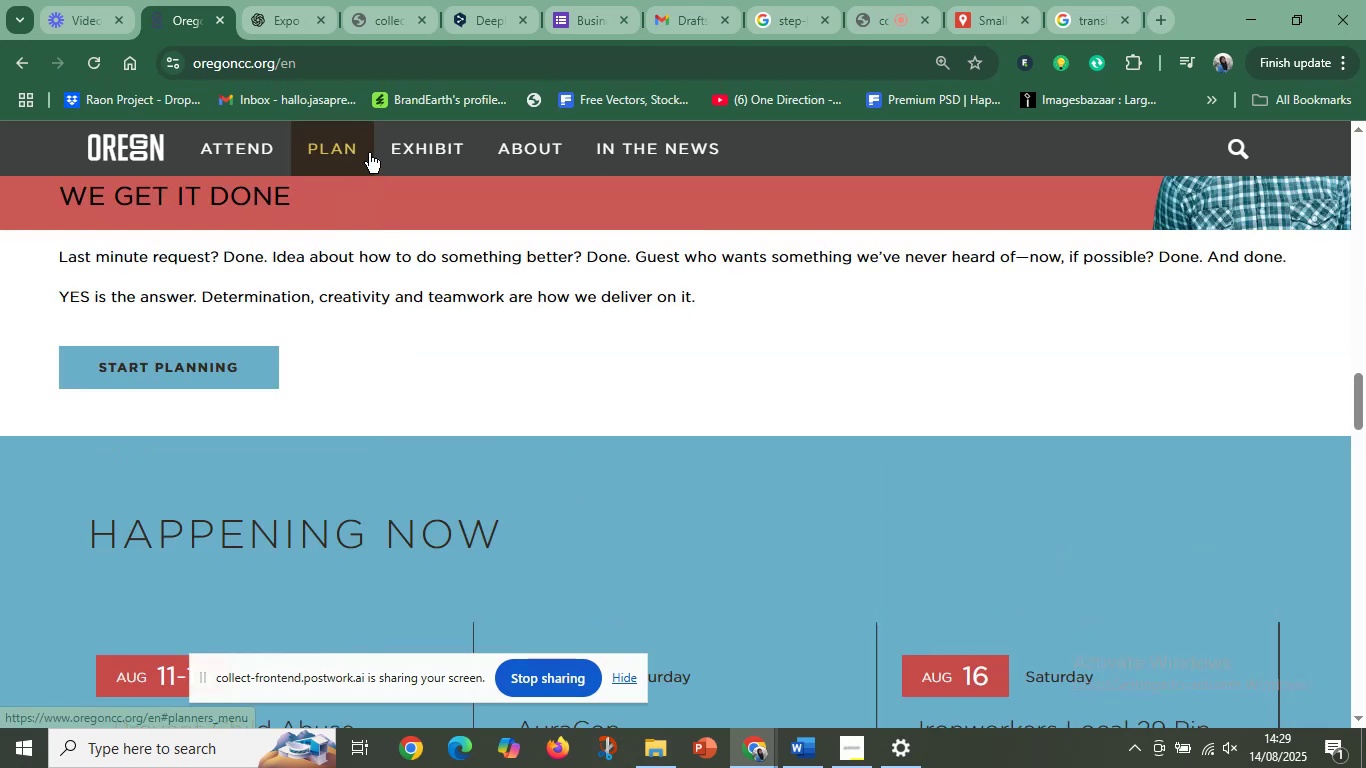 
left_click([352, 150])
 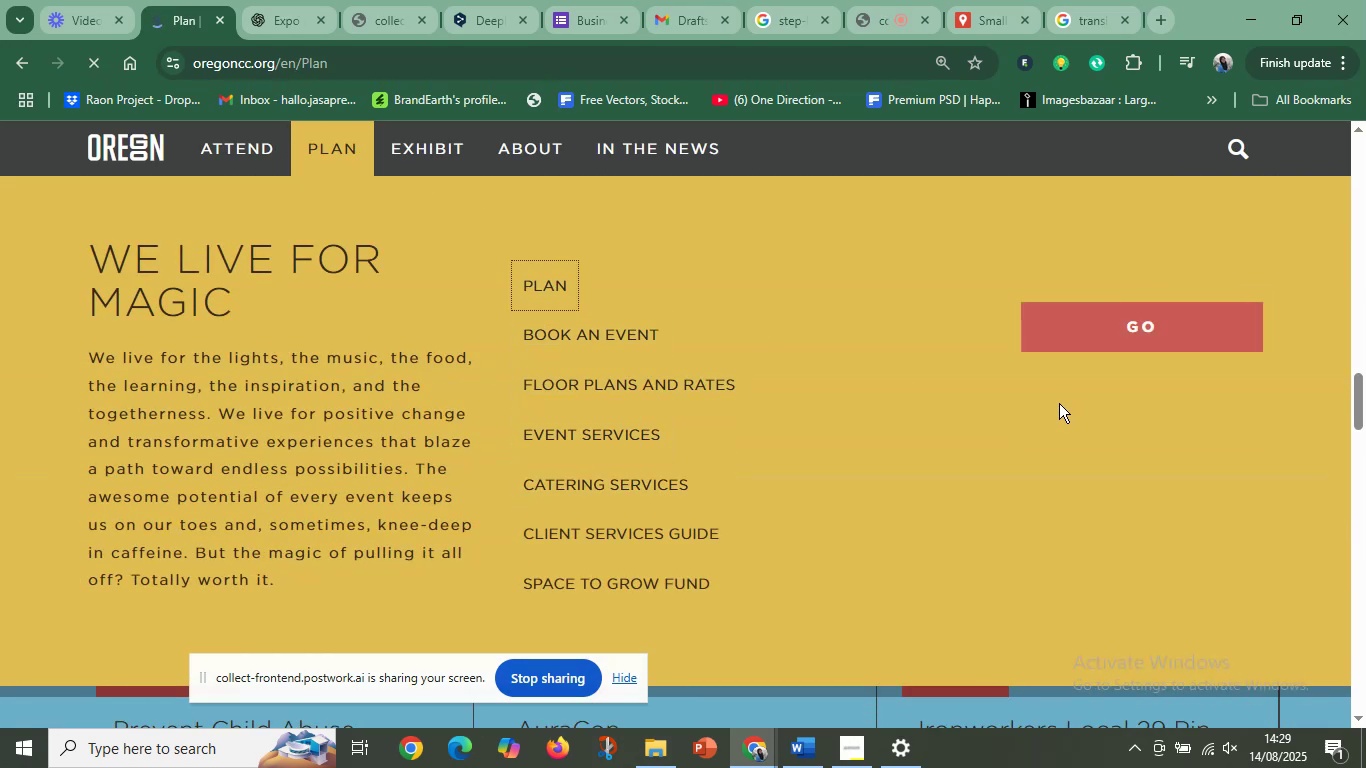 
wait(7.96)
 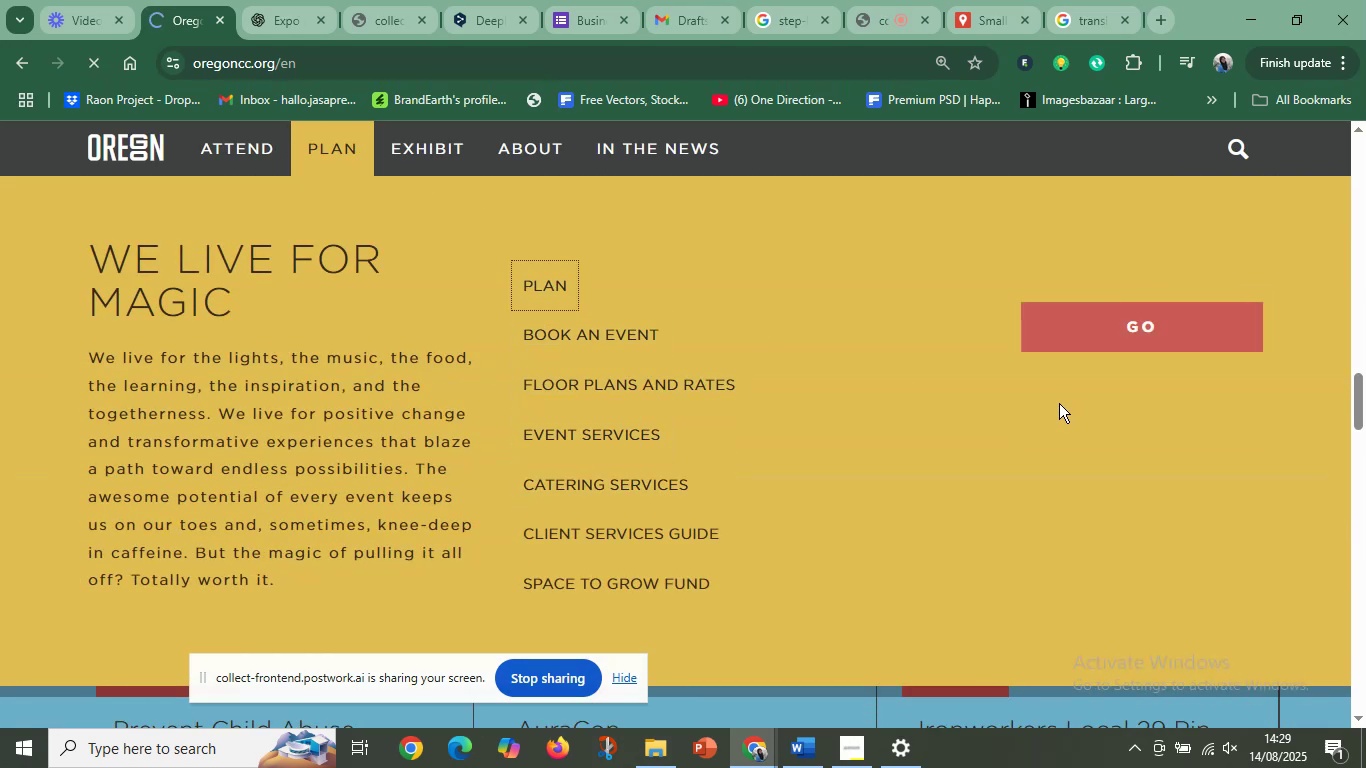 
scroll: coordinate [818, 454], scroll_direction: down, amount: 17.0
 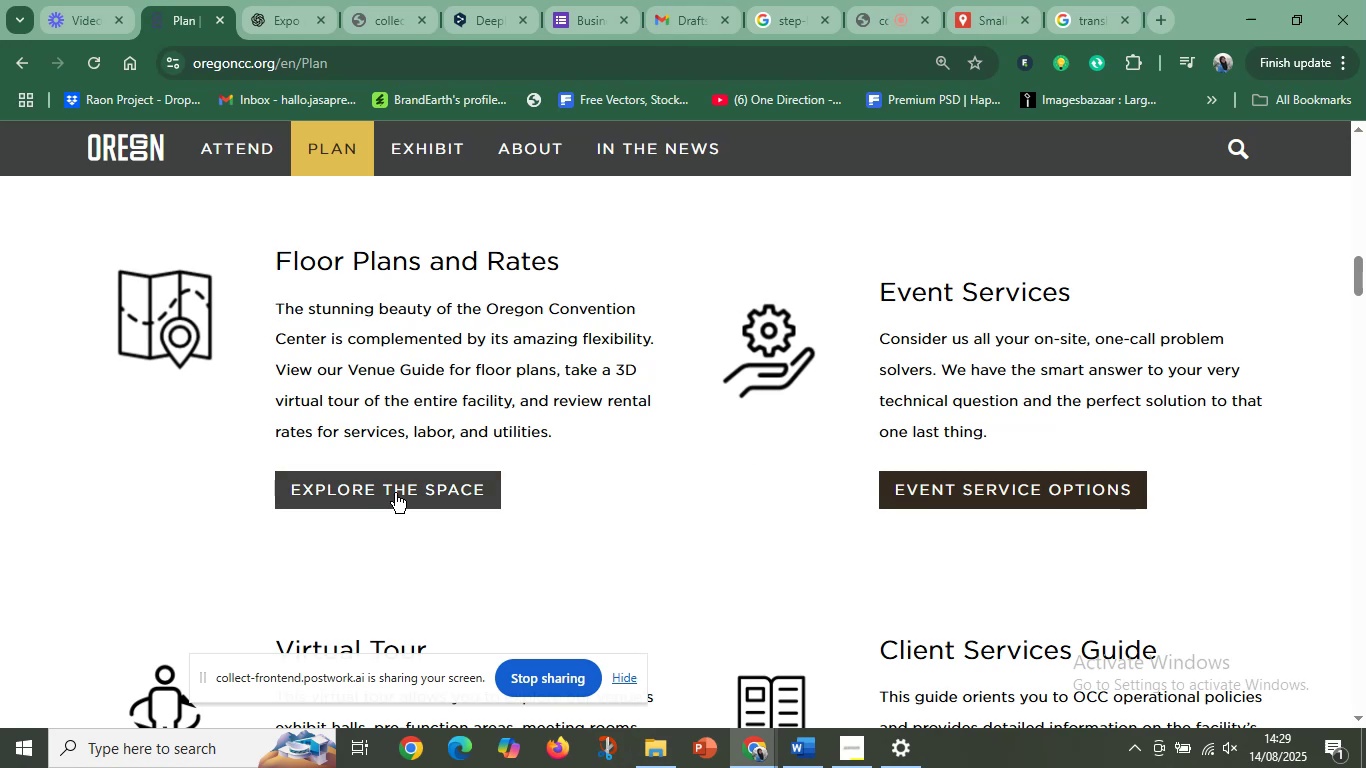 
scroll: coordinate [837, 465], scroll_direction: down, amount: 15.0
 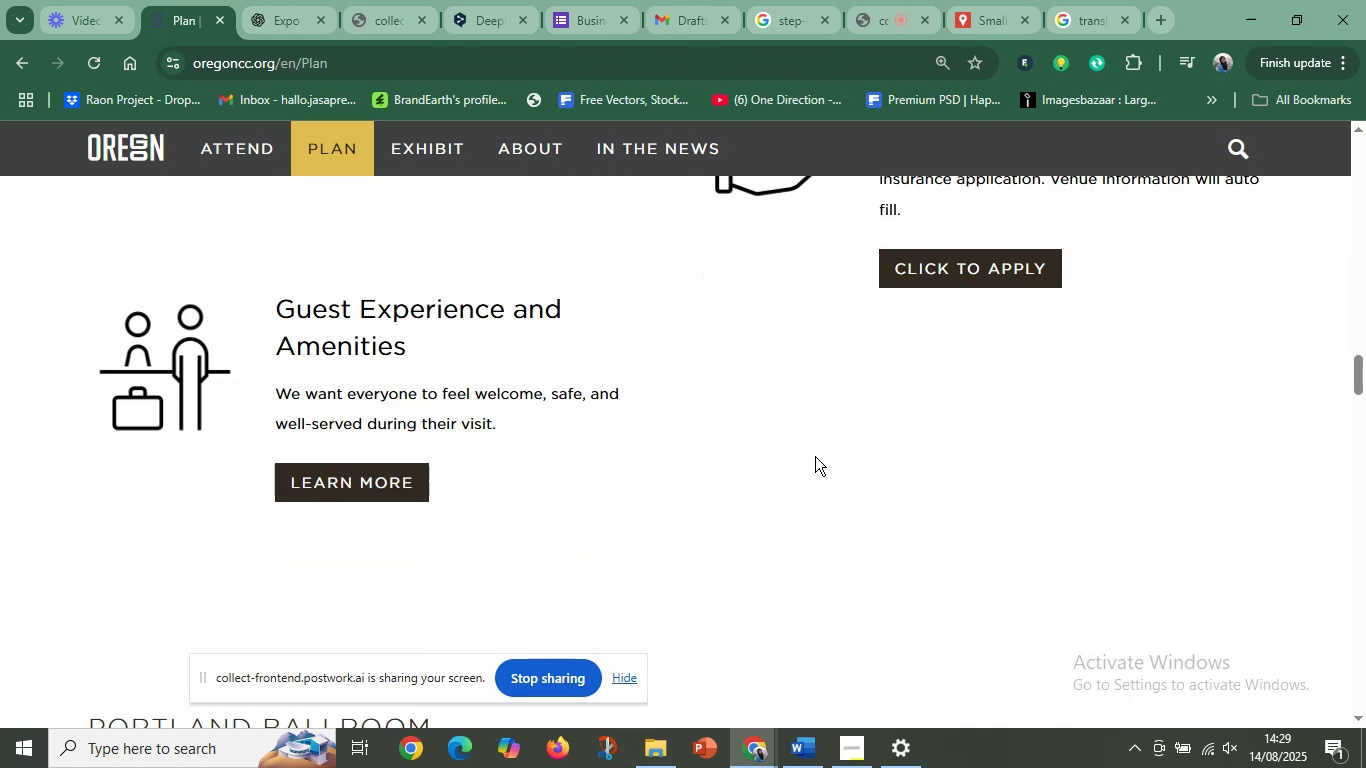 
scroll: coordinate [836, 399], scroll_direction: up, amount: 24.0
 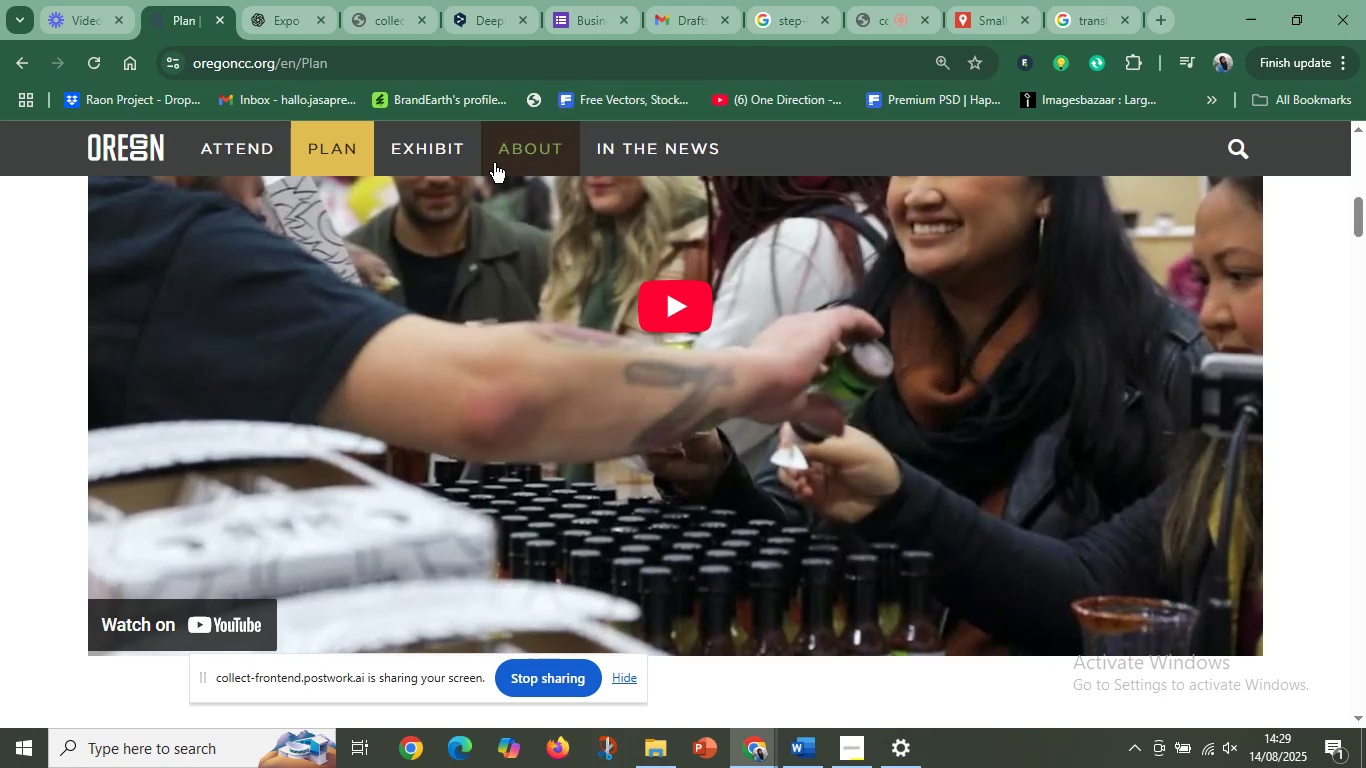 
left_click([421, 161])
 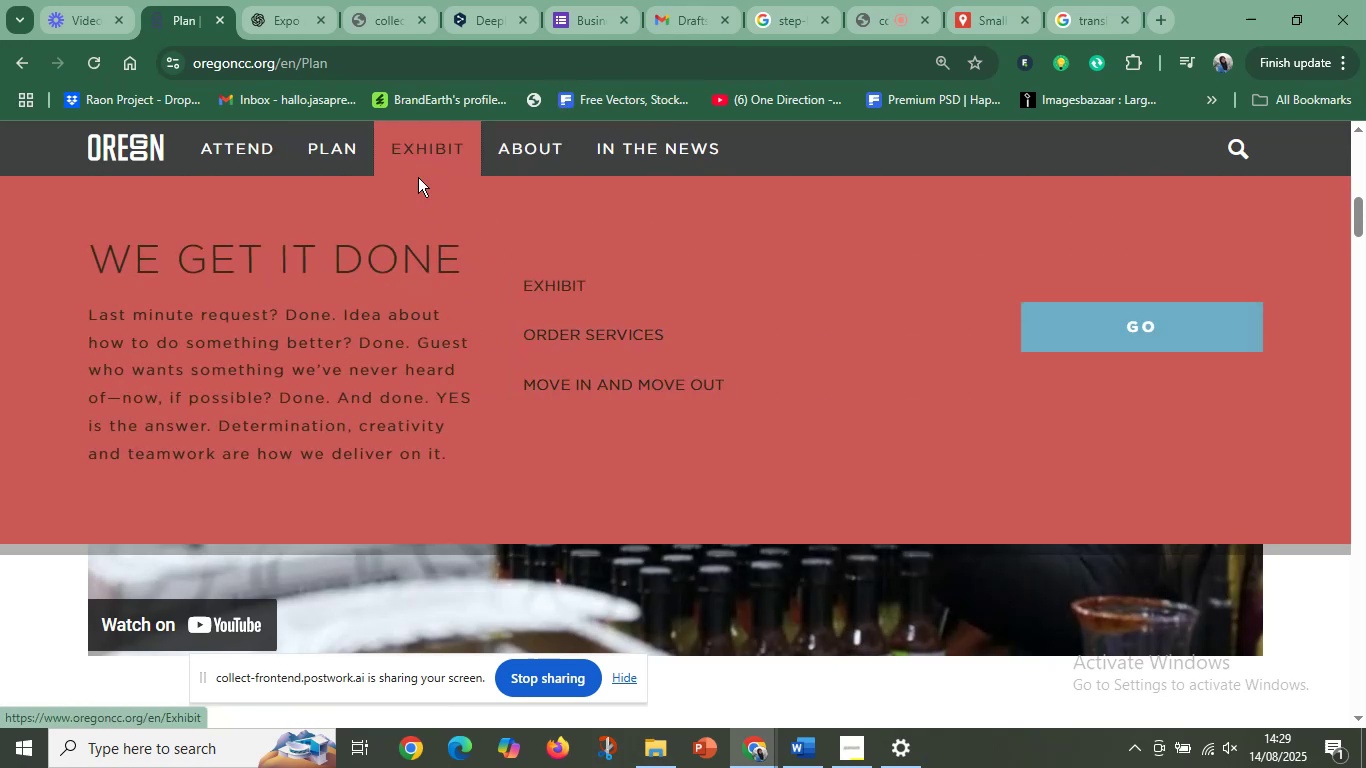 
left_click([324, 148])
 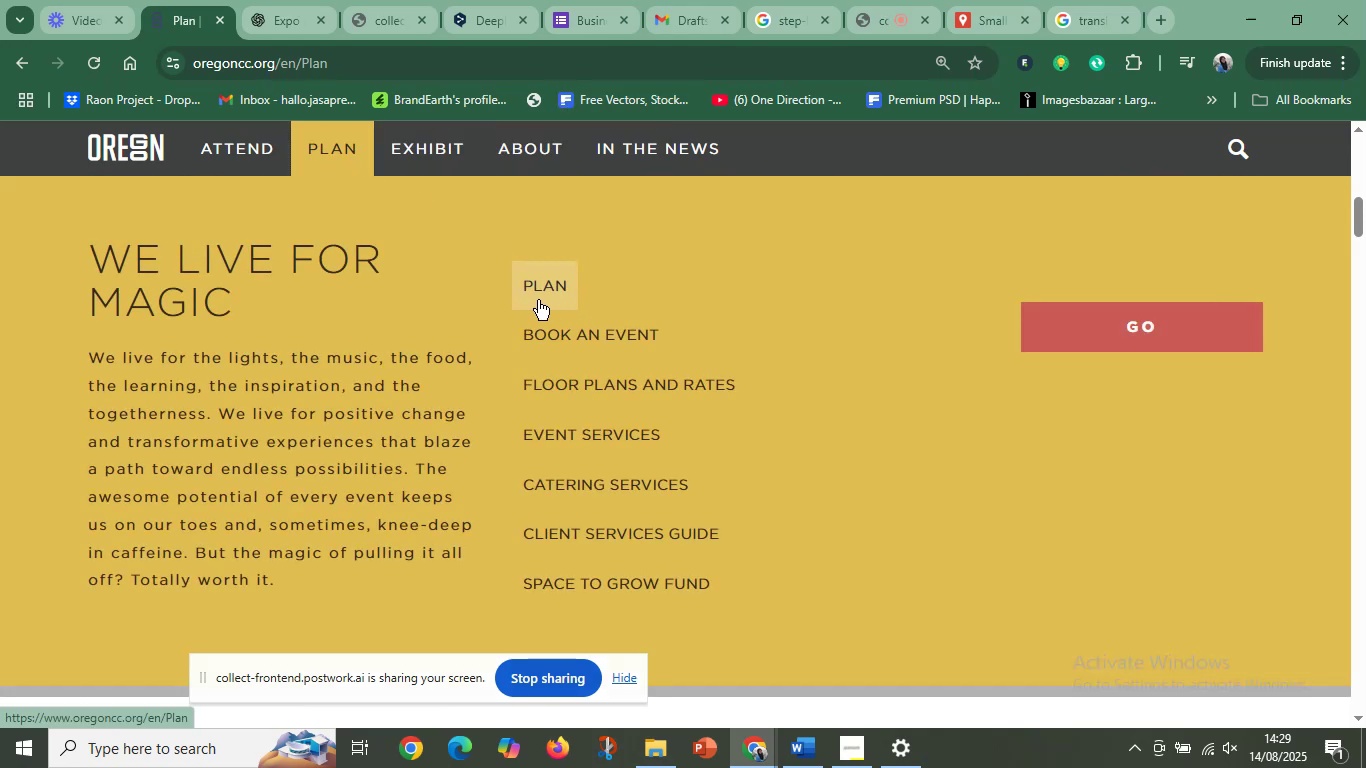 
wait(11.64)
 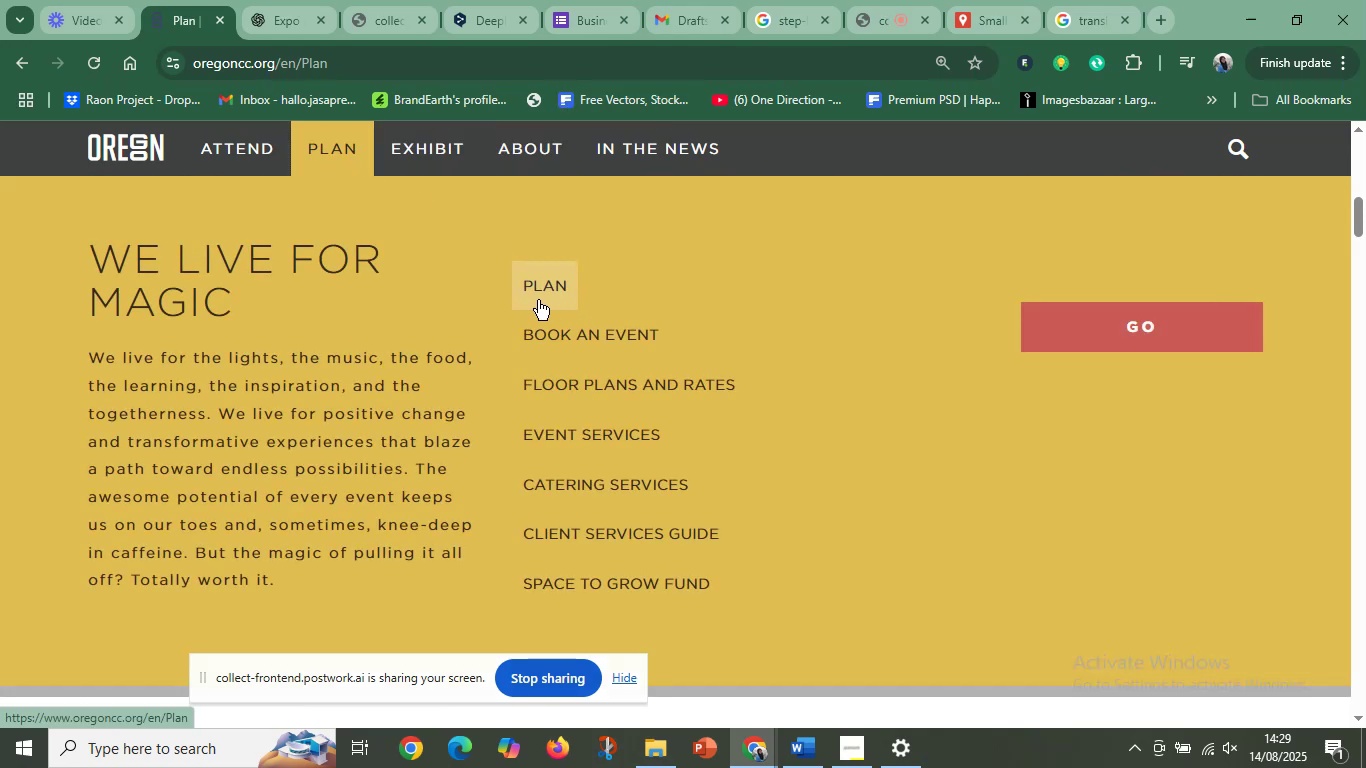 
left_click([624, 343])
 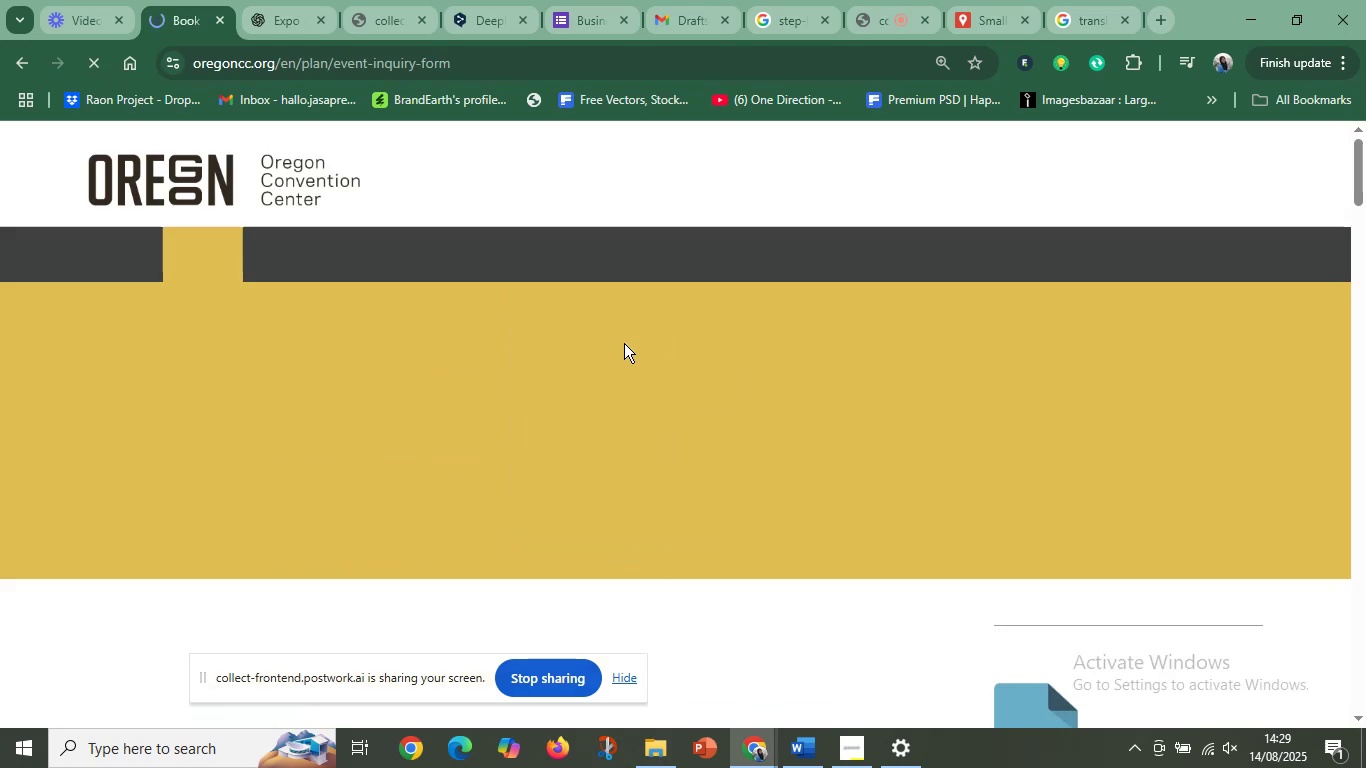 
scroll: coordinate [722, 512], scroll_direction: down, amount: 18.0
 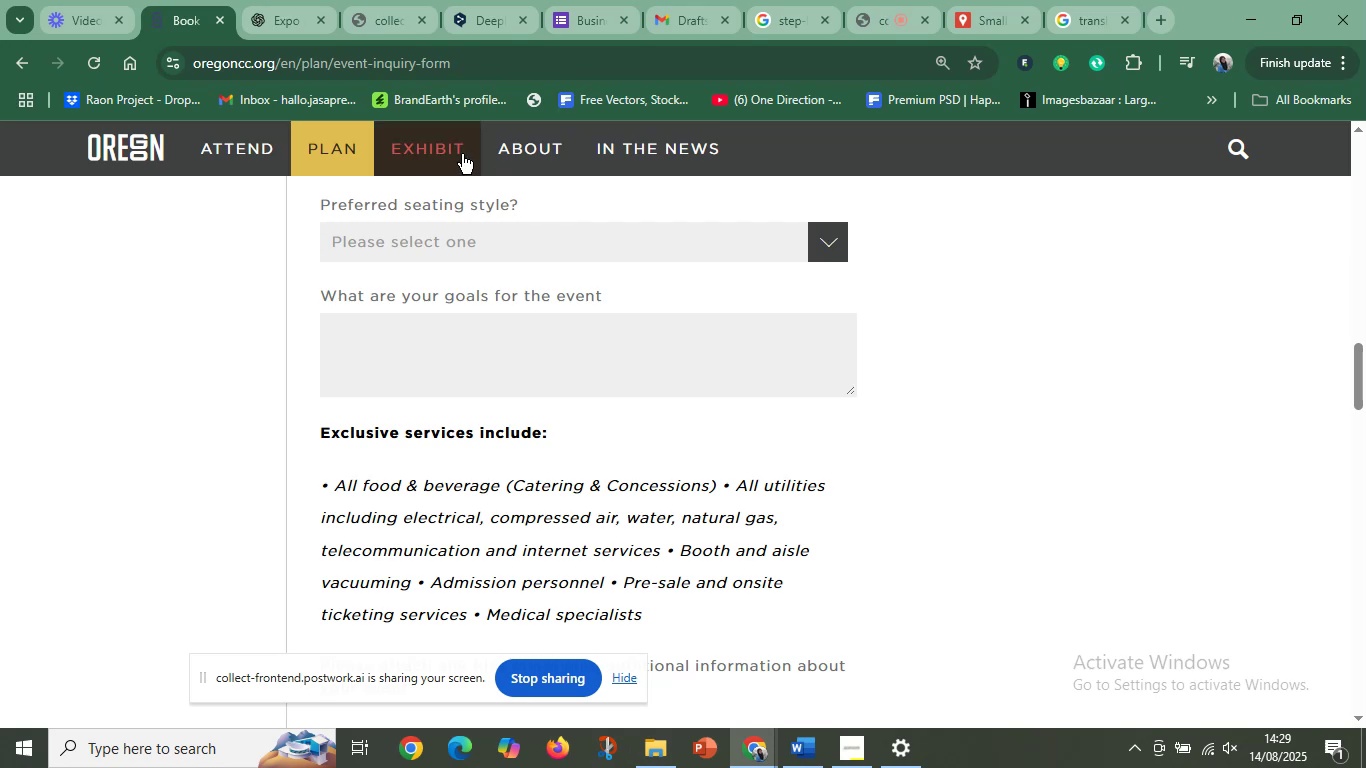 
left_click([457, 153])
 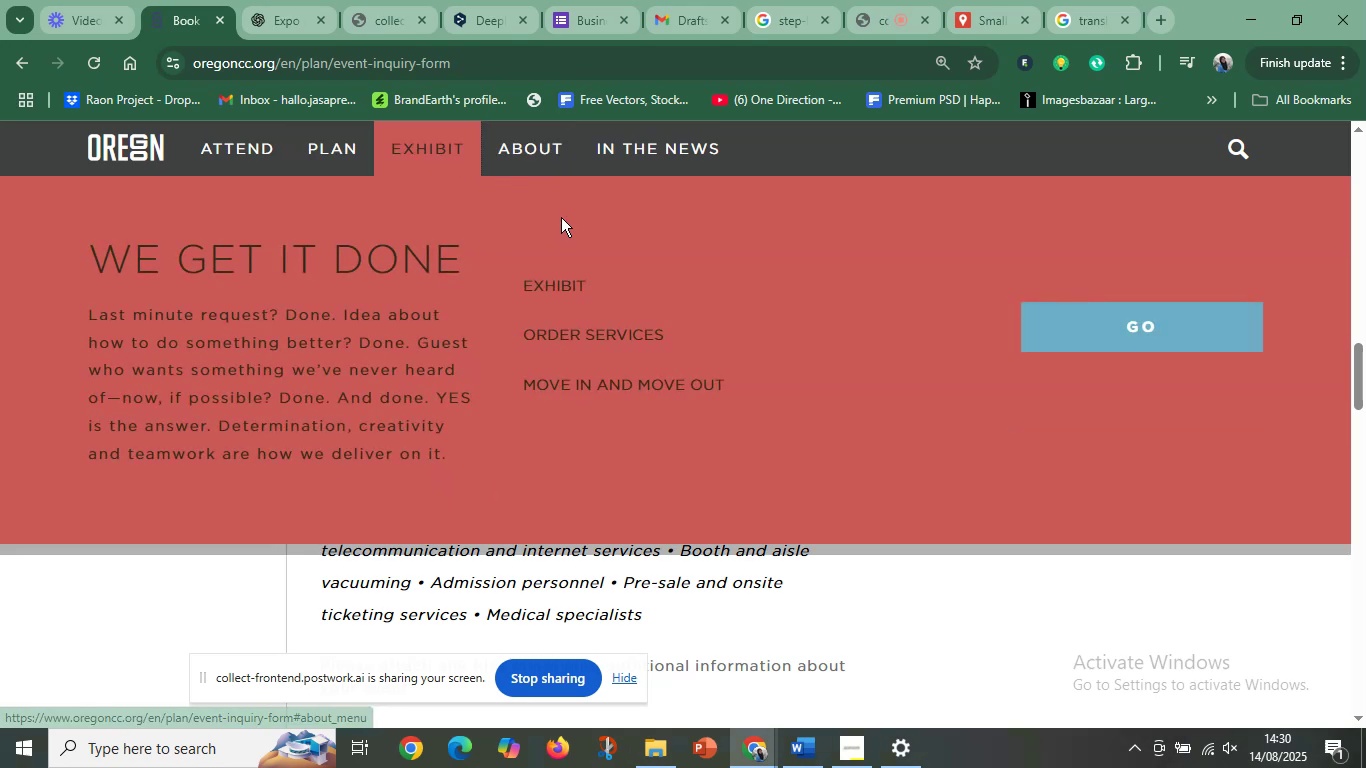 
left_click([518, 141])
 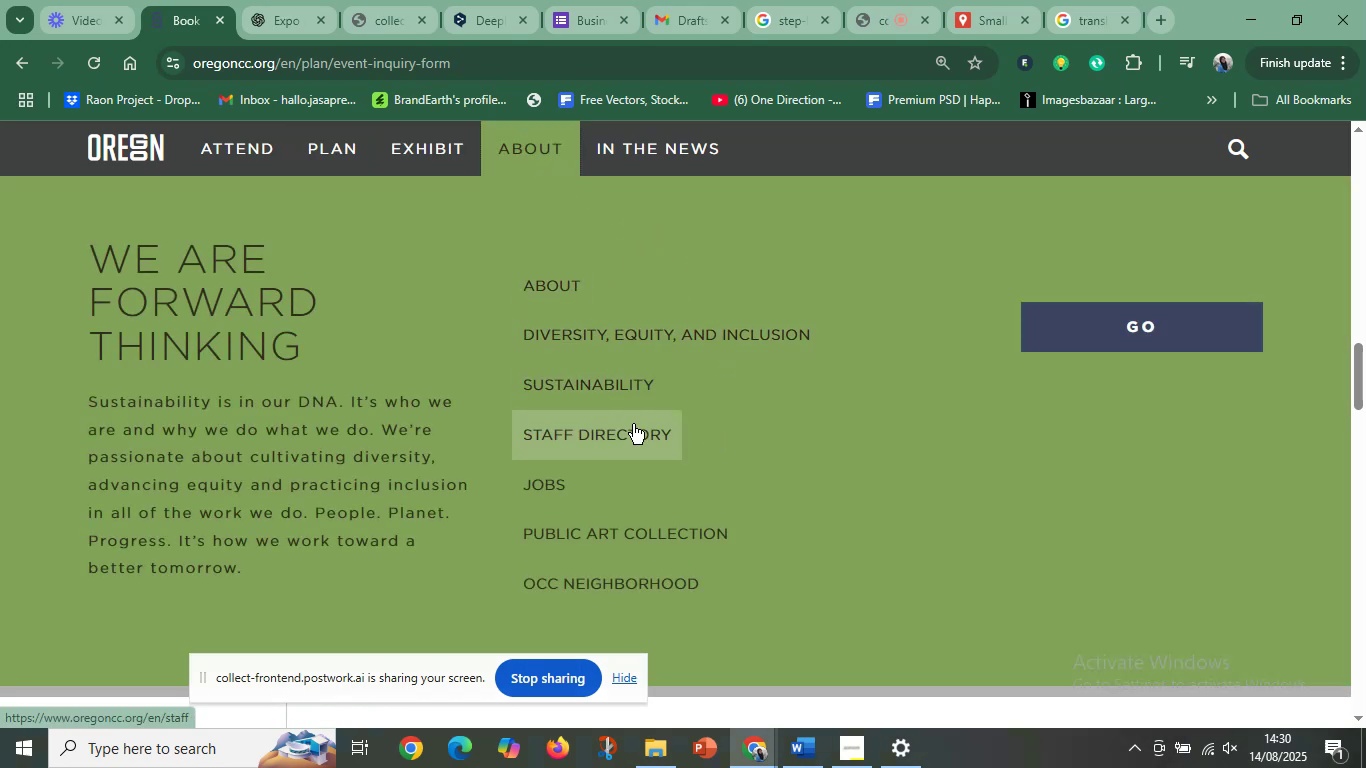 
wait(6.37)
 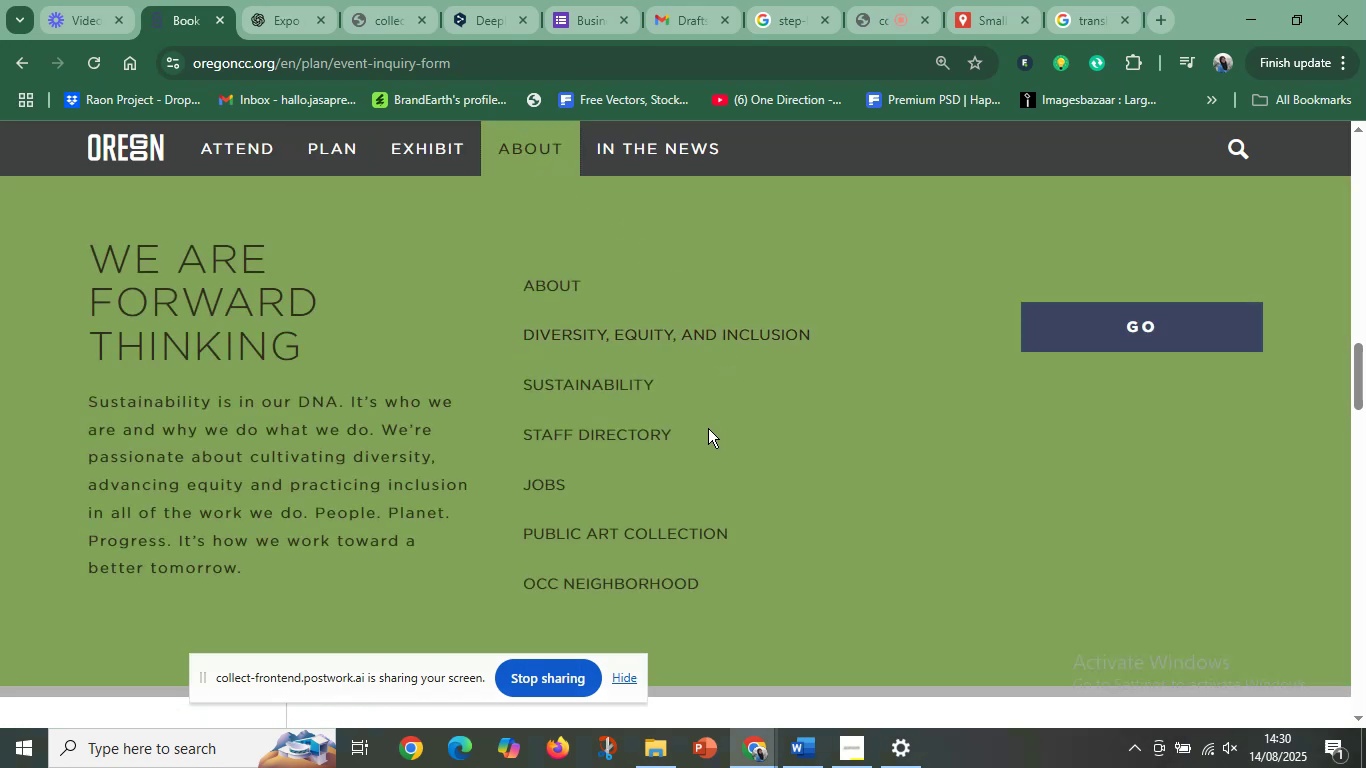 
left_click([563, 284])
 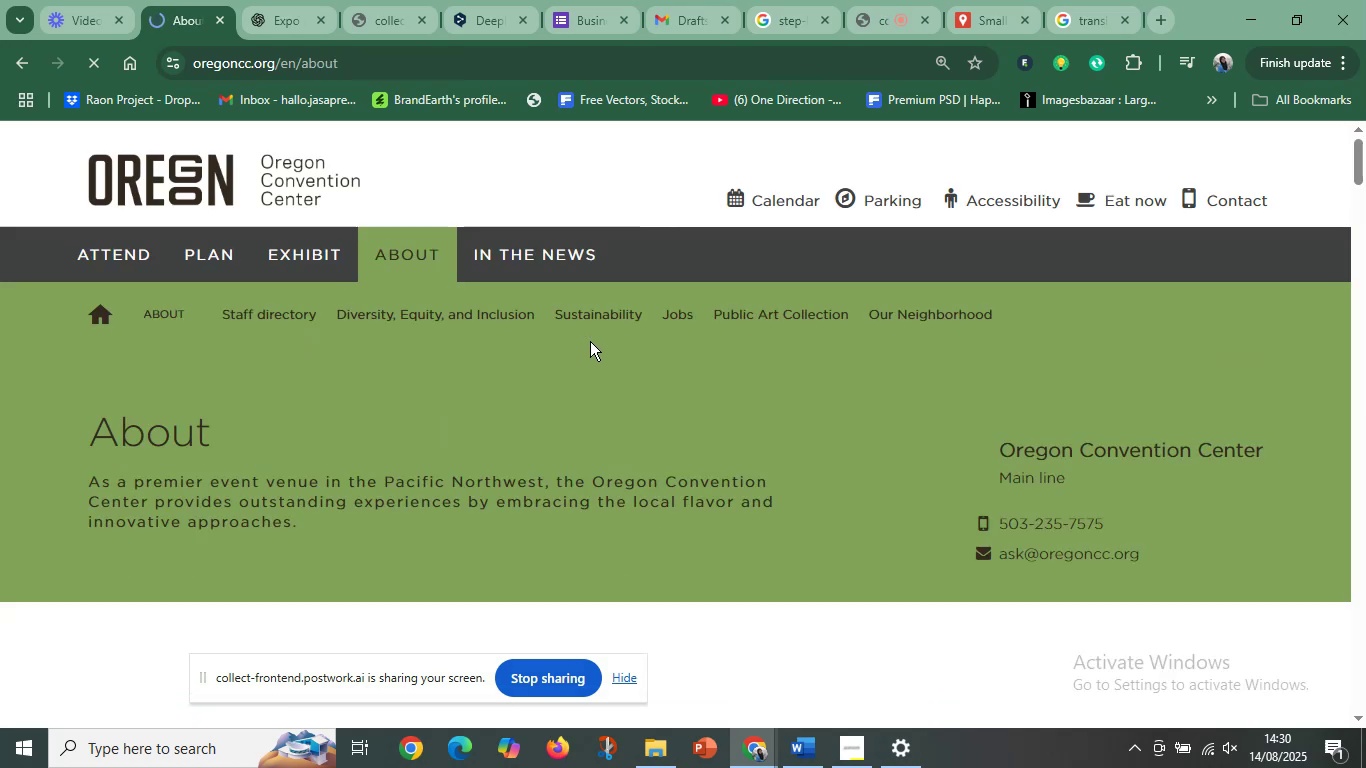 
scroll: coordinate [625, 472], scroll_direction: down, amount: 29.0
 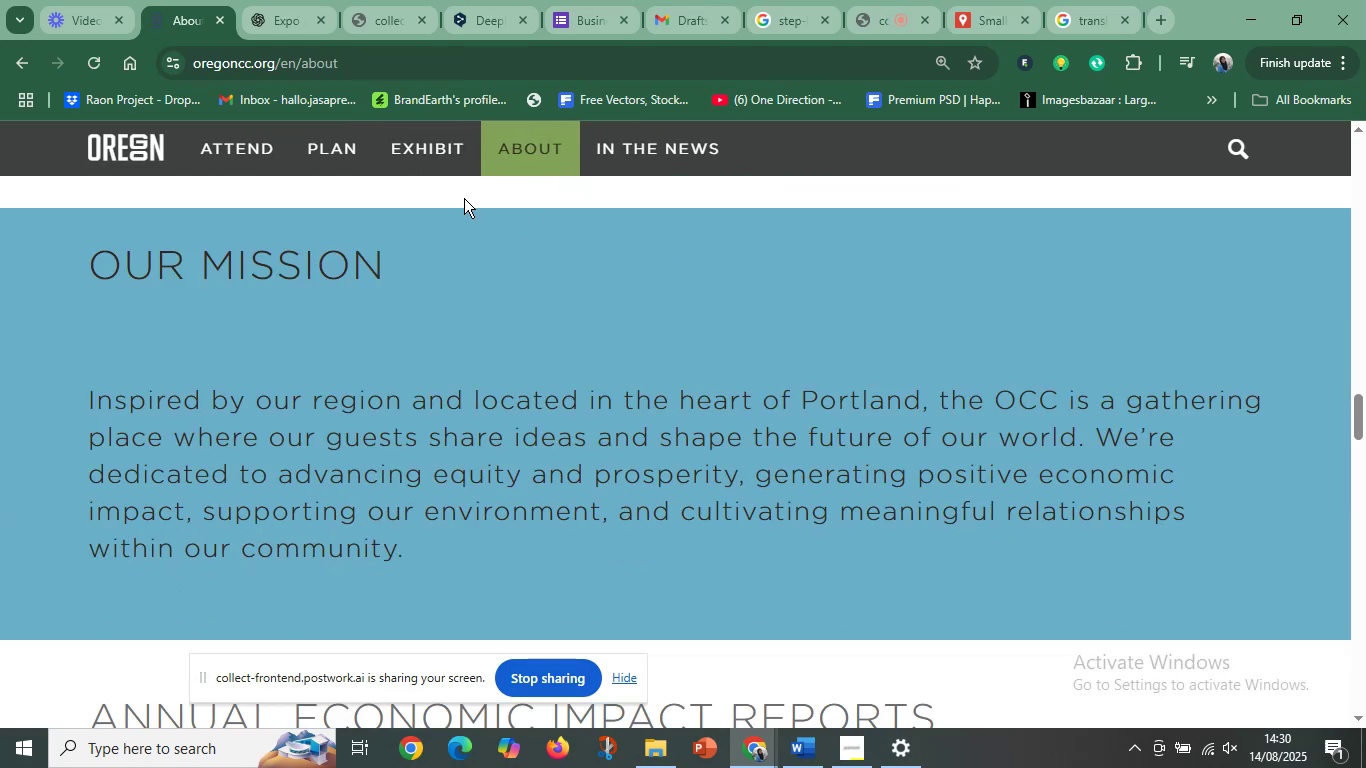 
left_click([444, 163])
 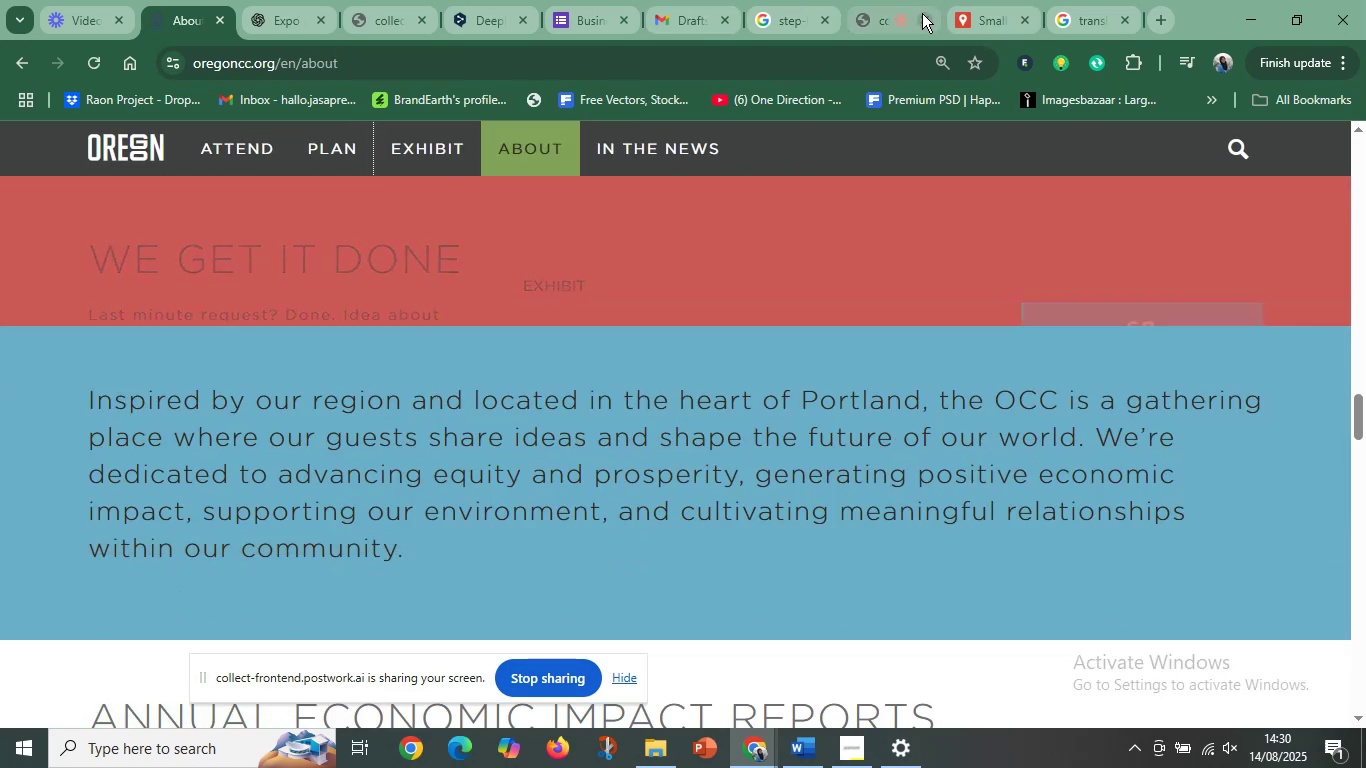 
left_click([886, 7])
 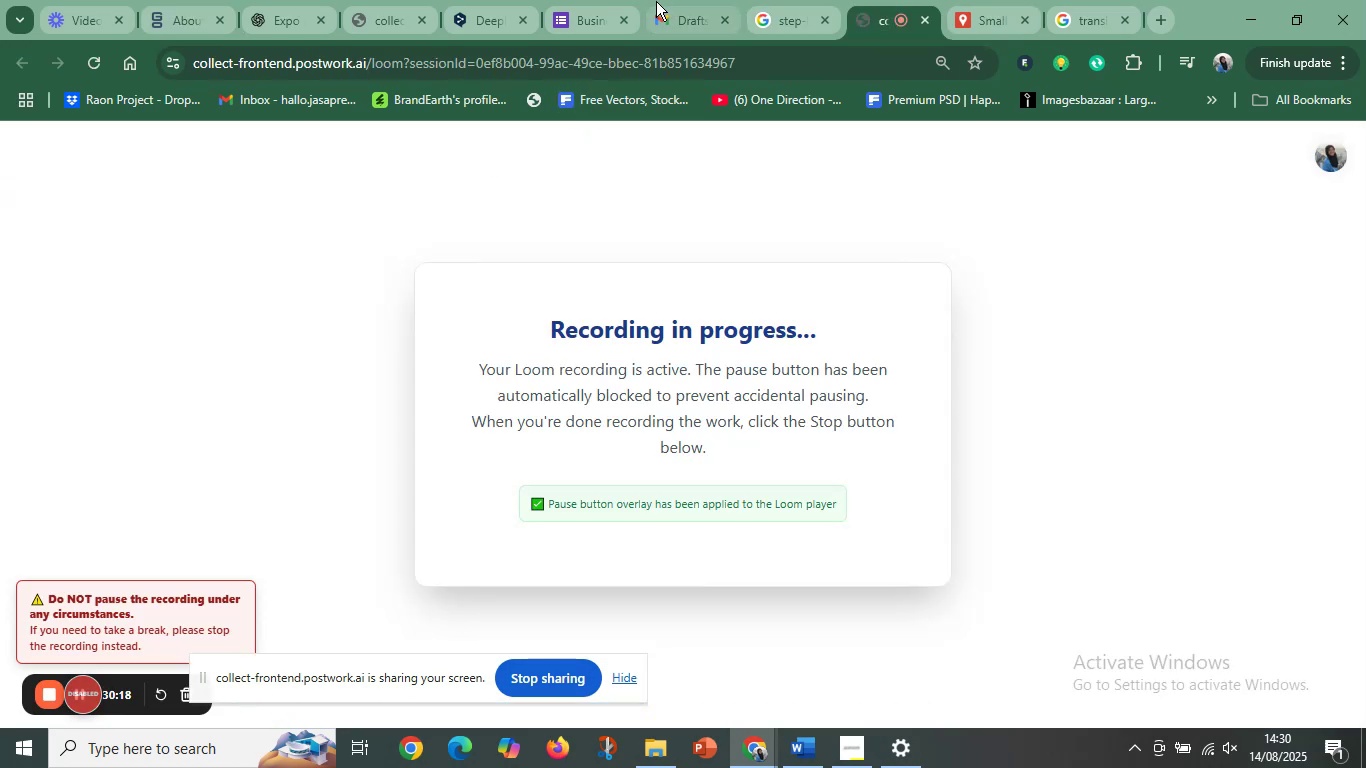 
left_click([594, 0])
 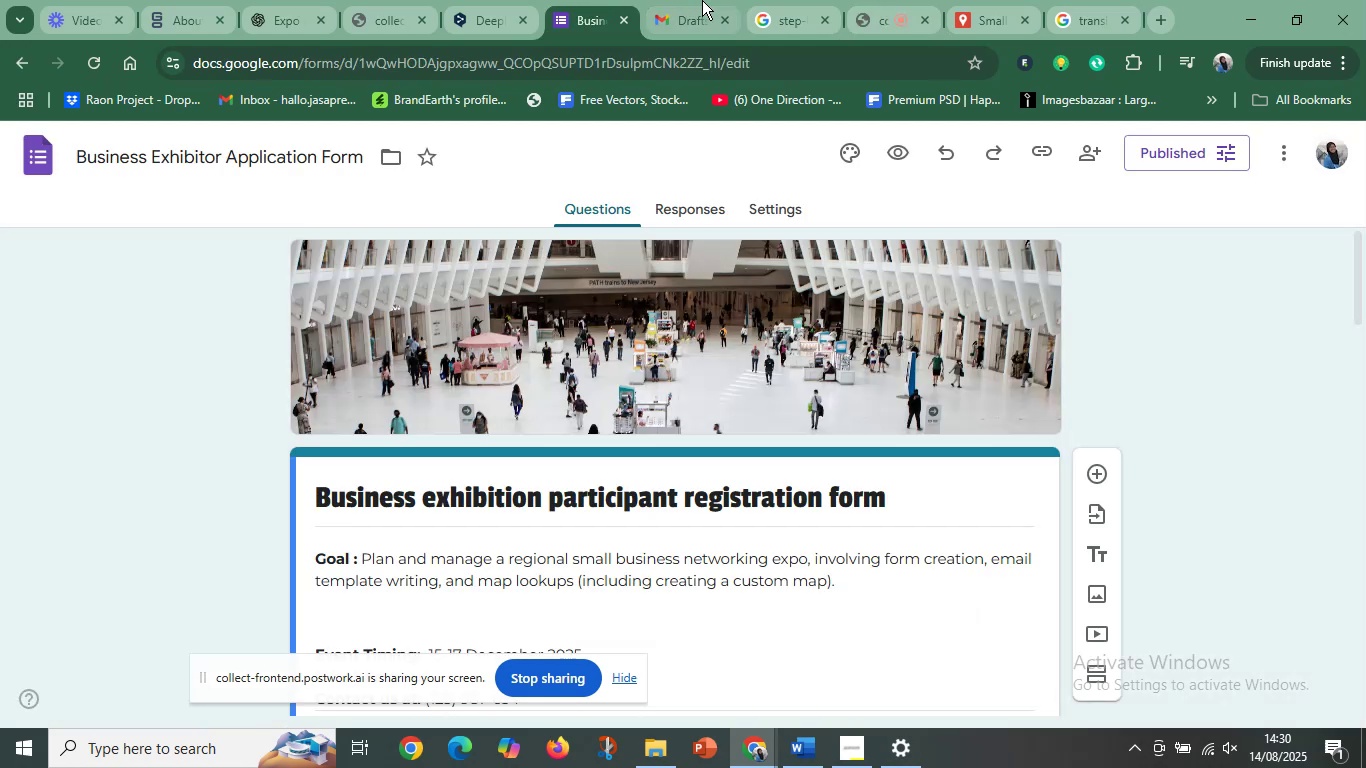 
left_click([702, 0])
 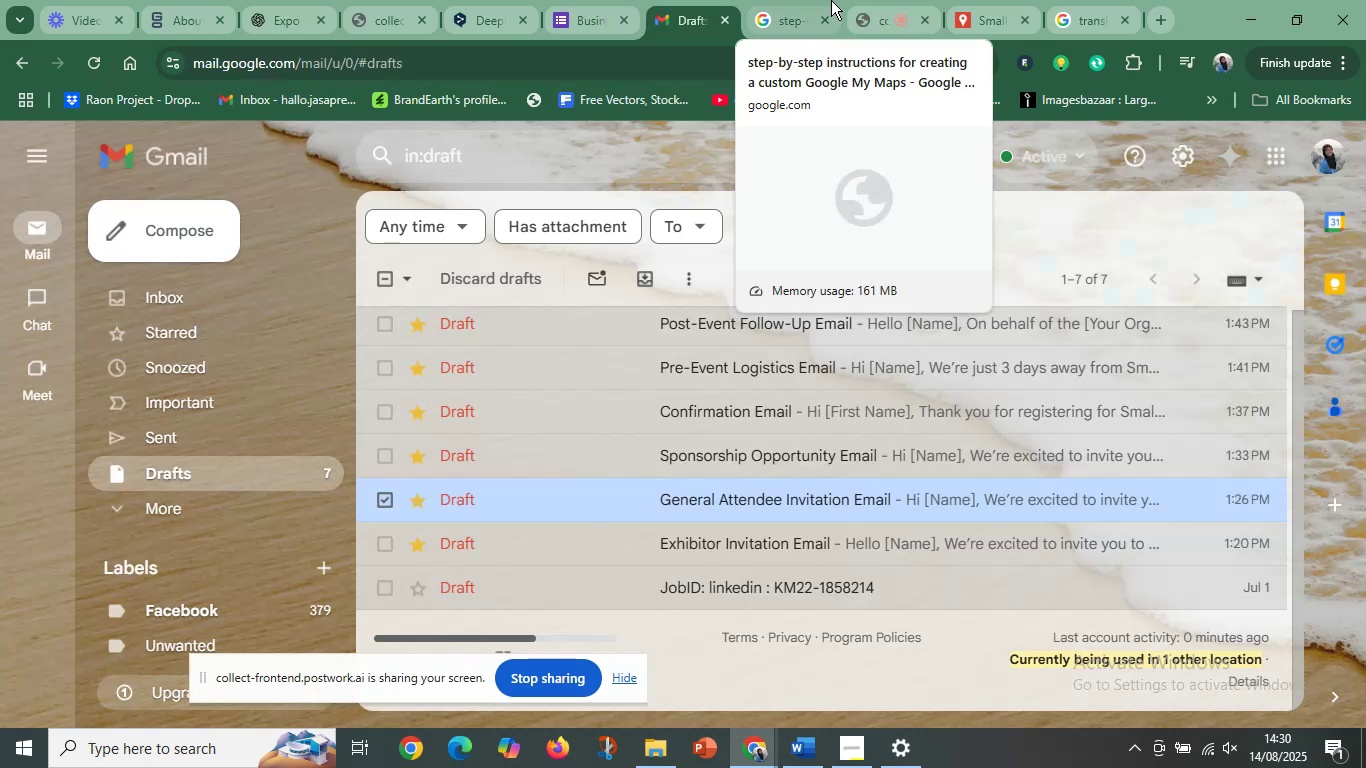 
left_click([770, 0])
 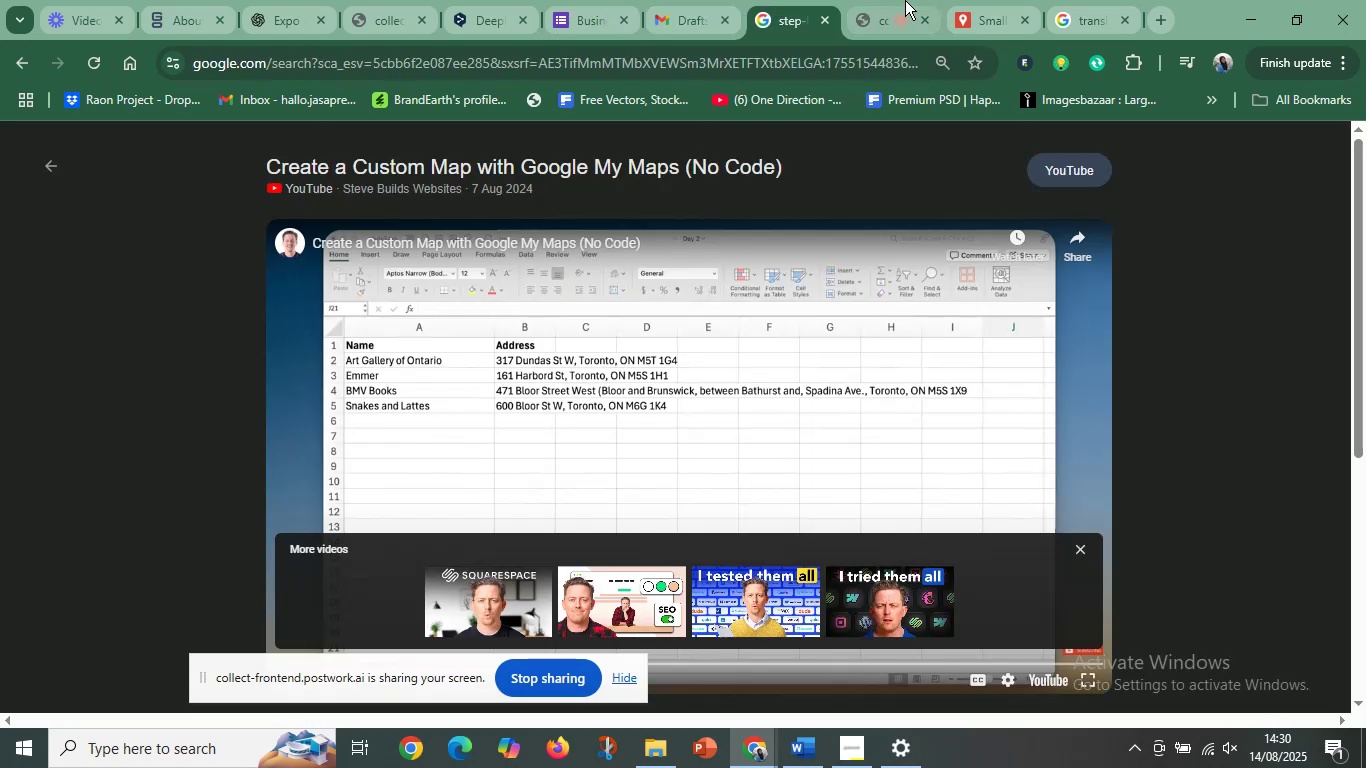 
left_click([901, 0])
 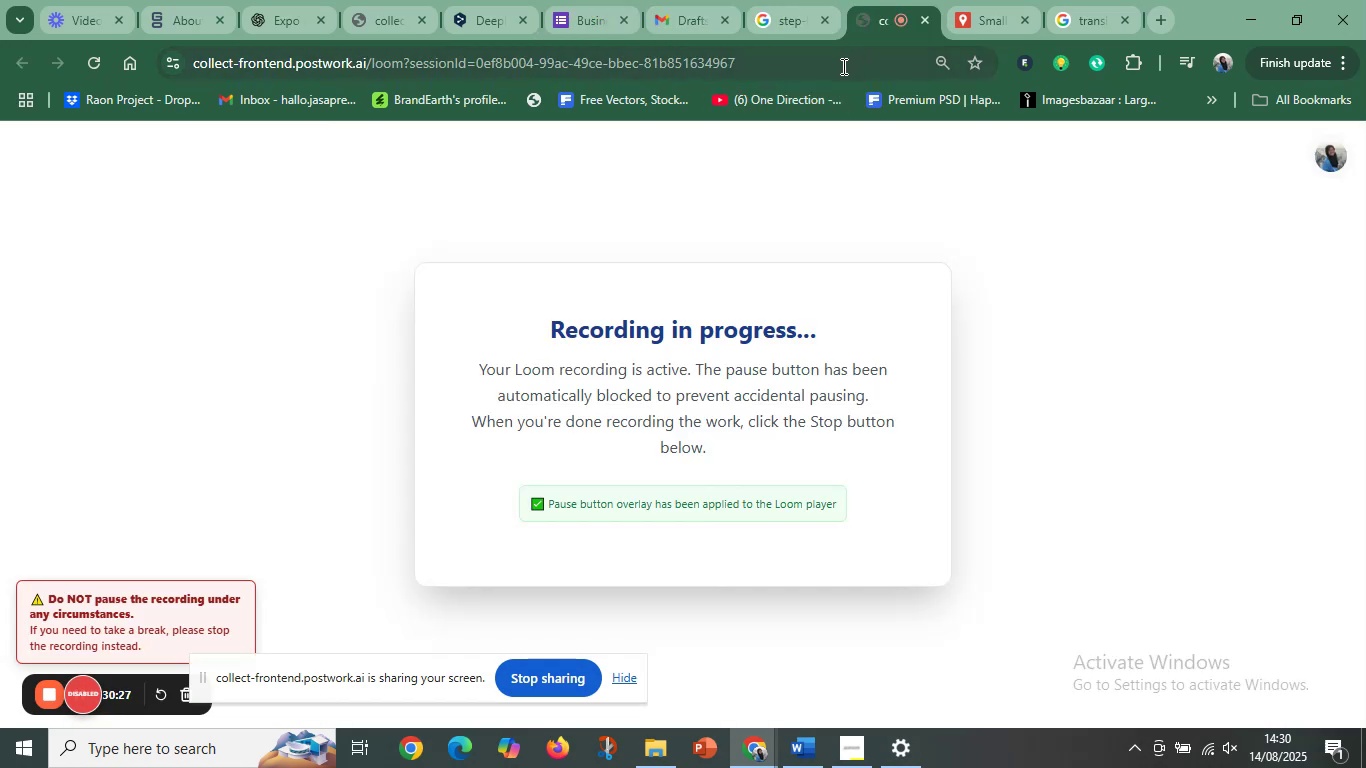 
wait(6.17)
 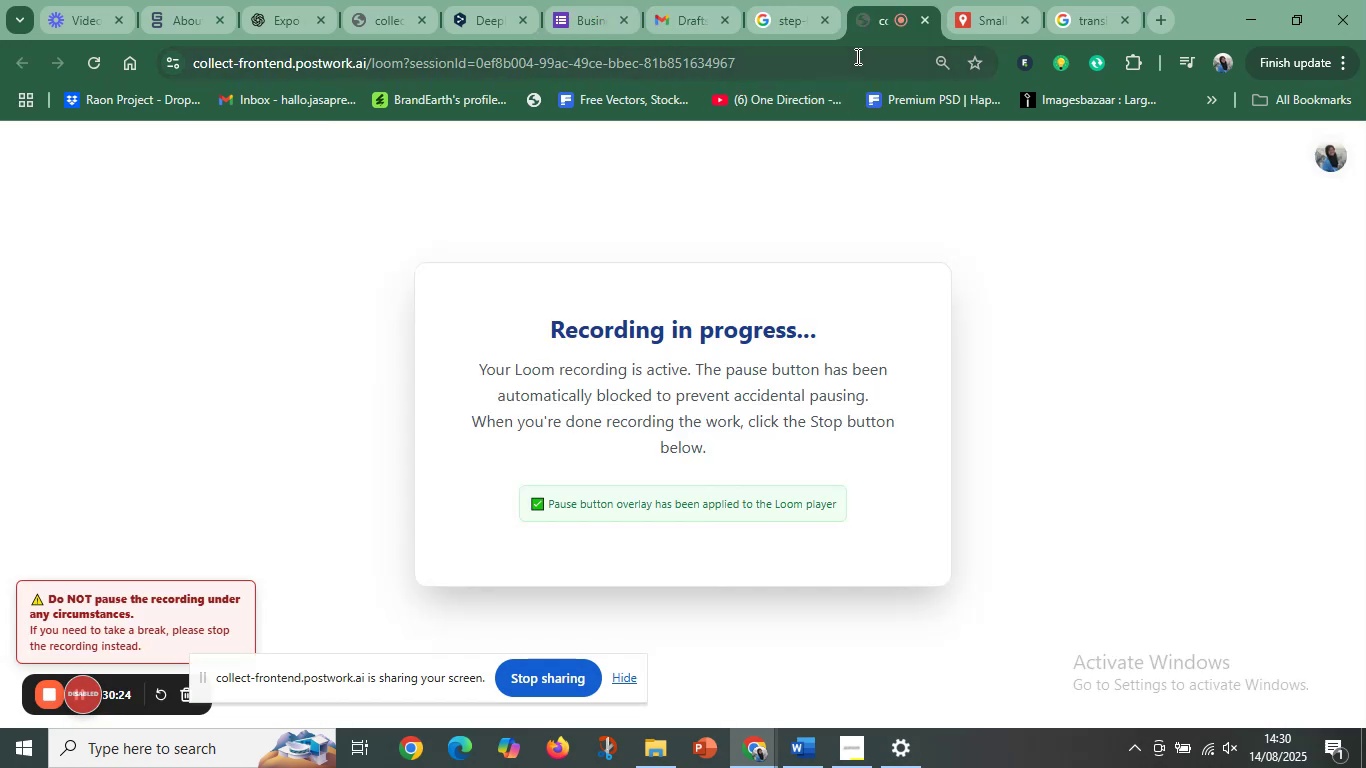 
left_click([767, 0])
 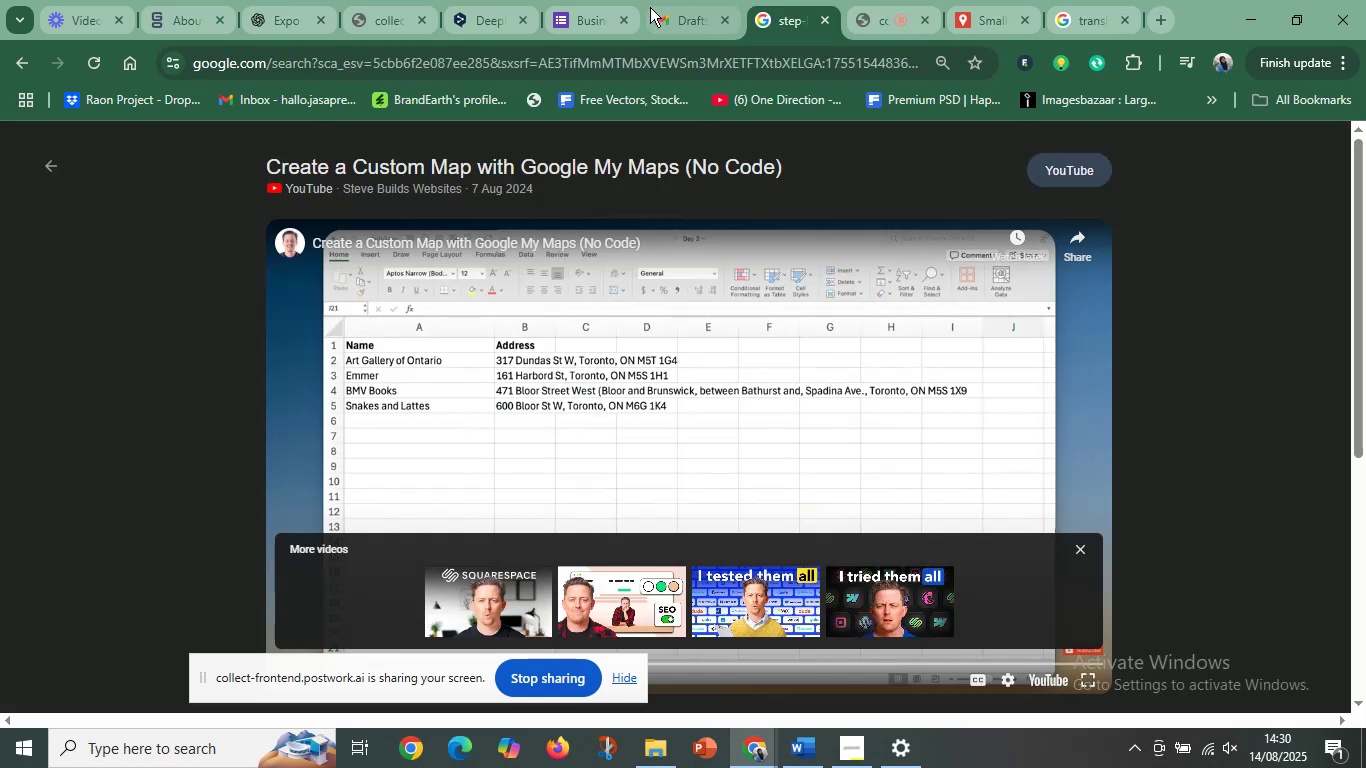 
left_click([650, 6])
 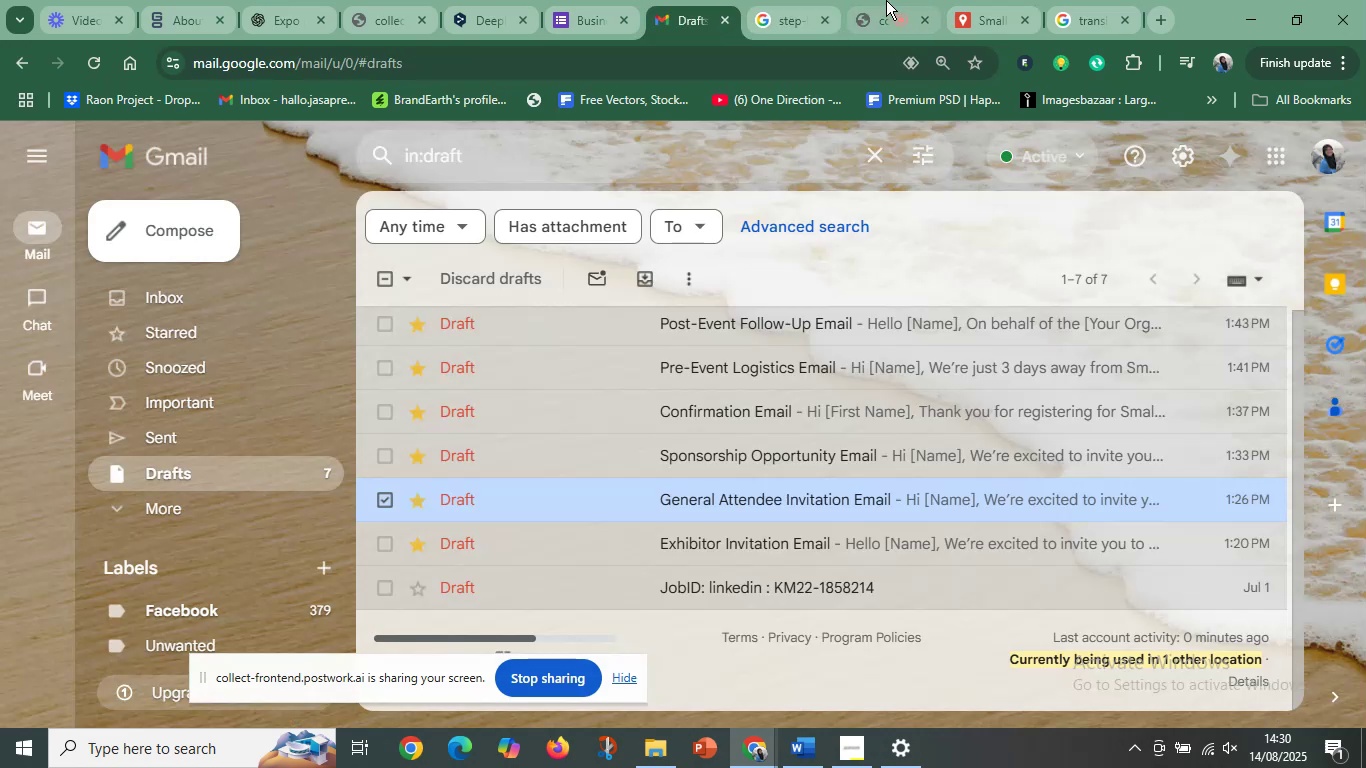 
left_click([886, 0])
 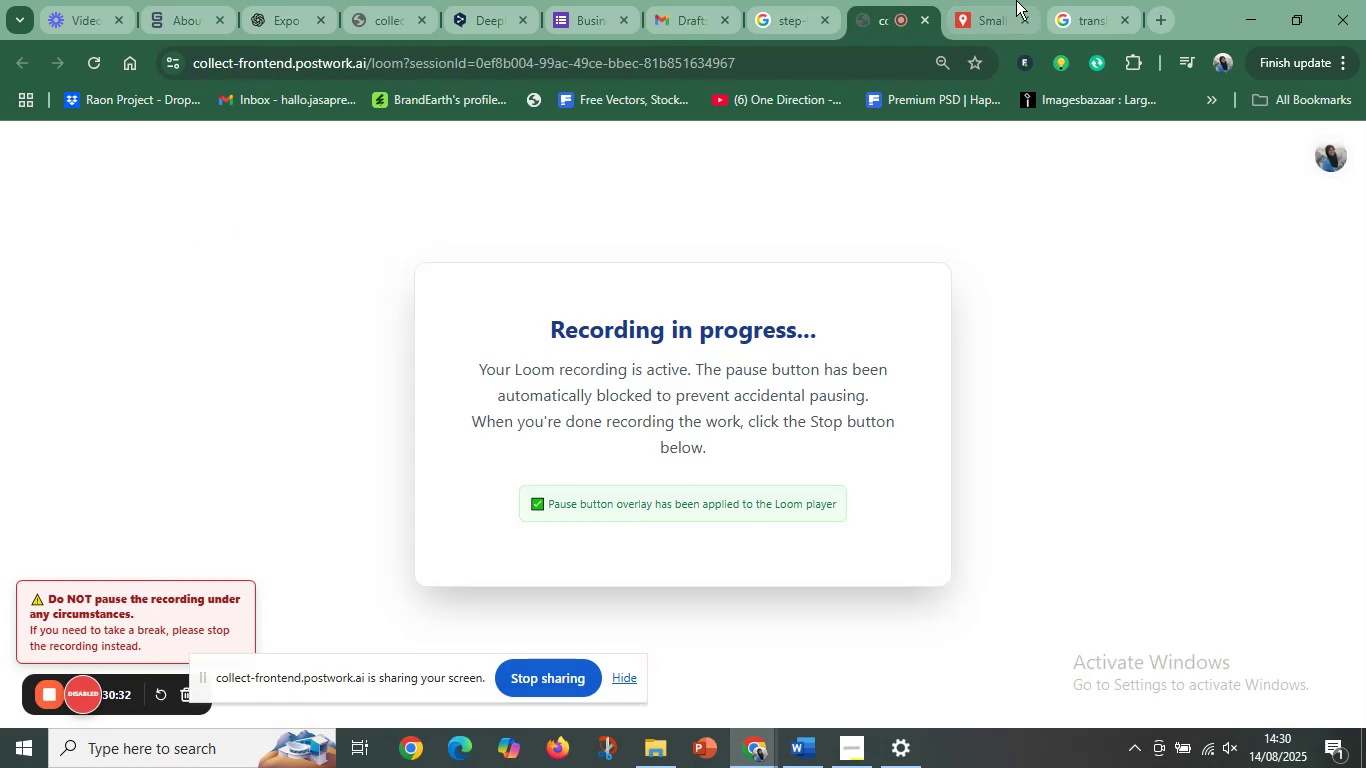 
left_click([1016, 0])
 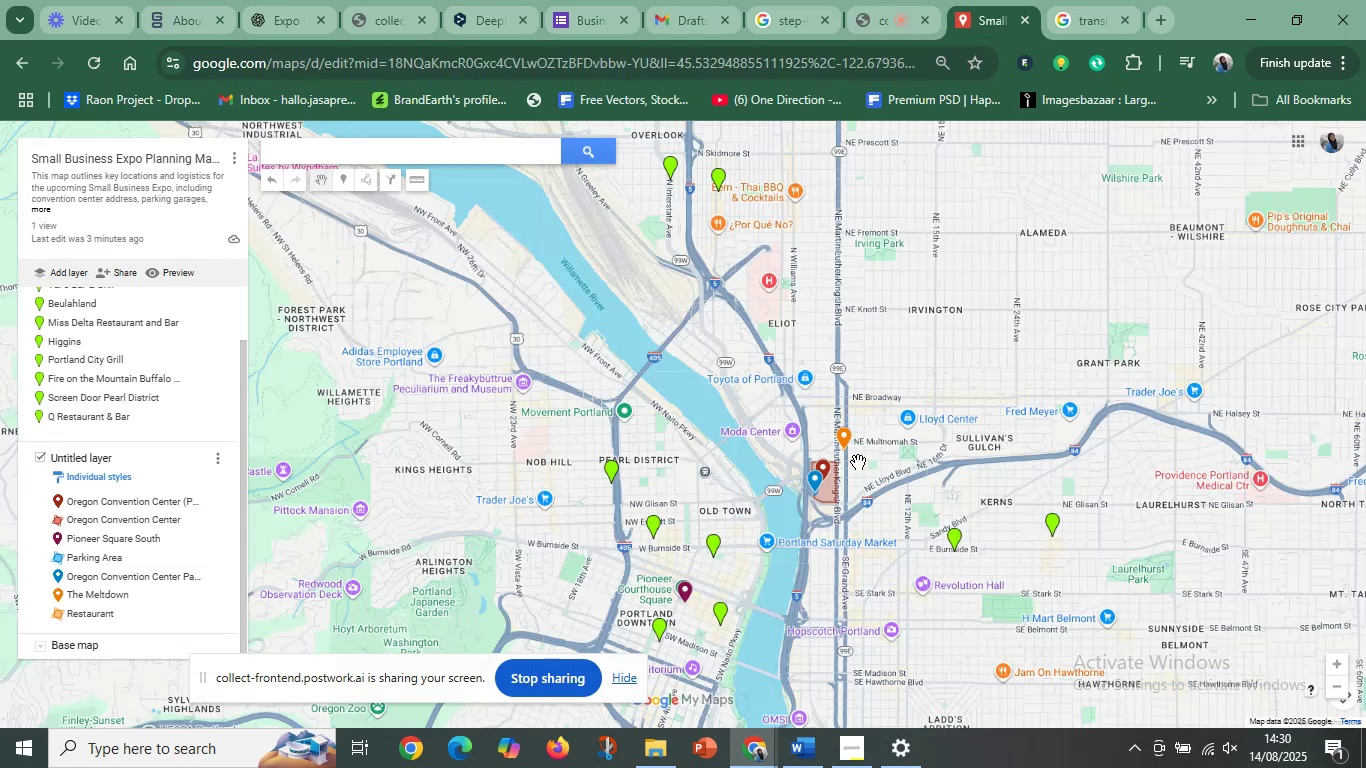 
scroll: coordinate [866, 497], scroll_direction: up, amount: 1.0
 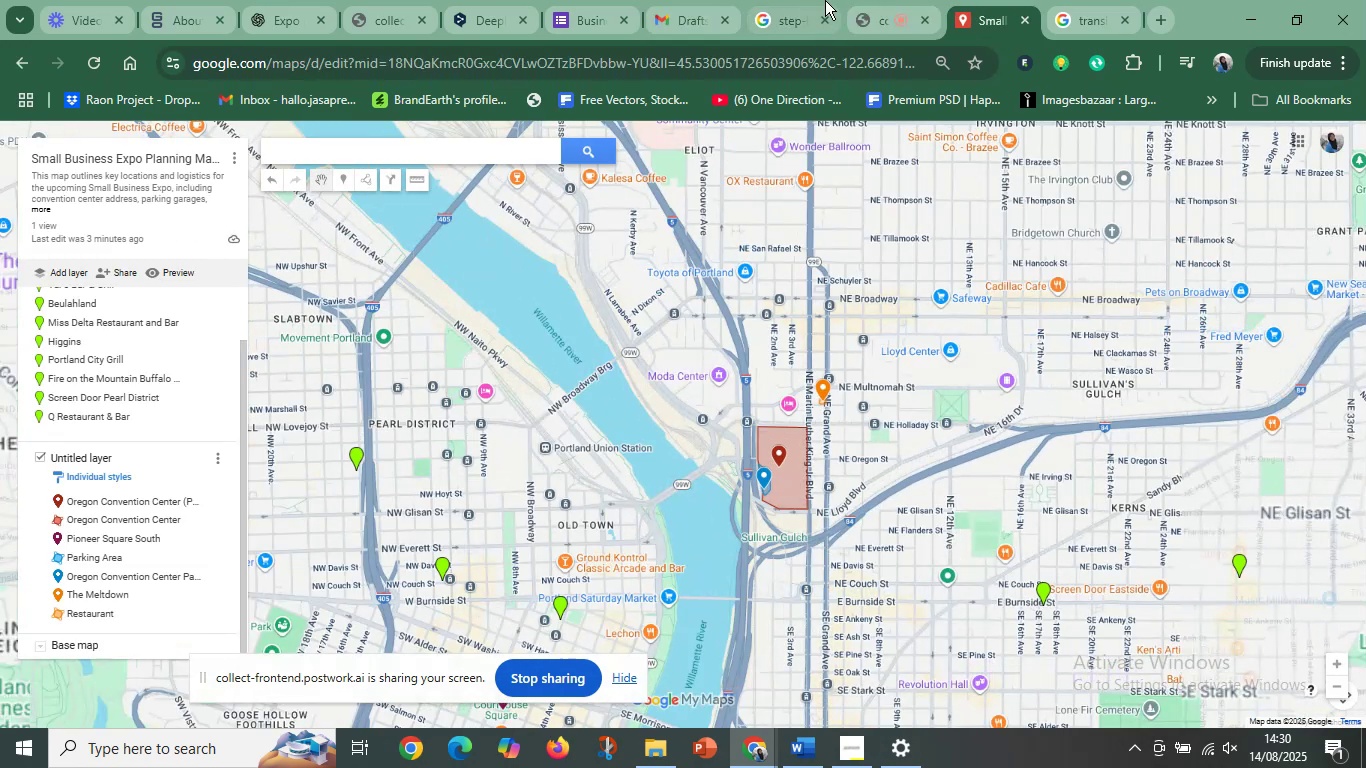 
left_click([880, 0])
 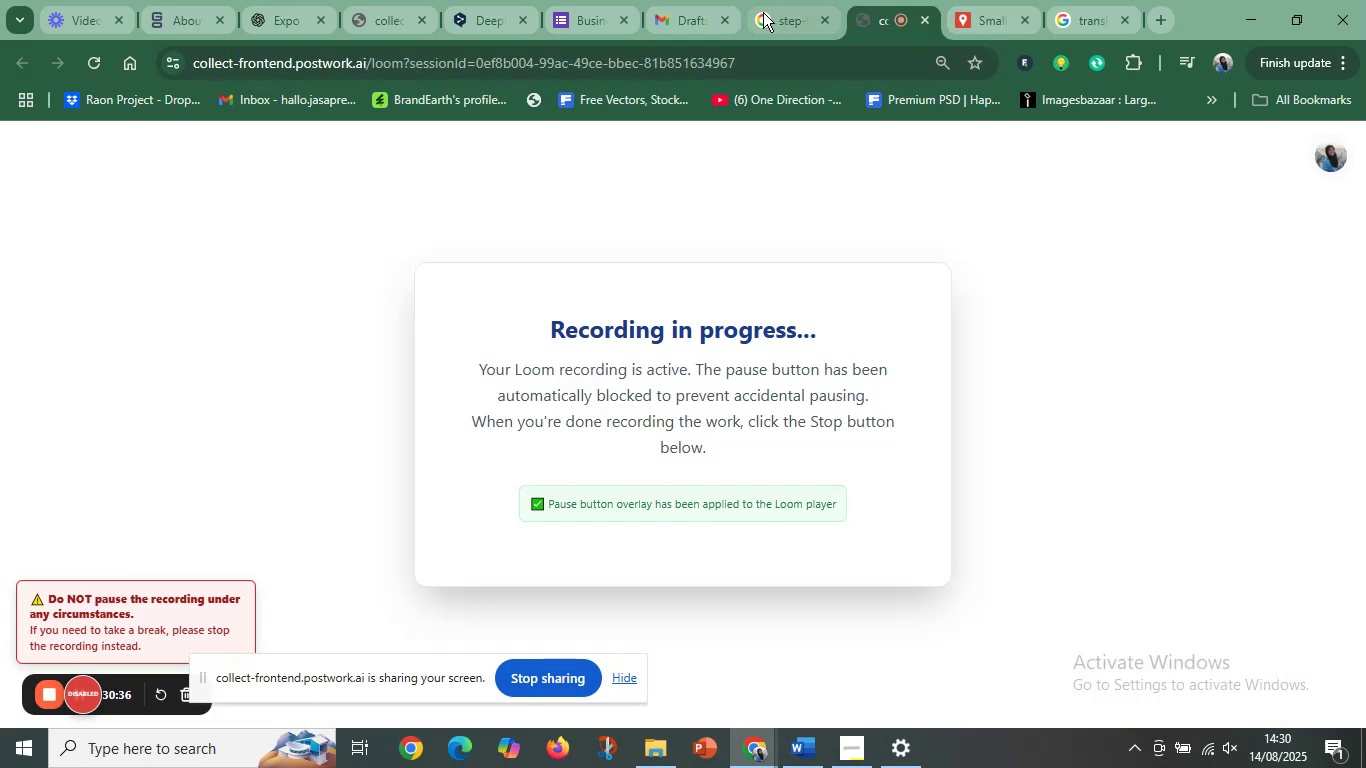 
left_click([763, 12])
 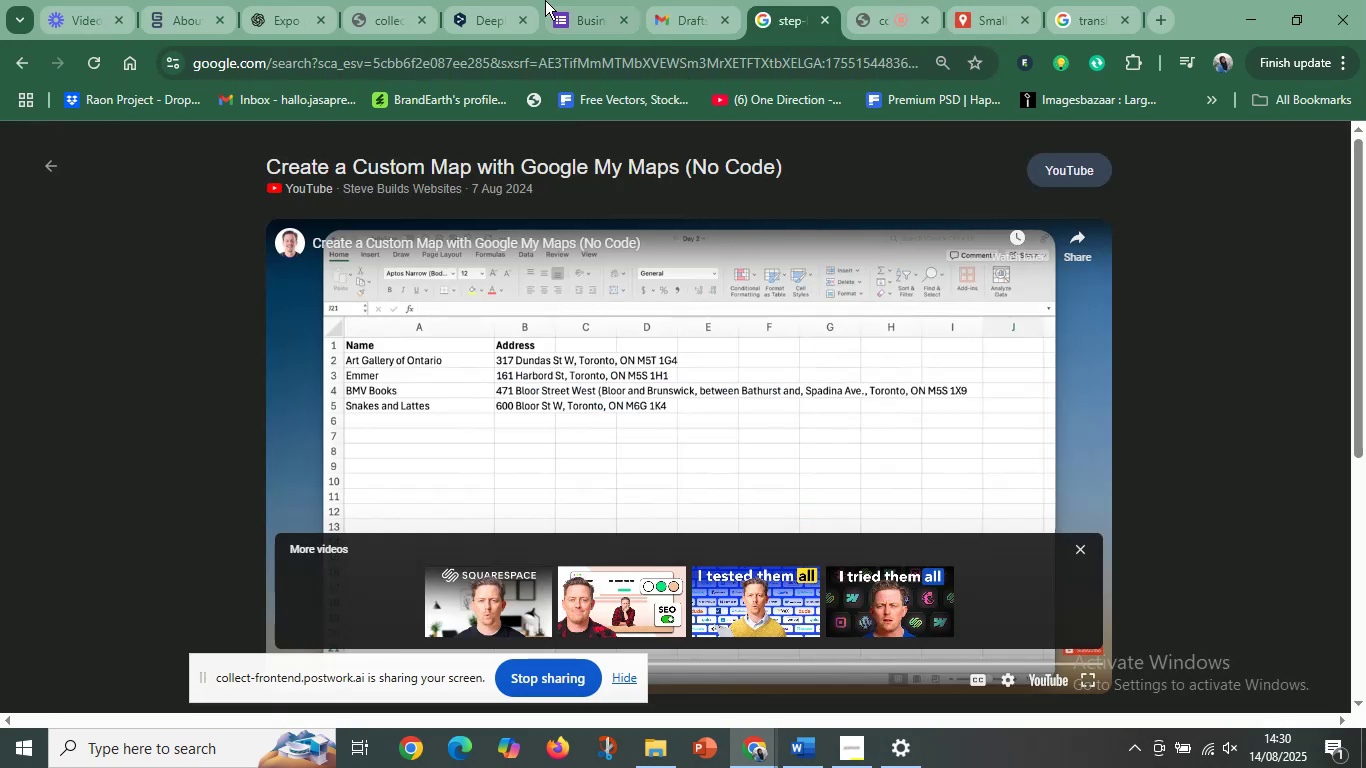 
left_click([660, 4])
 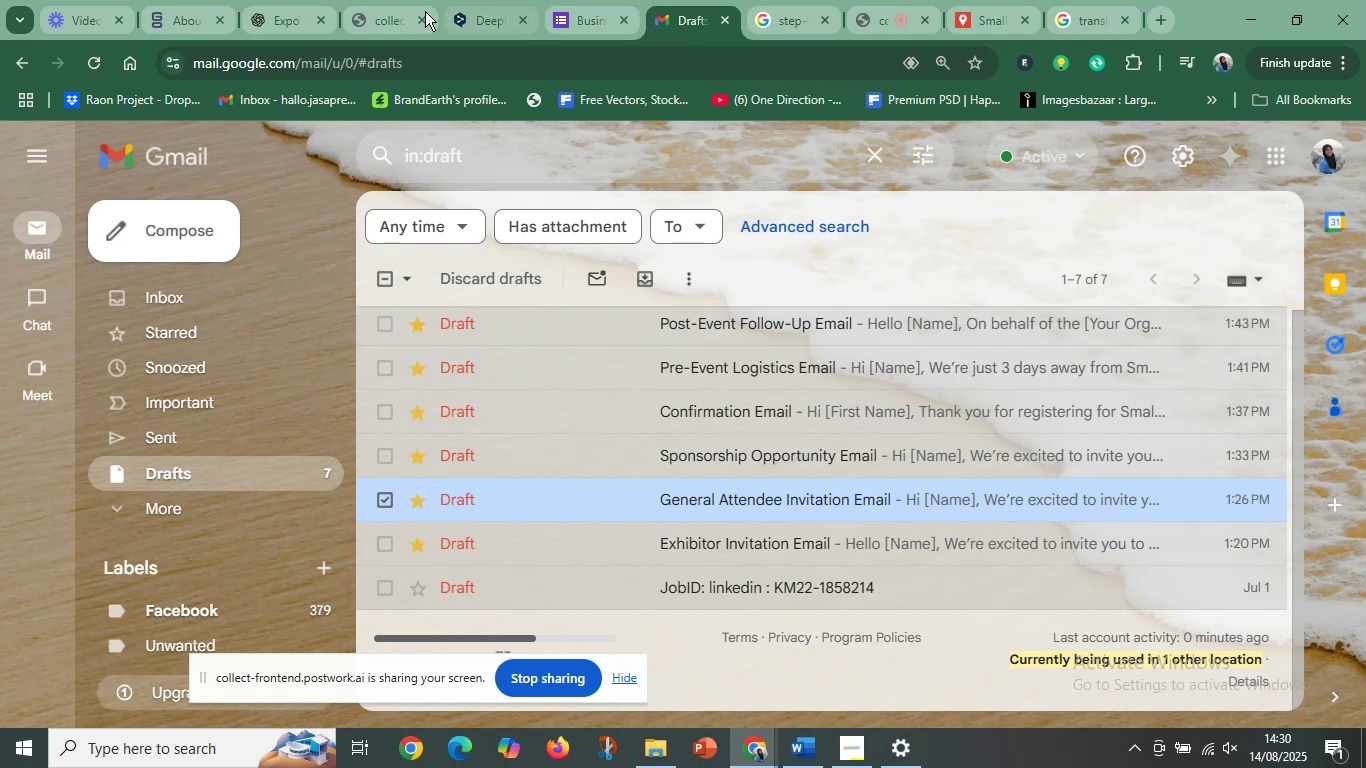 
left_click([169, 4])
 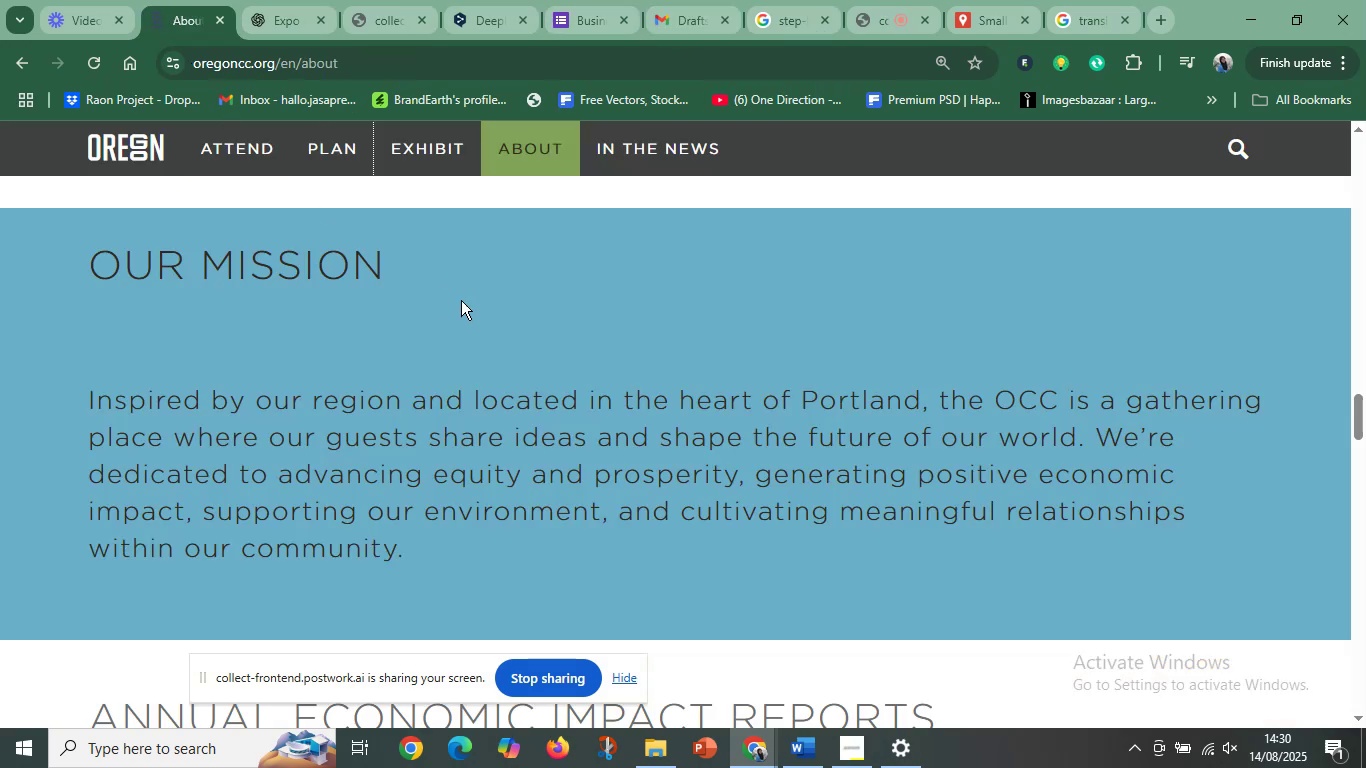 
scroll: coordinate [521, 312], scroll_direction: up, amount: 5.0
 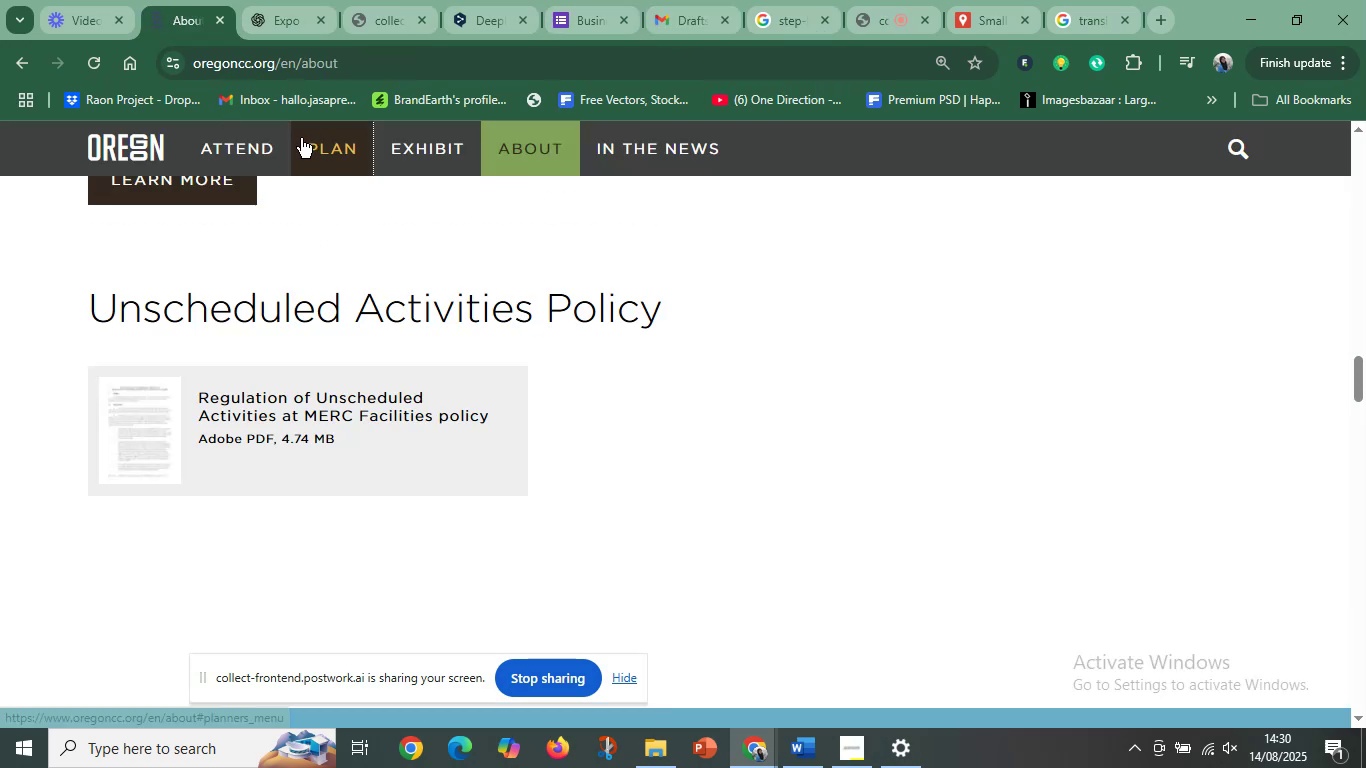 
left_click([231, 147])
 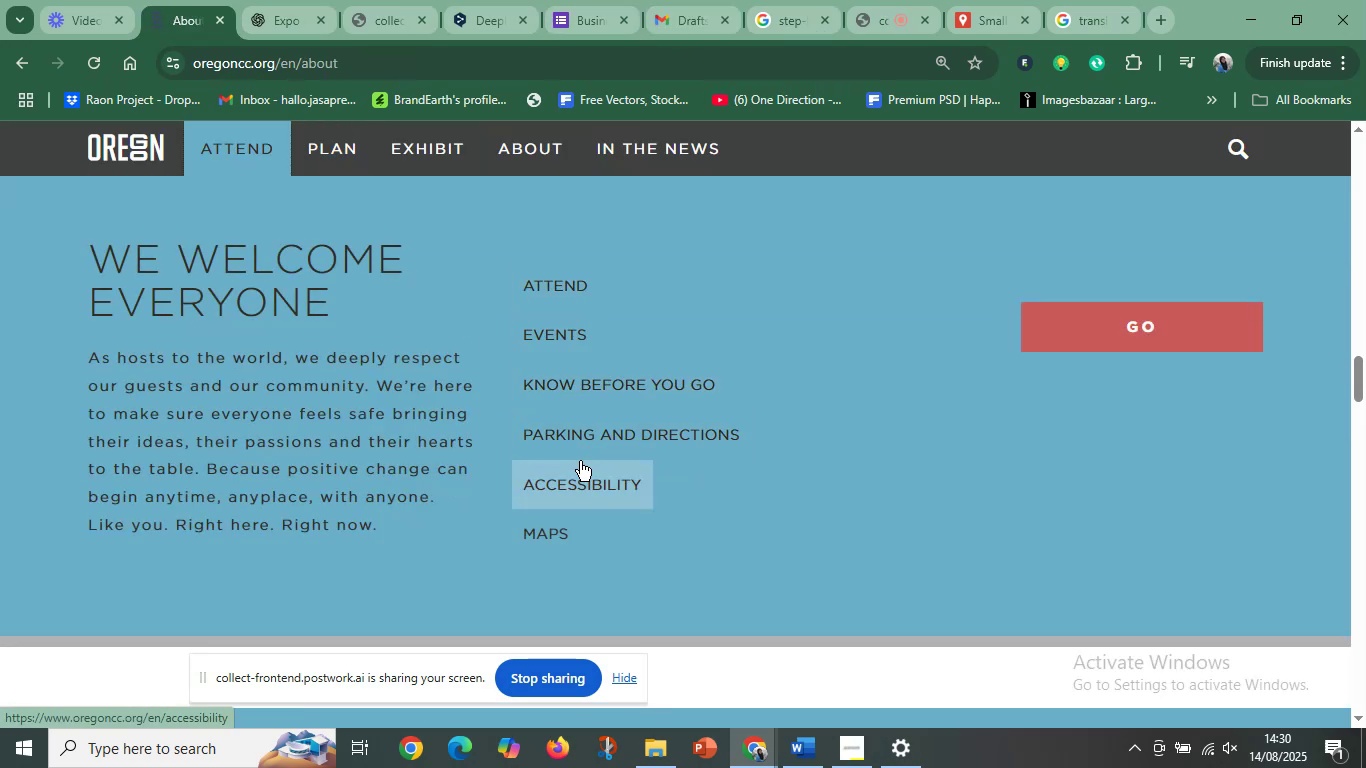 
left_click([619, 436])
 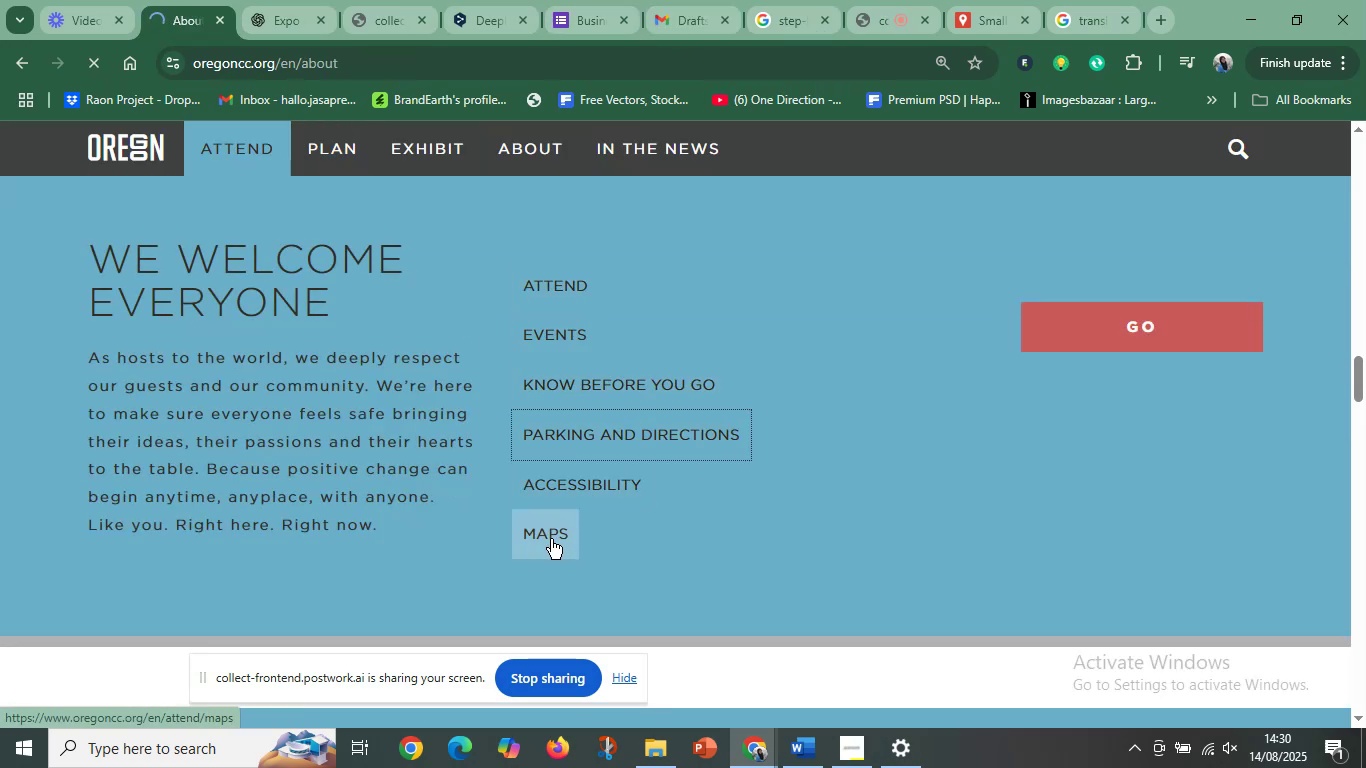 
left_click([548, 546])
 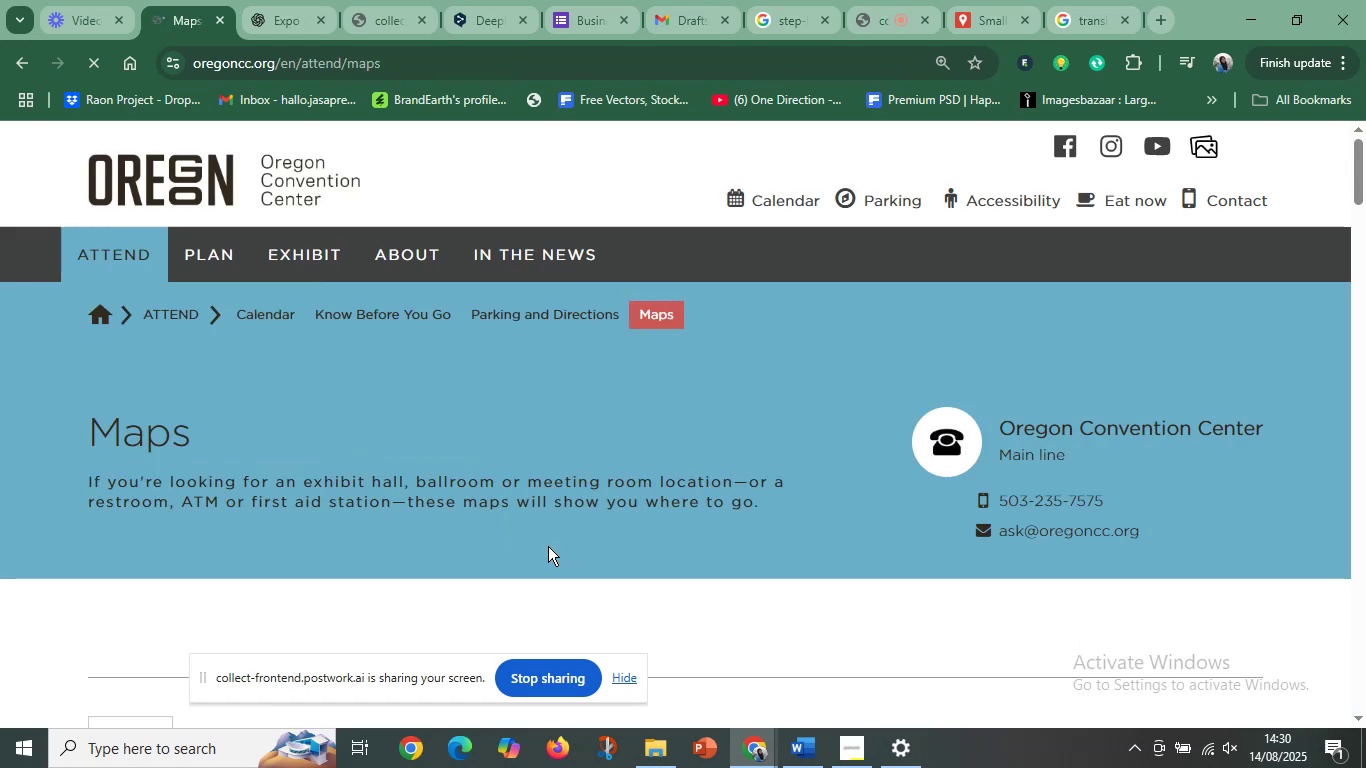 
scroll: coordinate [670, 538], scroll_direction: down, amount: 10.0
 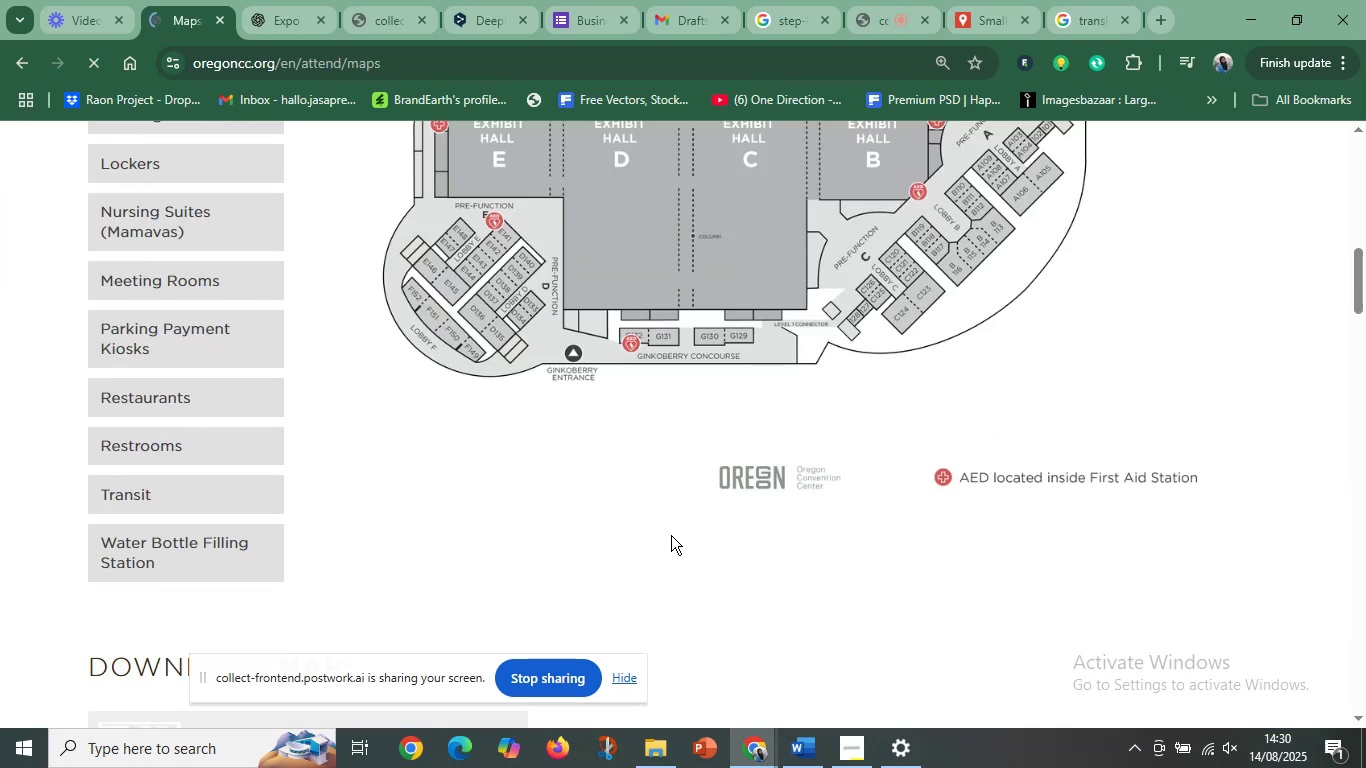 
scroll: coordinate [316, 328], scroll_direction: up, amount: 5.0
 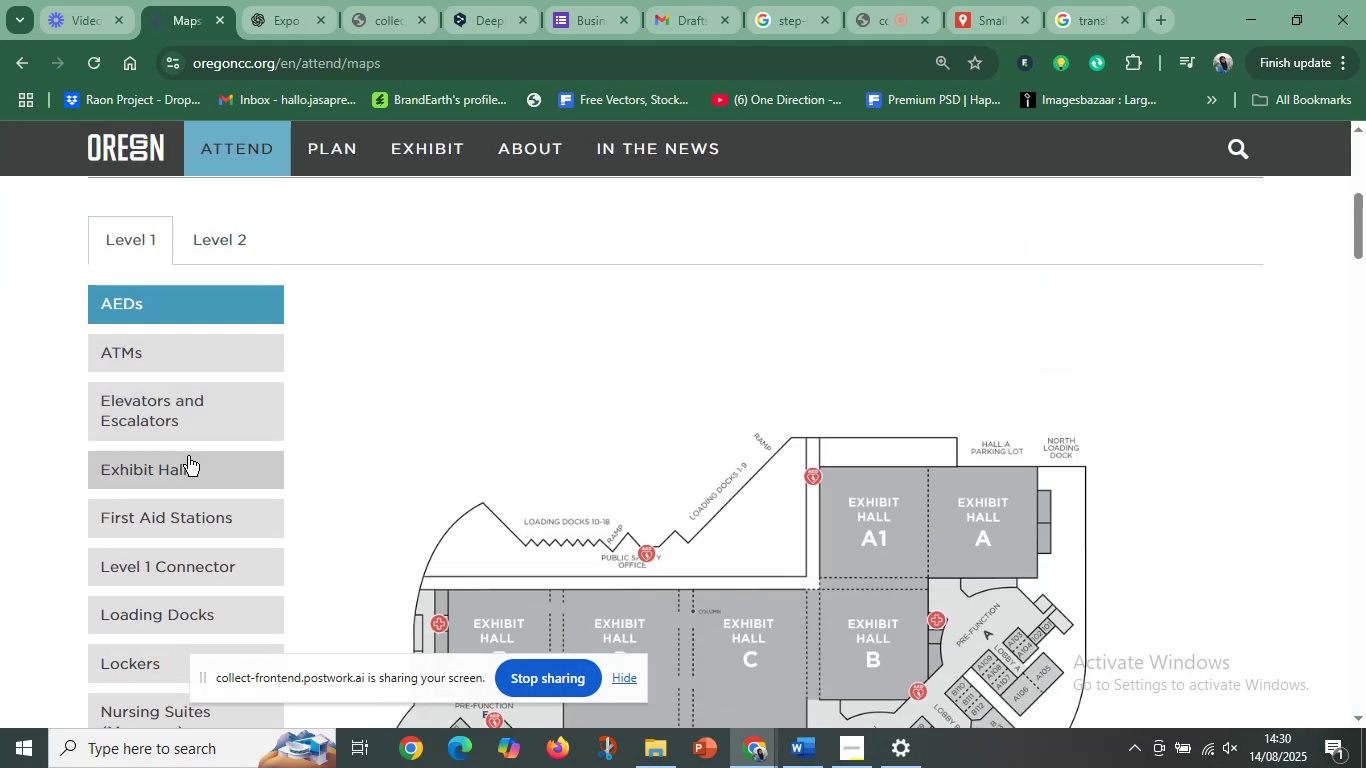 
scroll: coordinate [251, 476], scroll_direction: down, amount: 6.0
 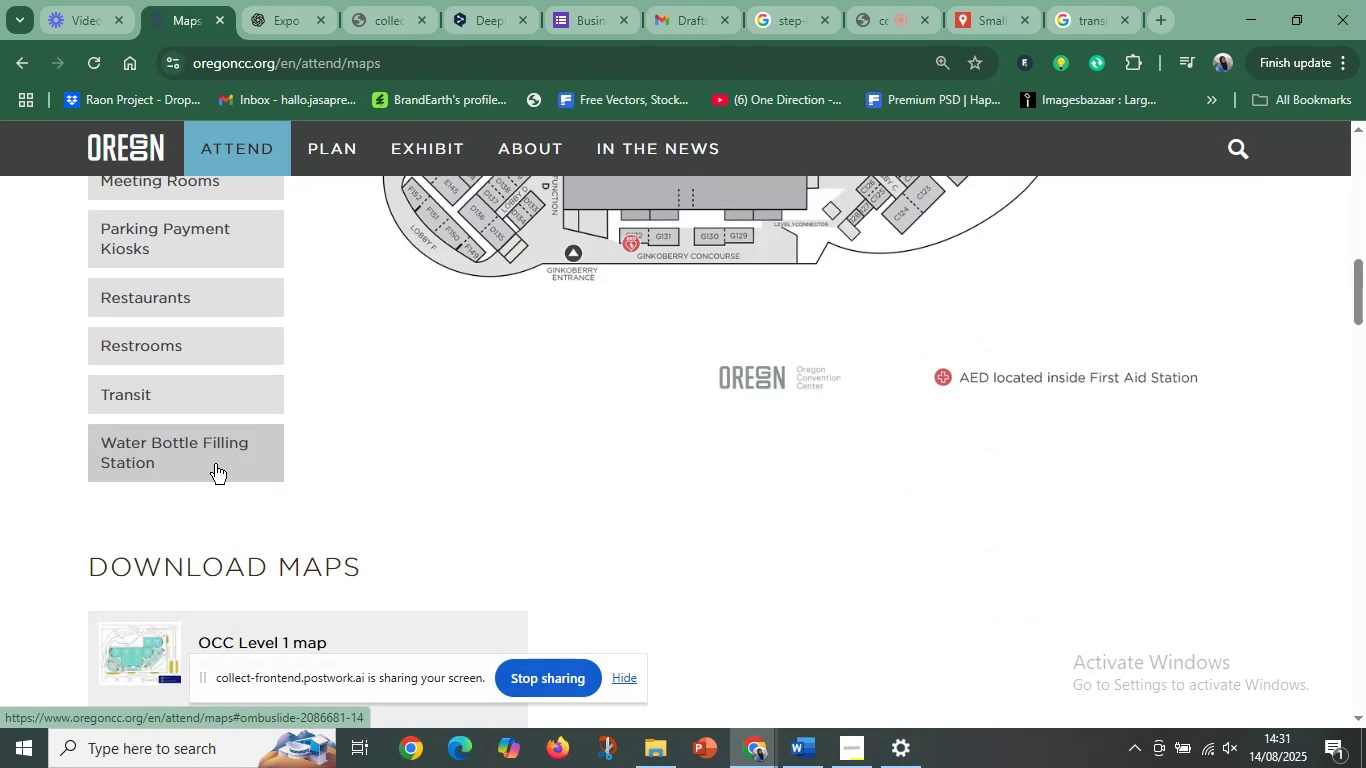 
scroll: coordinate [204, 454], scroll_direction: up, amount: 5.0
 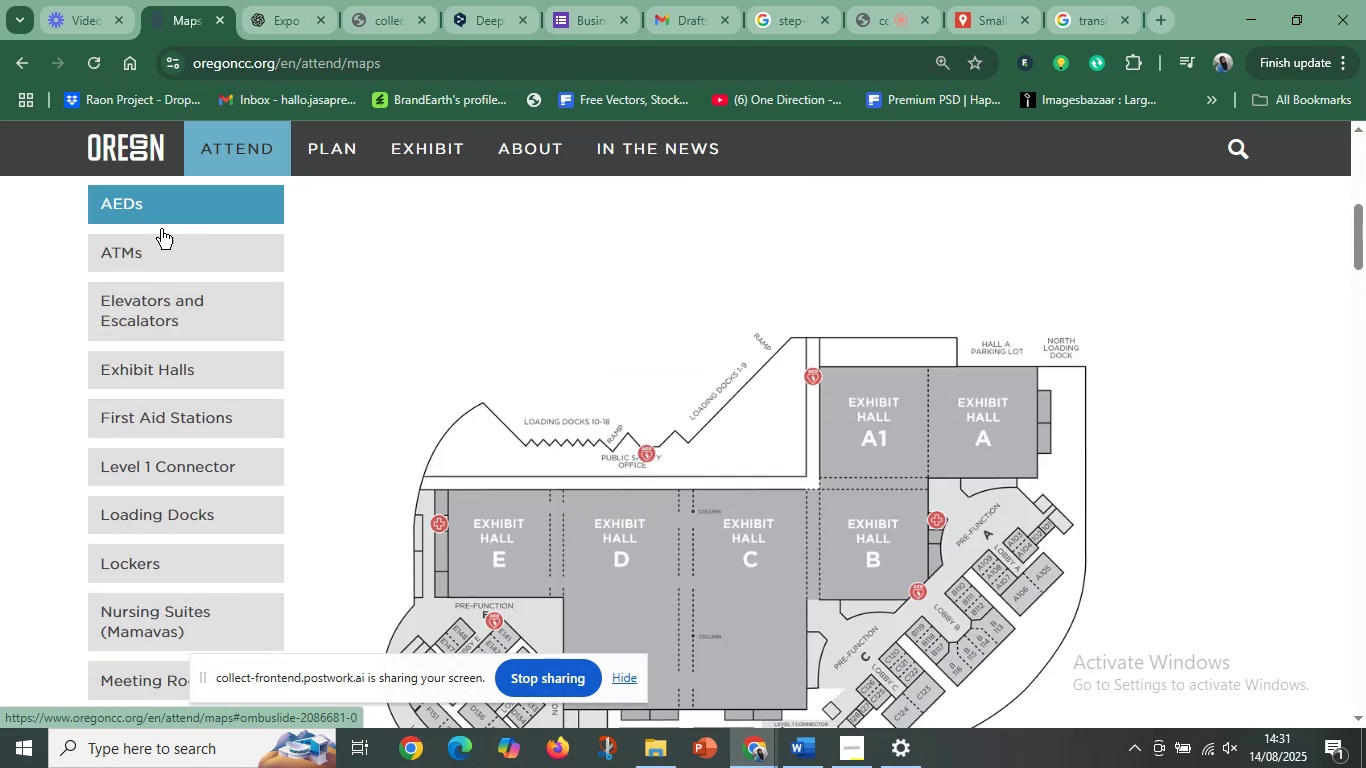 
left_click([158, 243])
 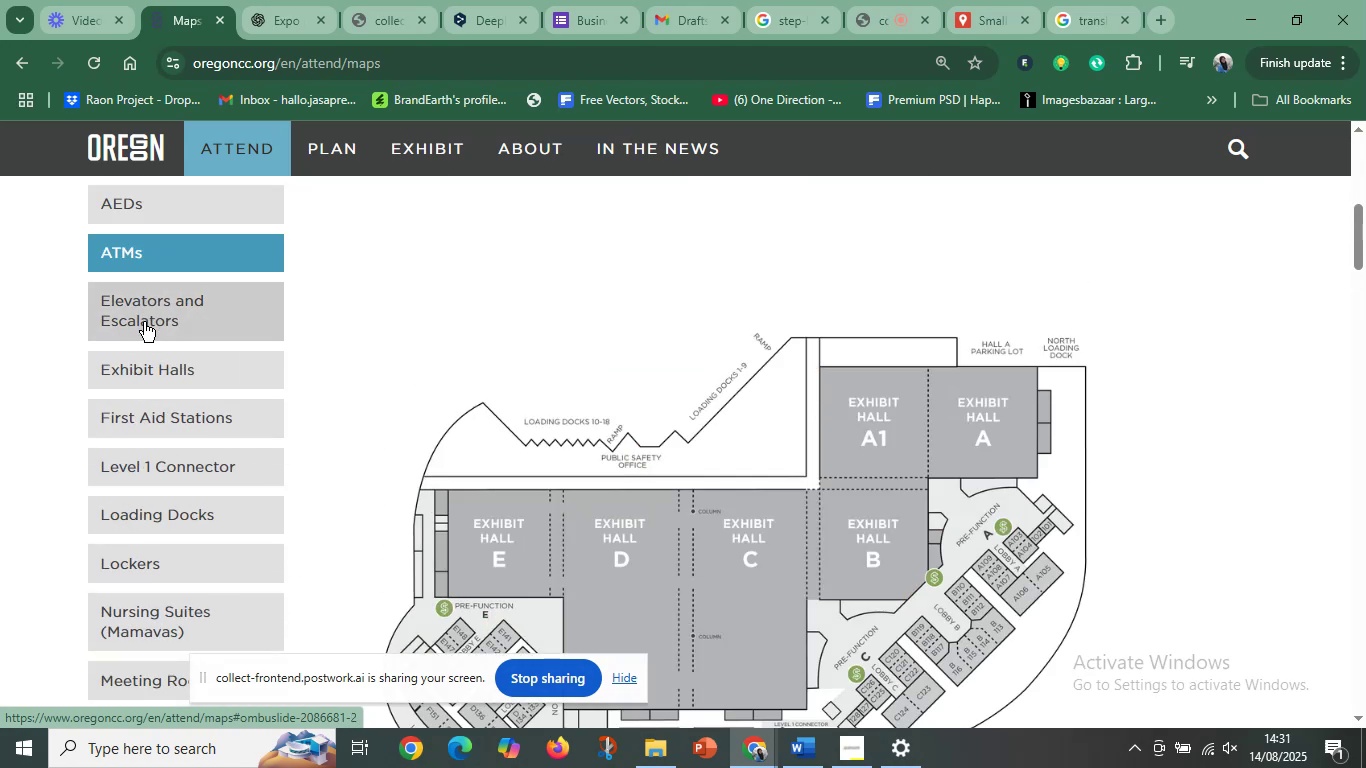 
left_click([144, 322])
 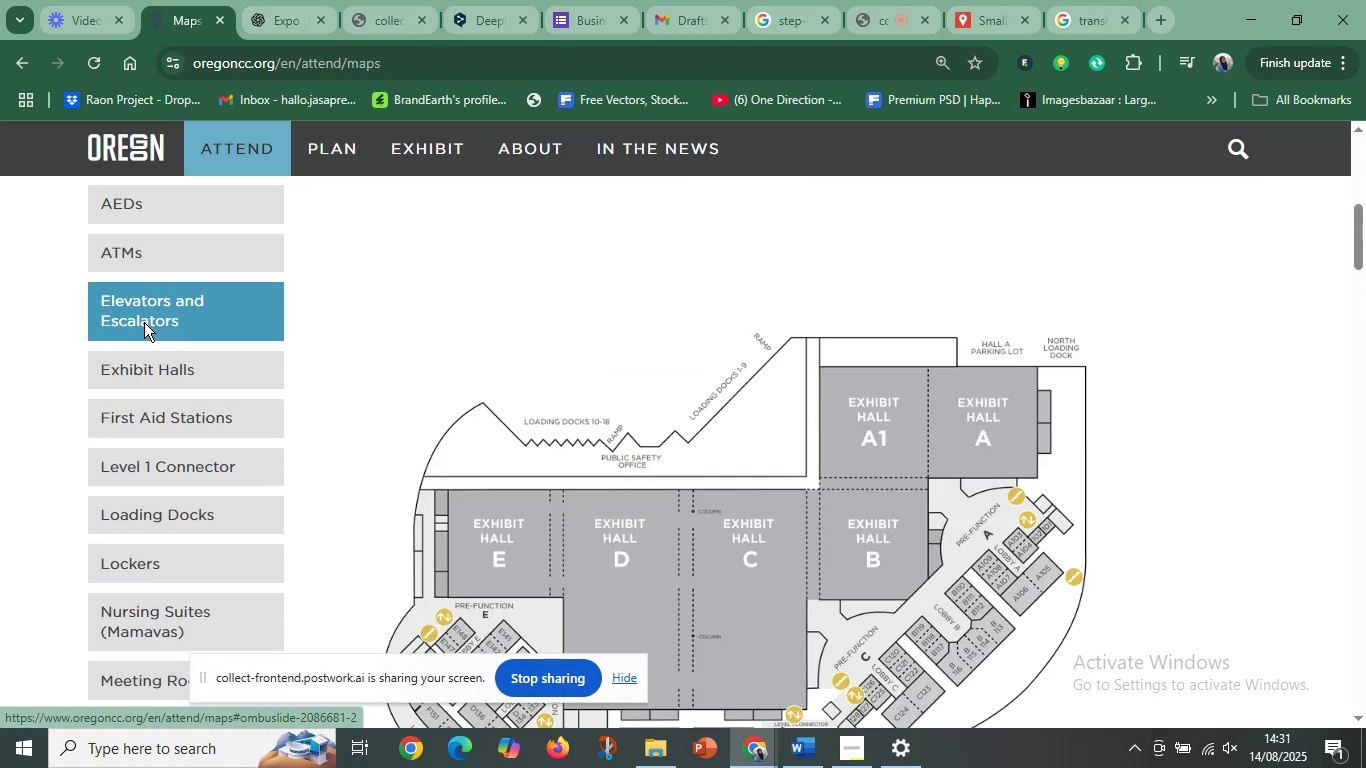 
scroll: coordinate [143, 333], scroll_direction: down, amount: 4.0
 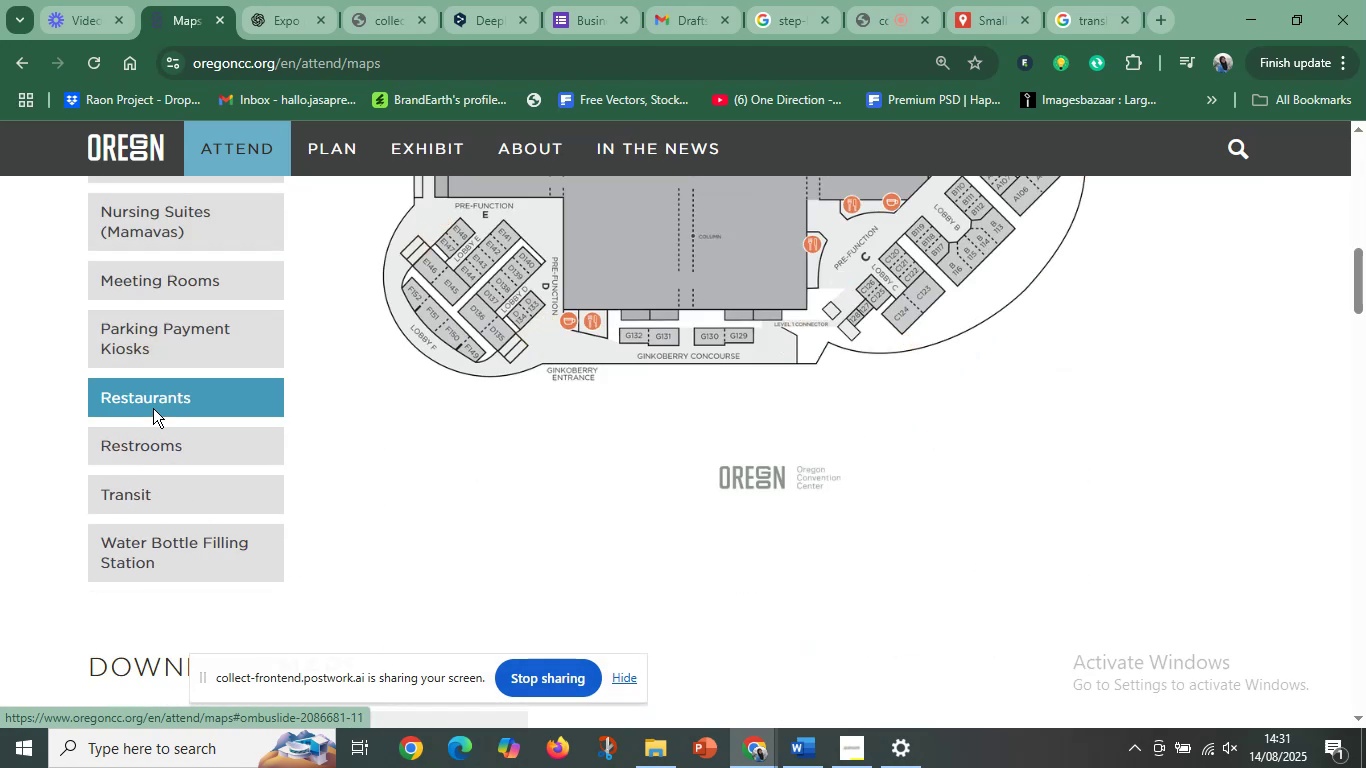 
scroll: coordinate [154, 409], scroll_direction: up, amount: 4.0
 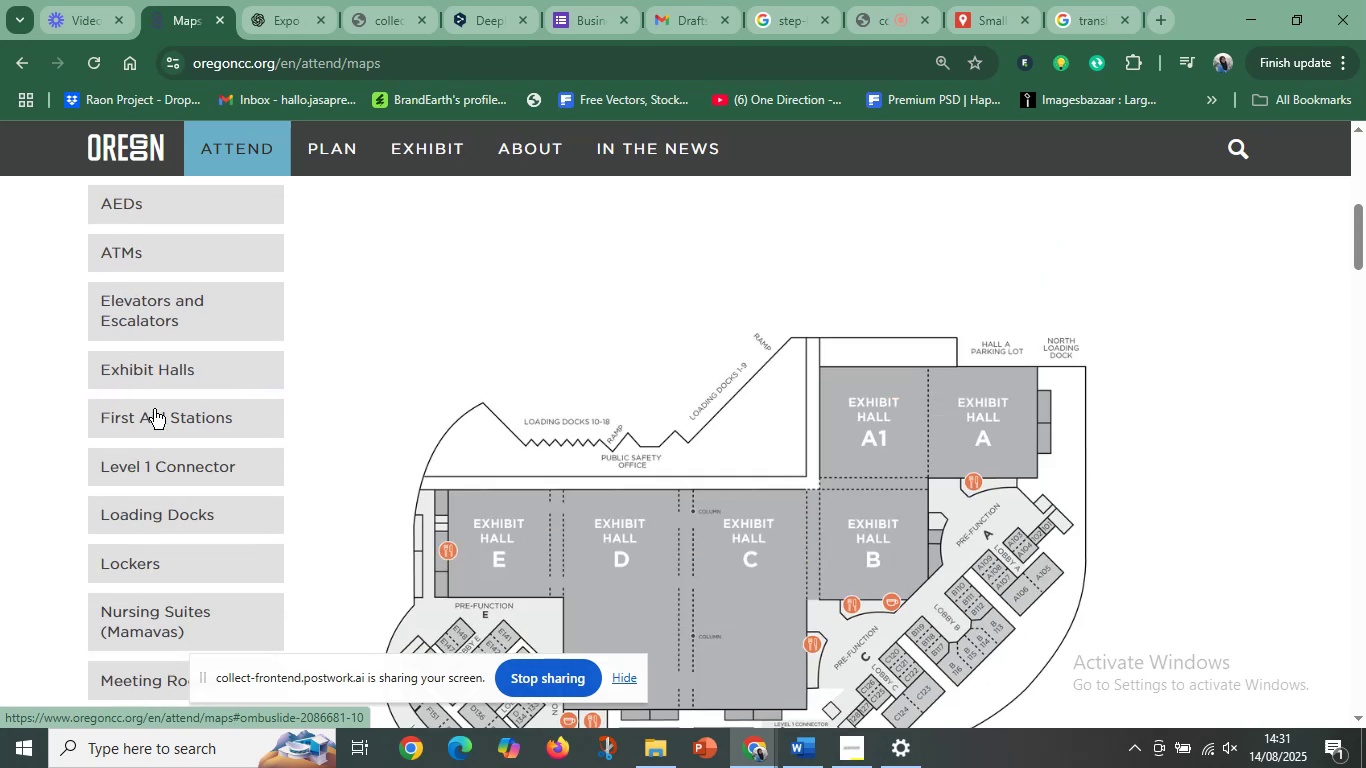 
scroll: coordinate [163, 442], scroll_direction: down, amount: 8.0
 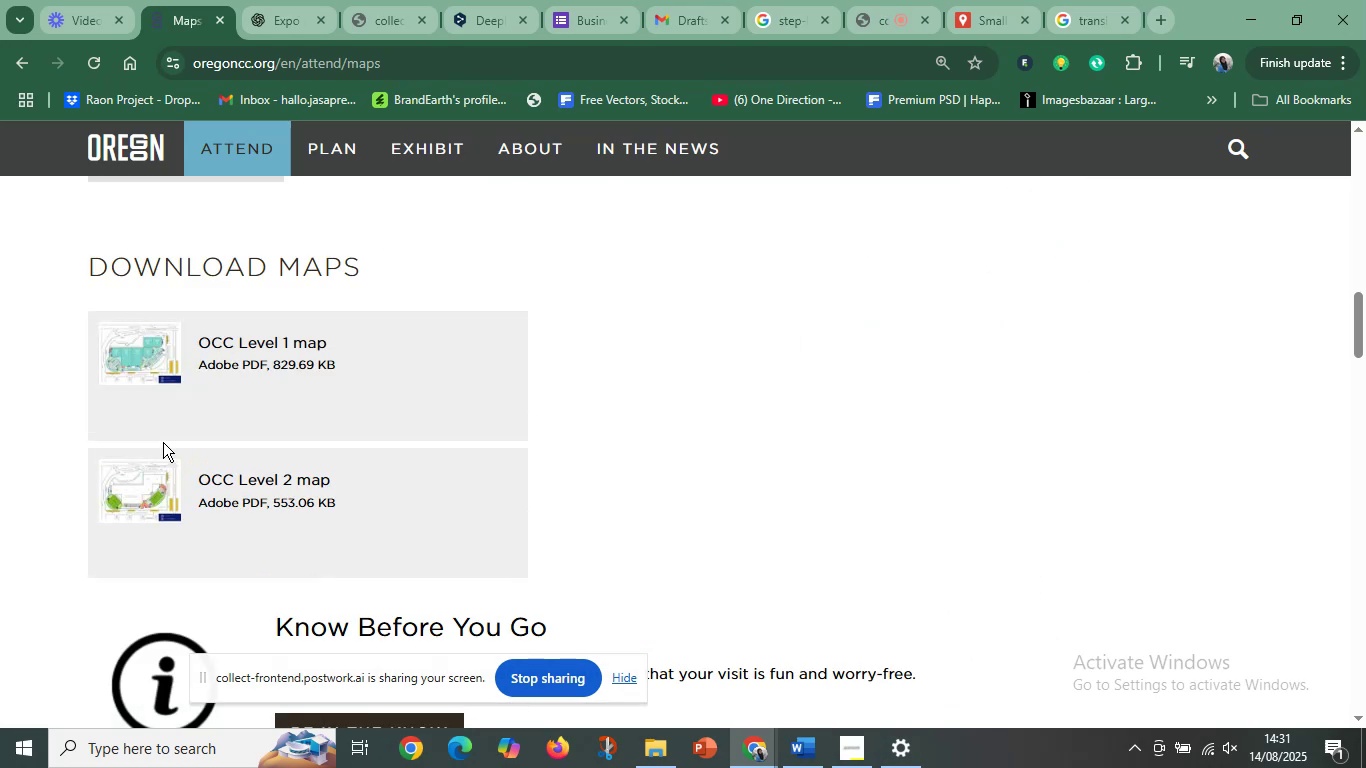 
scroll: coordinate [738, 484], scroll_direction: up, amount: 7.0
 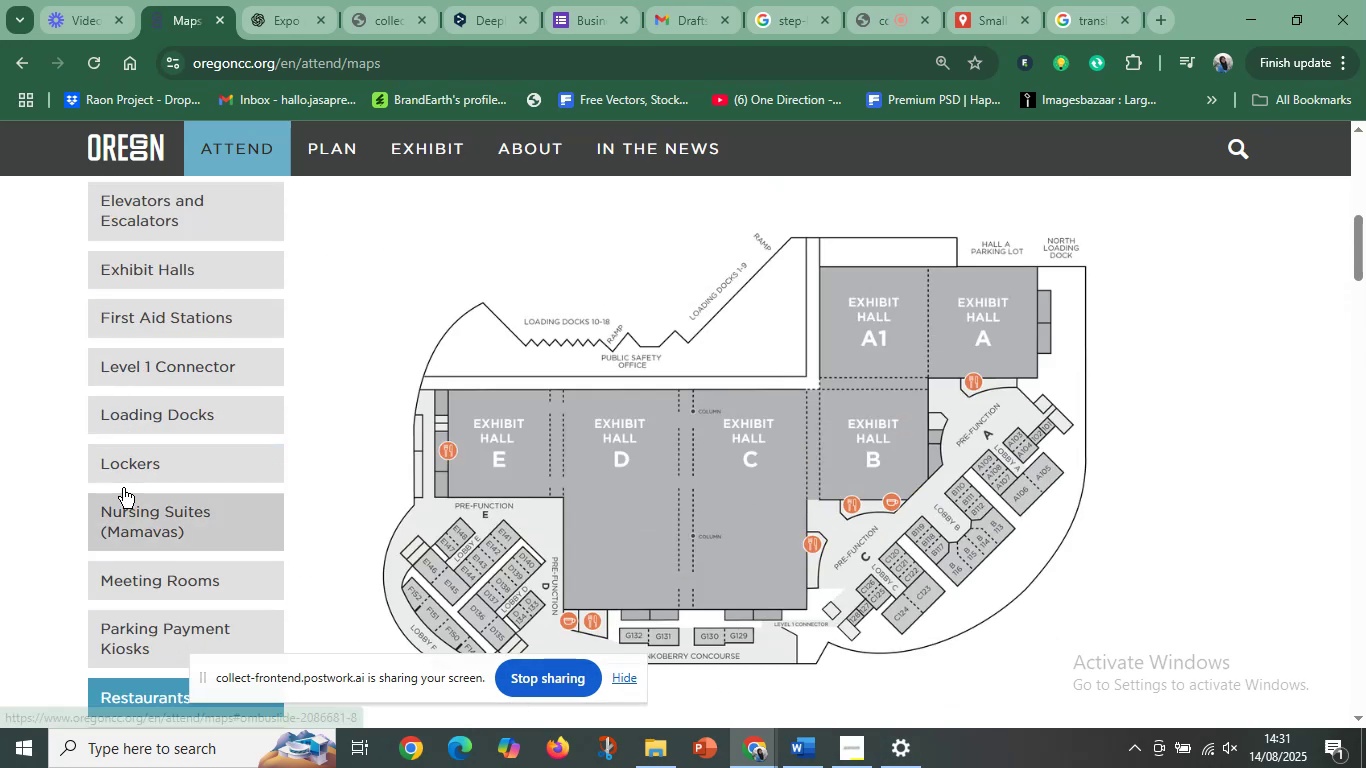 
left_click([202, 418])
 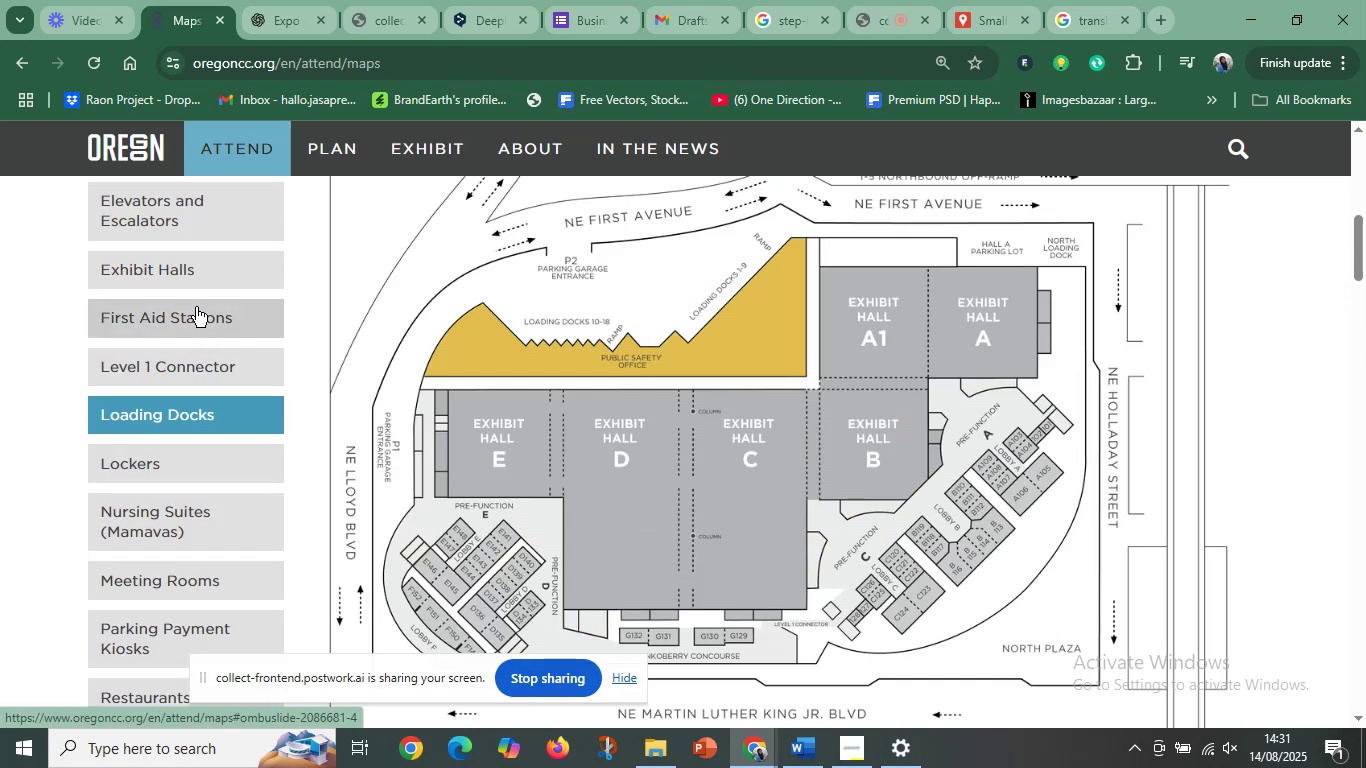 
left_click([196, 307])
 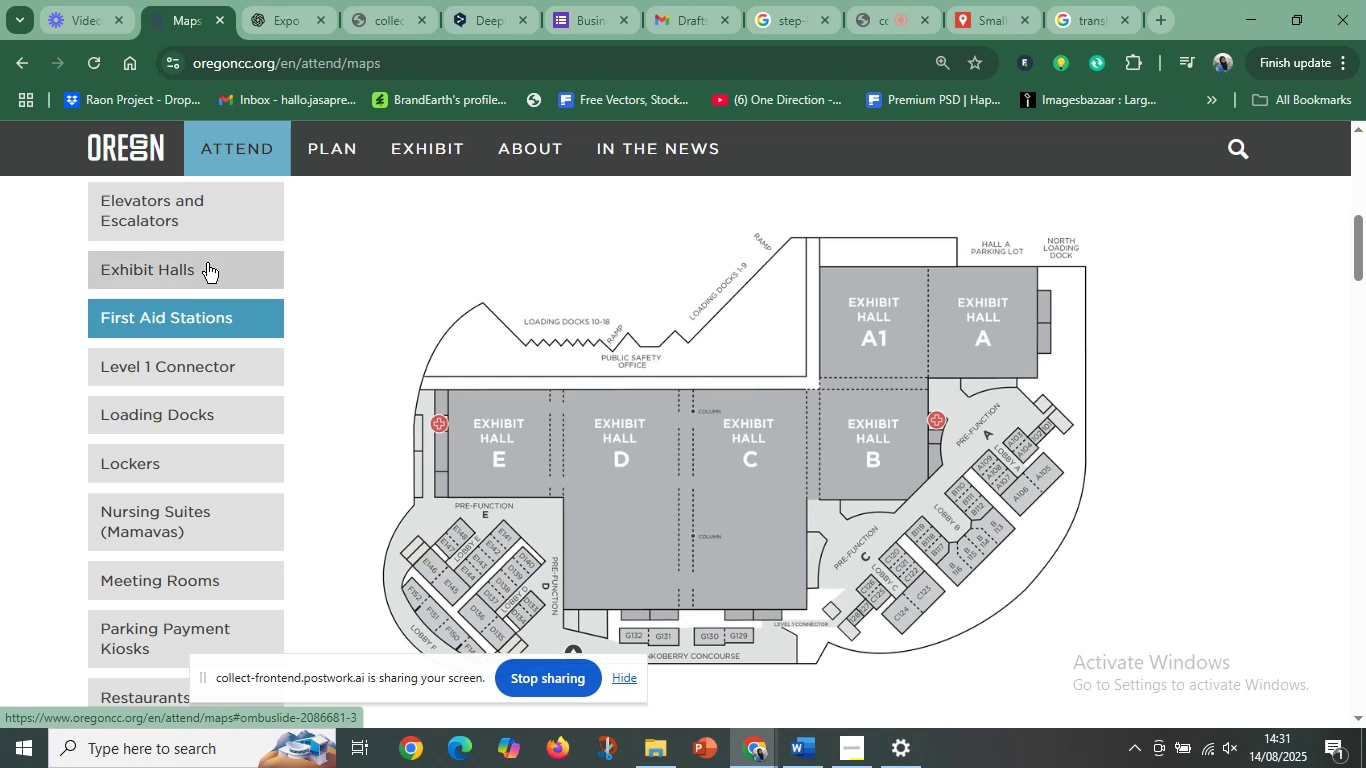 
left_click([207, 262])
 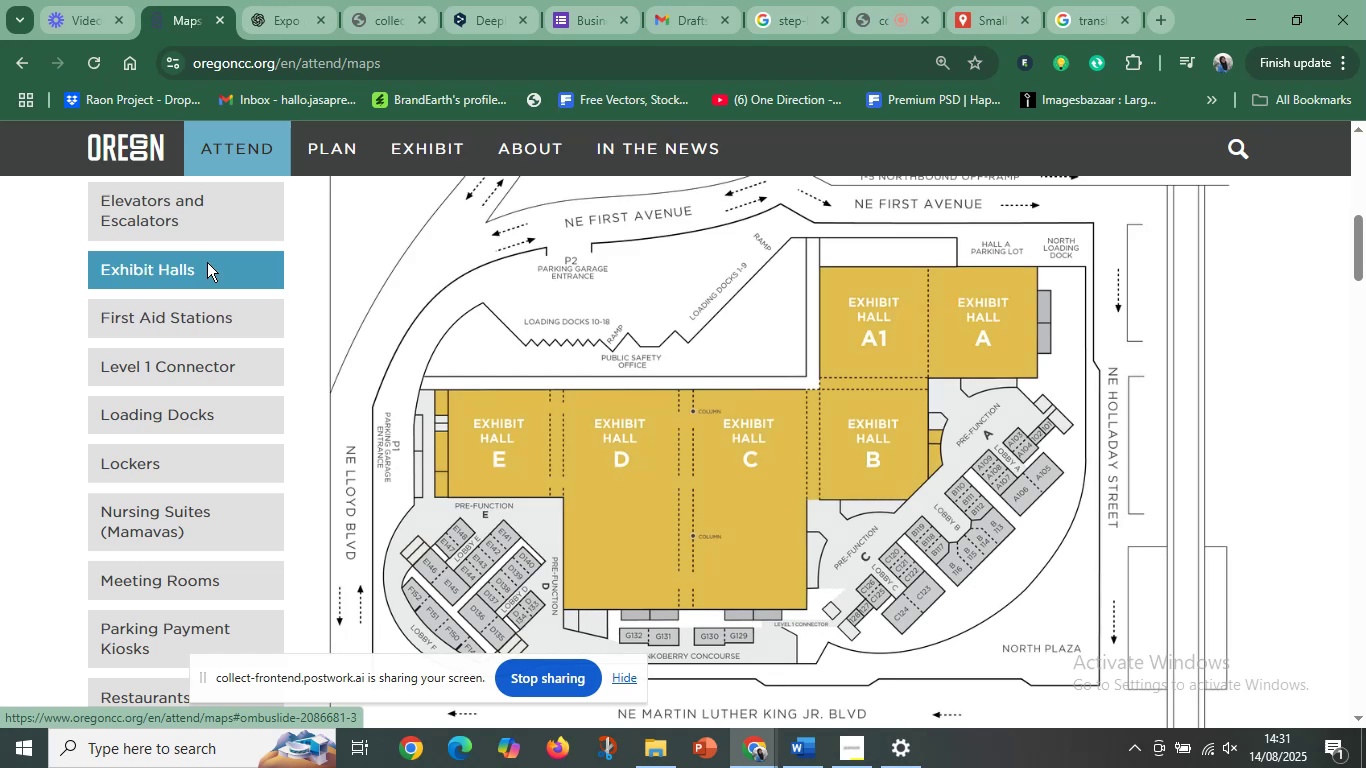 
scroll: coordinate [195, 268], scroll_direction: up, amount: 2.0
 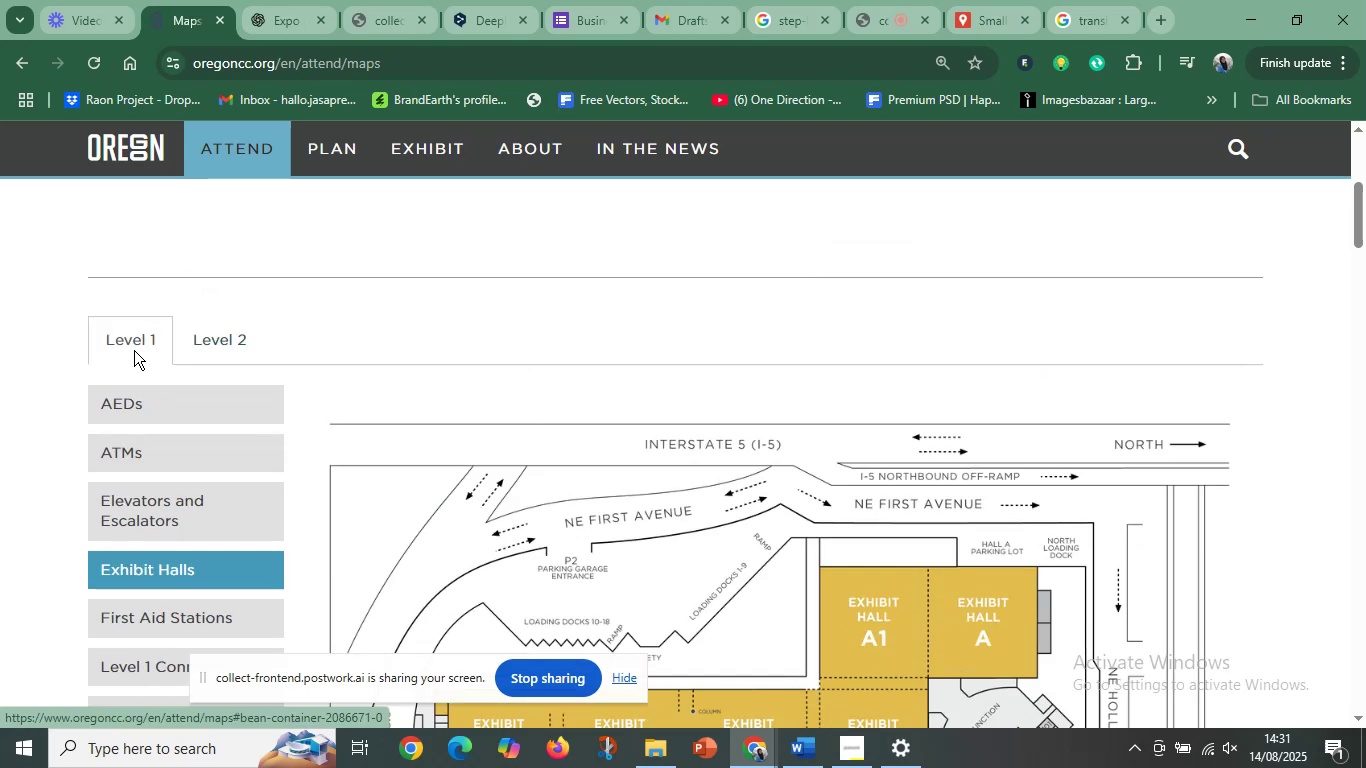 
mouse_move([196, 362])
 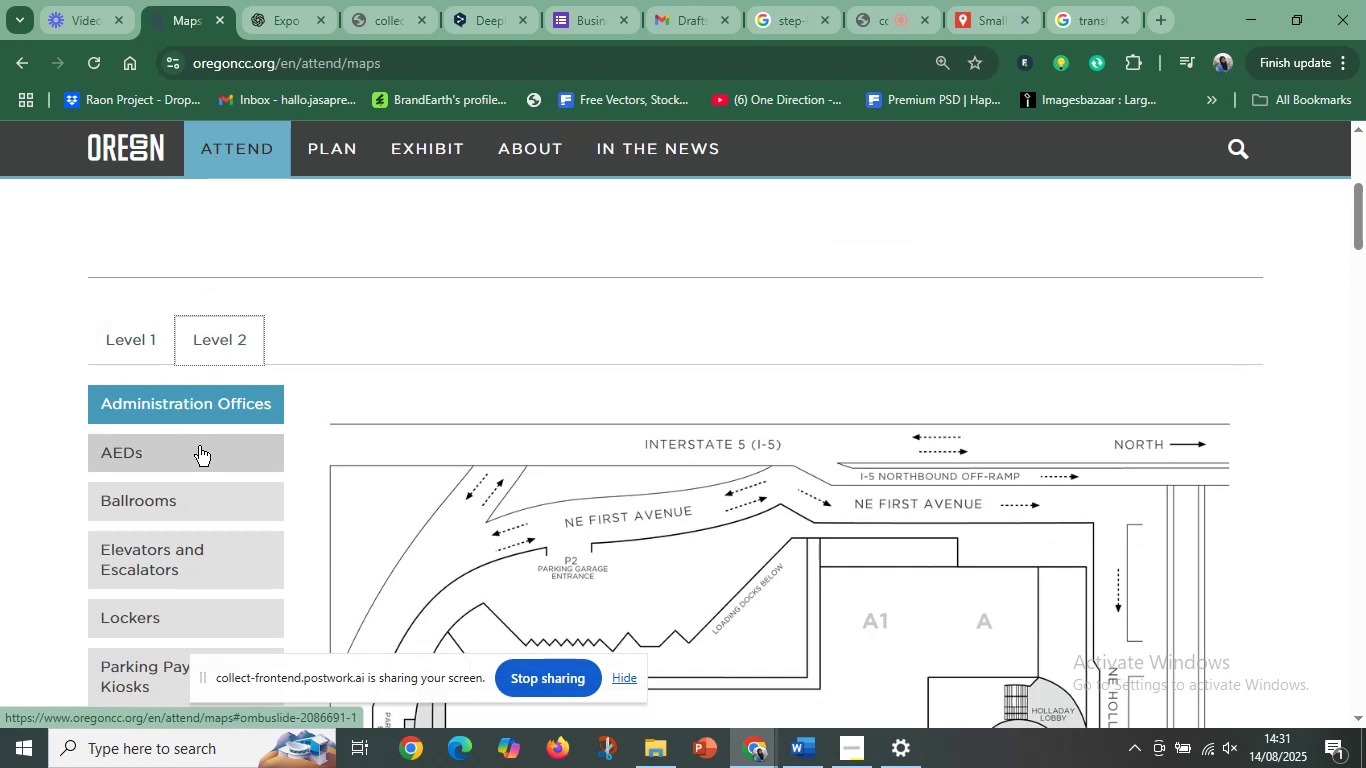 
scroll: coordinate [209, 444], scroll_direction: down, amount: 24.0
 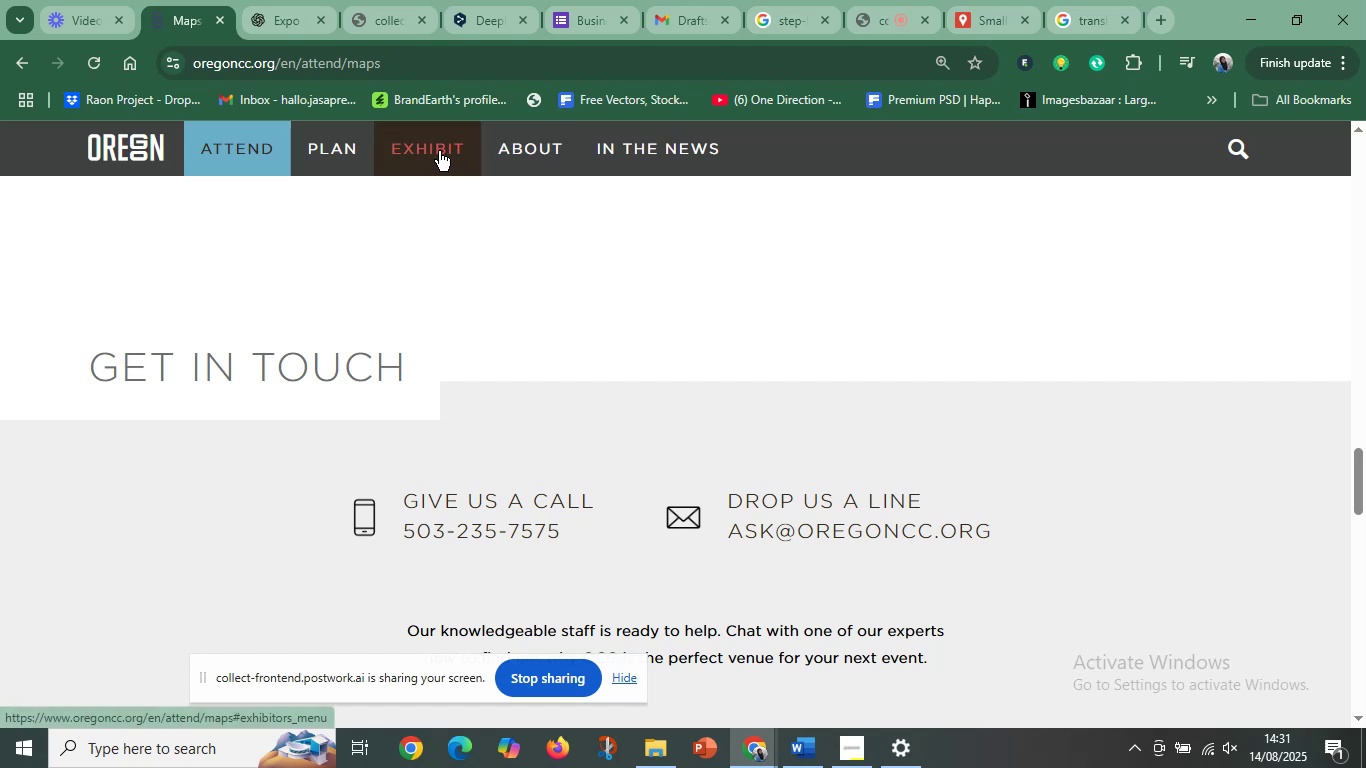 
left_click([326, 149])
 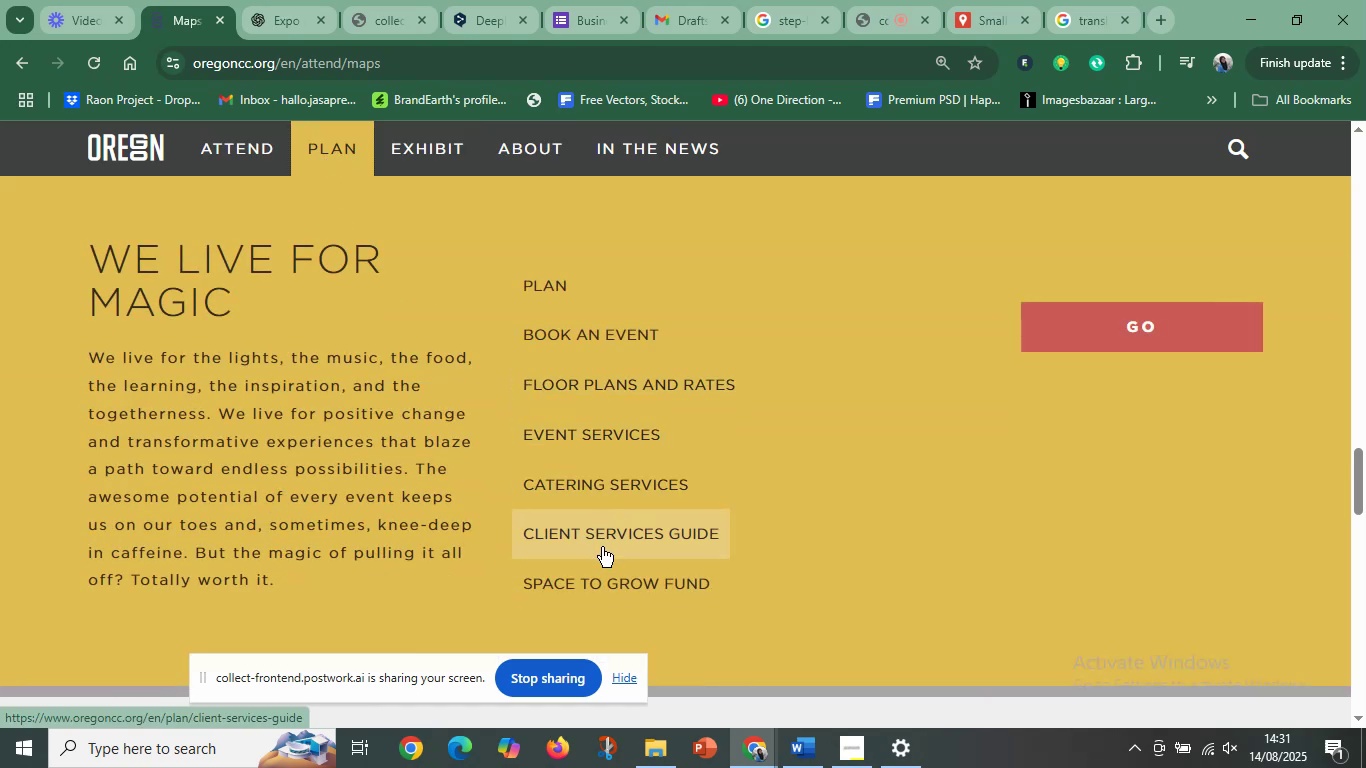 
wait(8.9)
 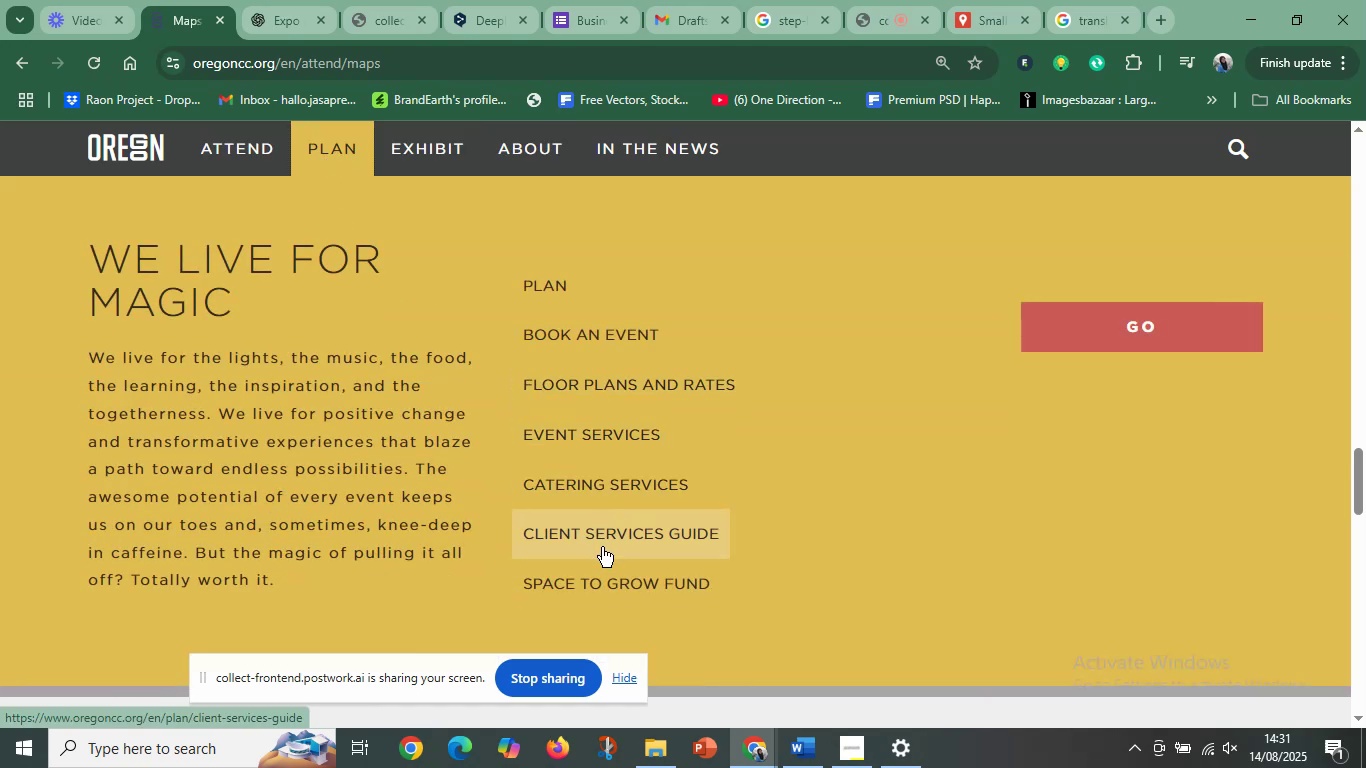 
left_click([548, 289])
 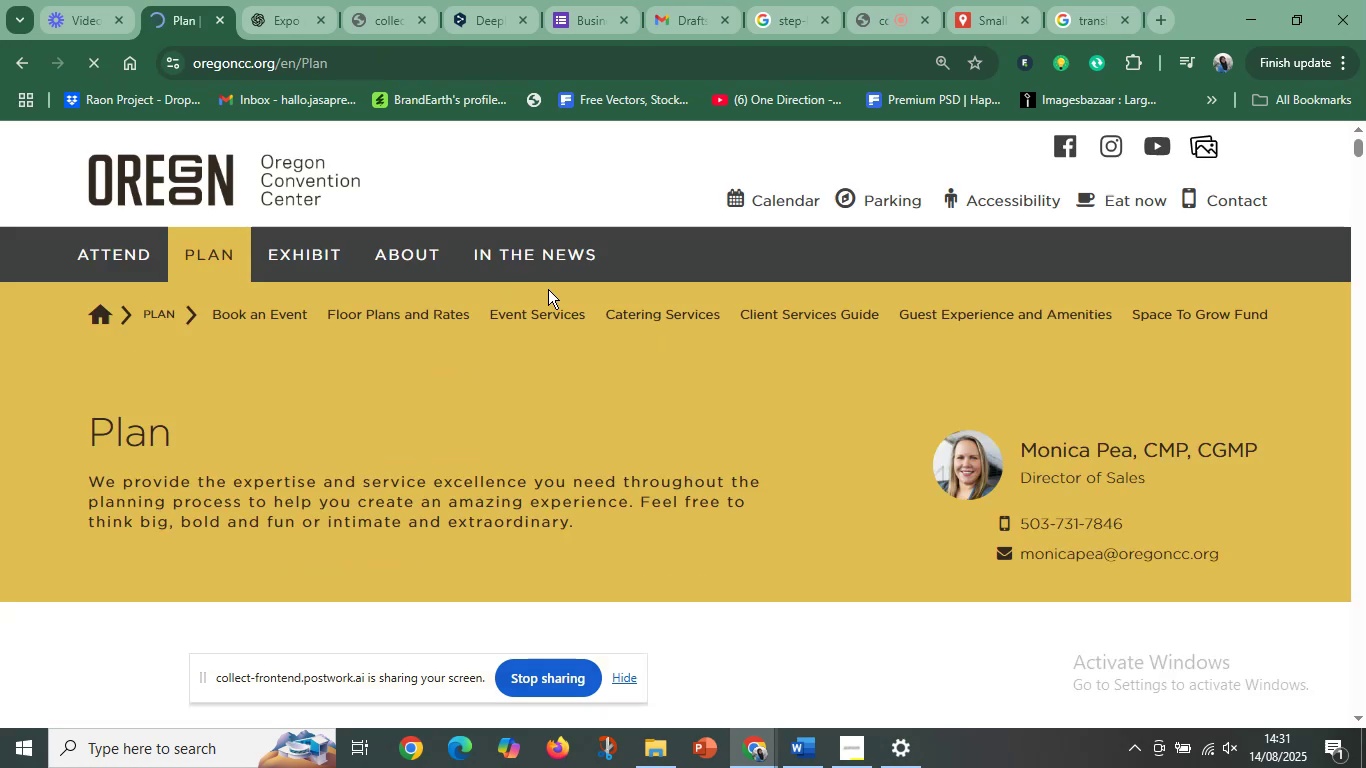 
scroll: coordinate [595, 413], scroll_direction: down, amount: 15.0
 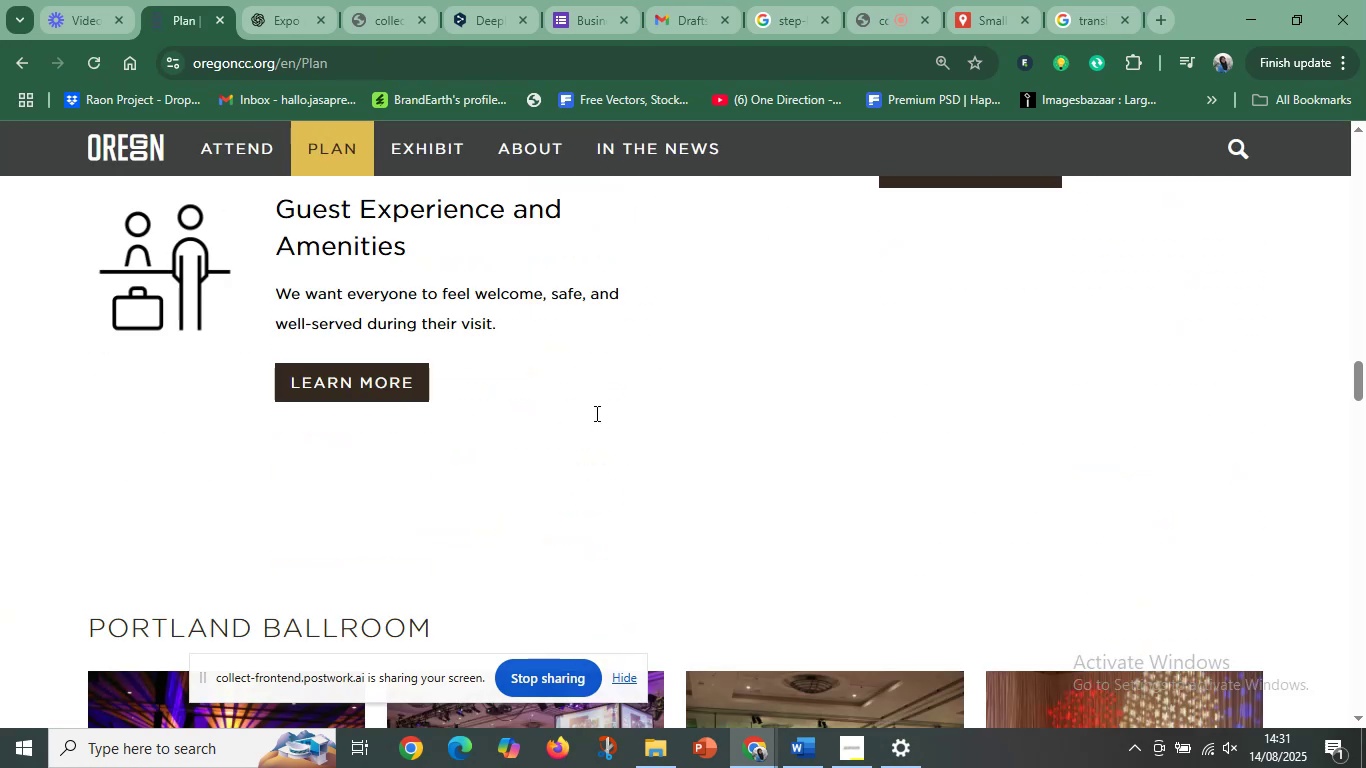 
scroll: coordinate [595, 413], scroll_direction: up, amount: 6.0
 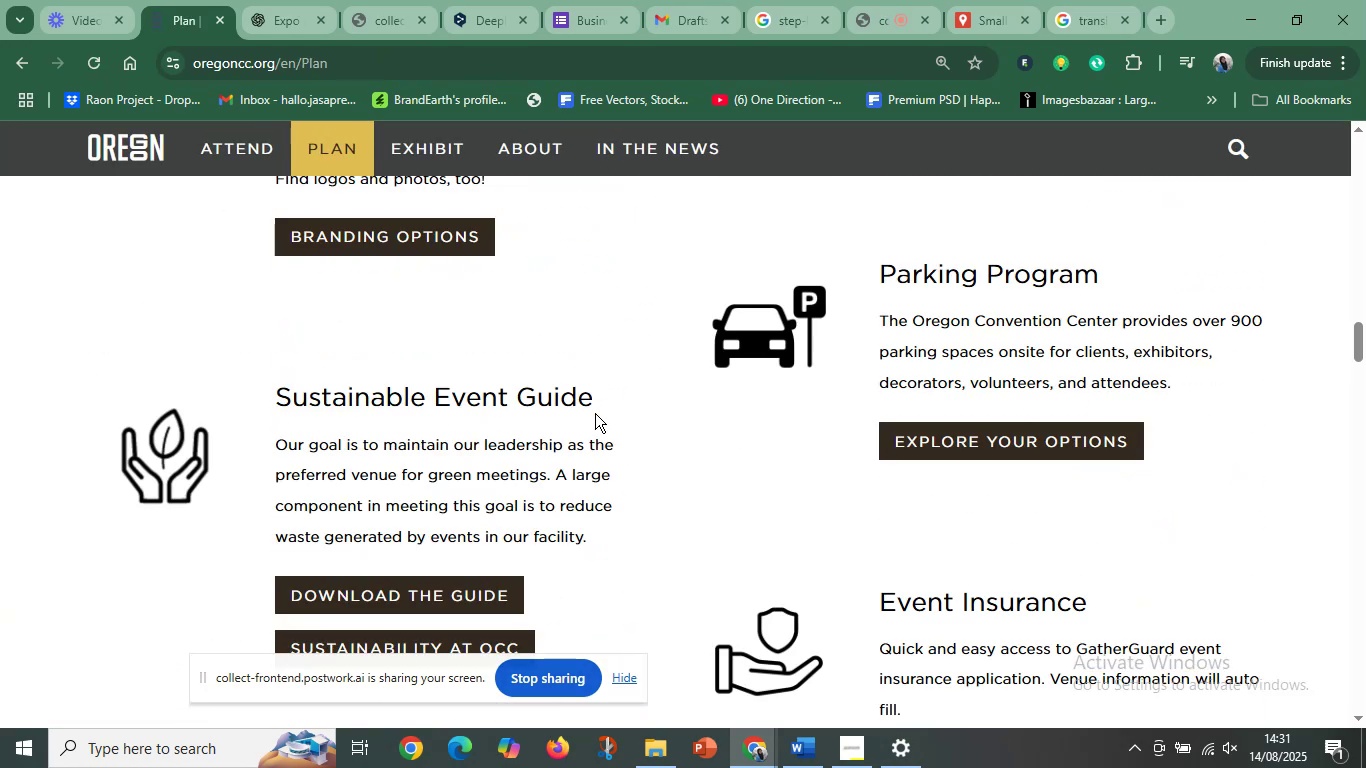 
scroll: coordinate [368, 431], scroll_direction: down, amount: 23.0
 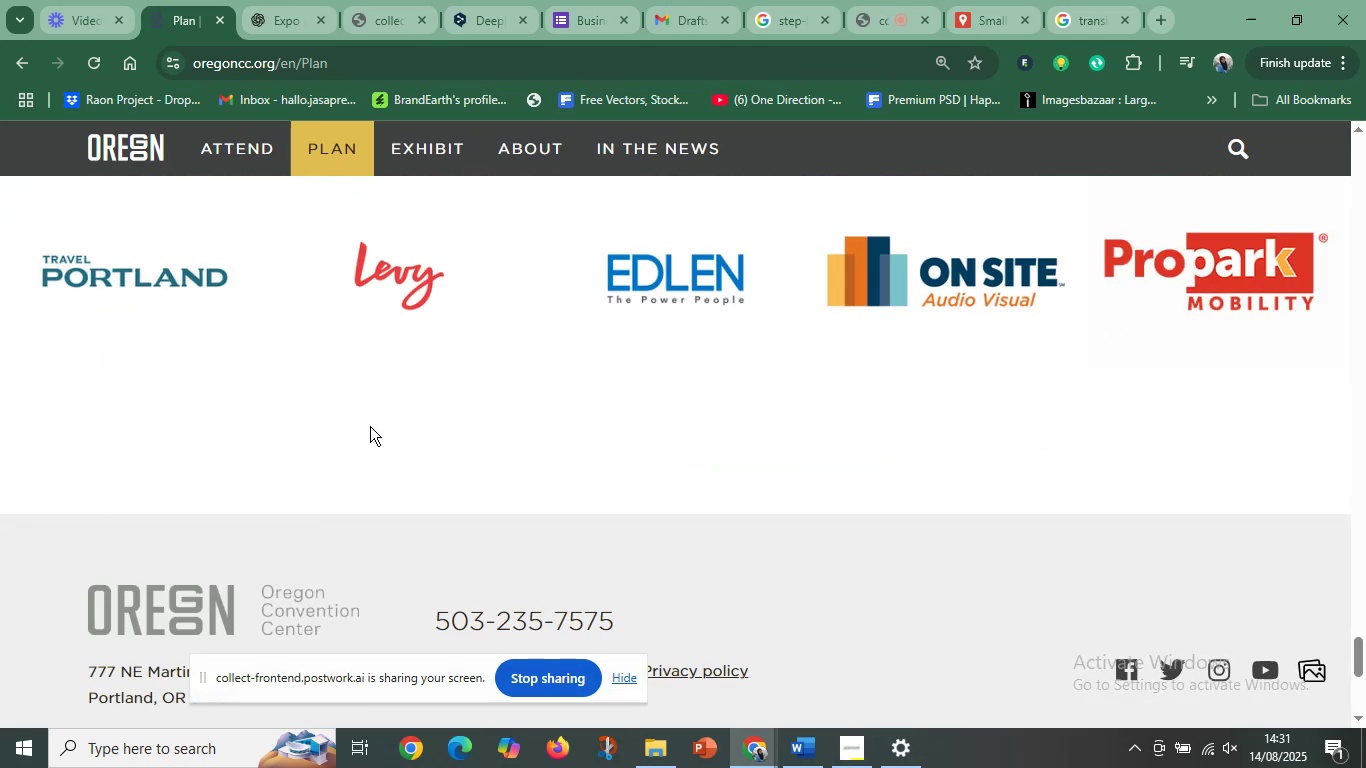 
scroll: coordinate [370, 425], scroll_direction: up, amount: 5.0
 